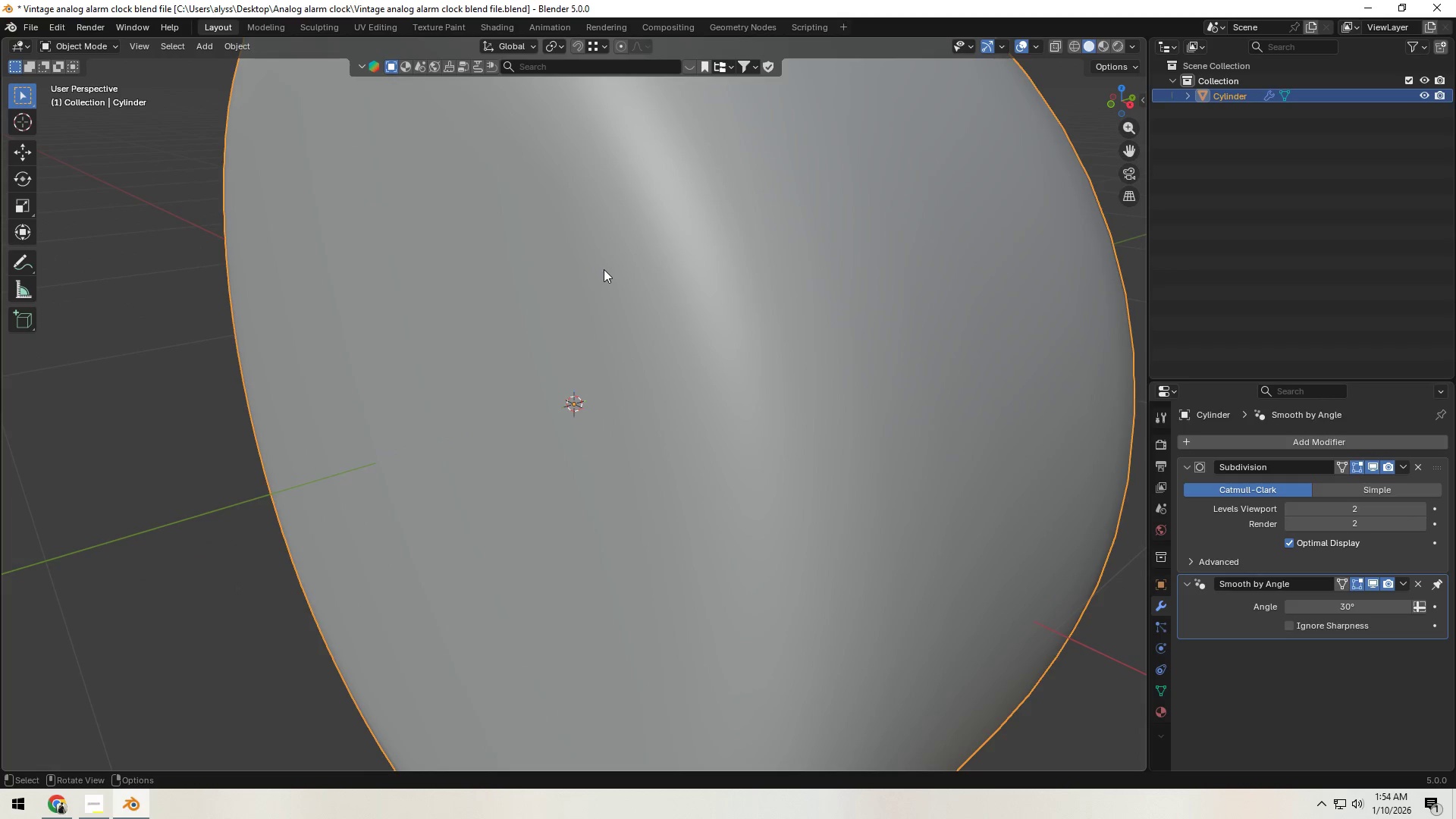 
scroll: coordinate [640, 300], scroll_direction: down, amount: 3.0
 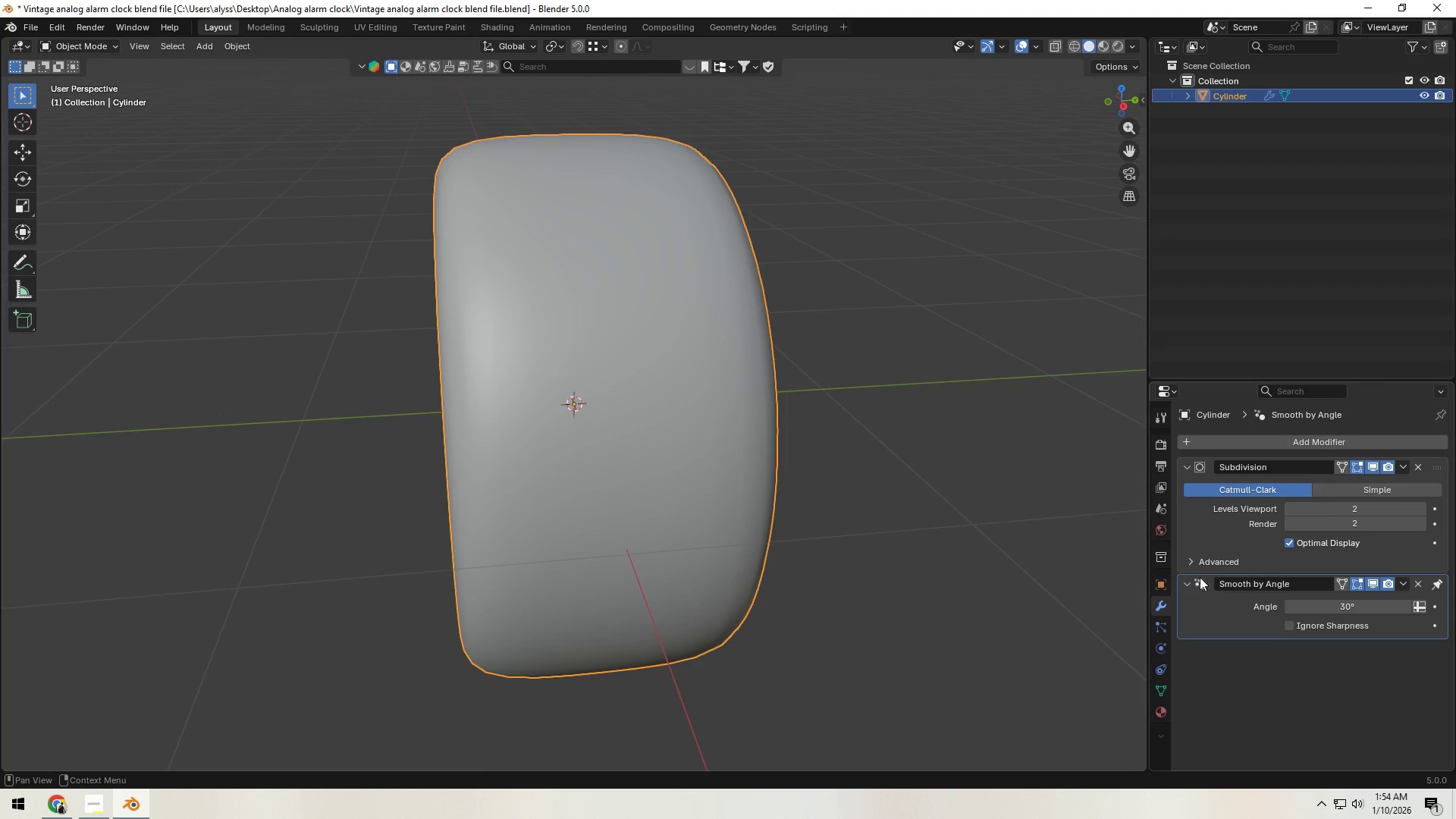 
left_click([1184, 585])
 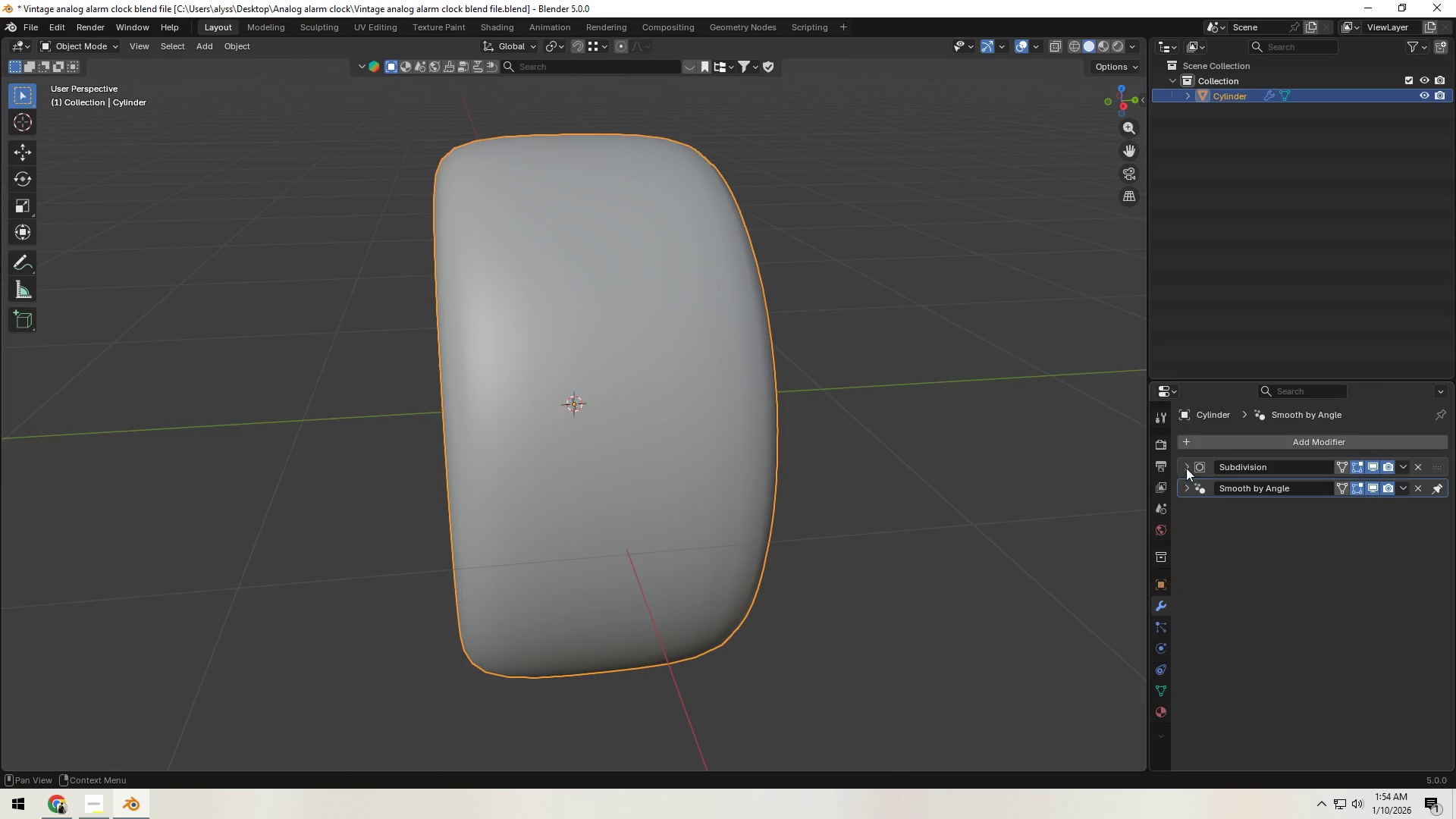 
double_click([1225, 438])
 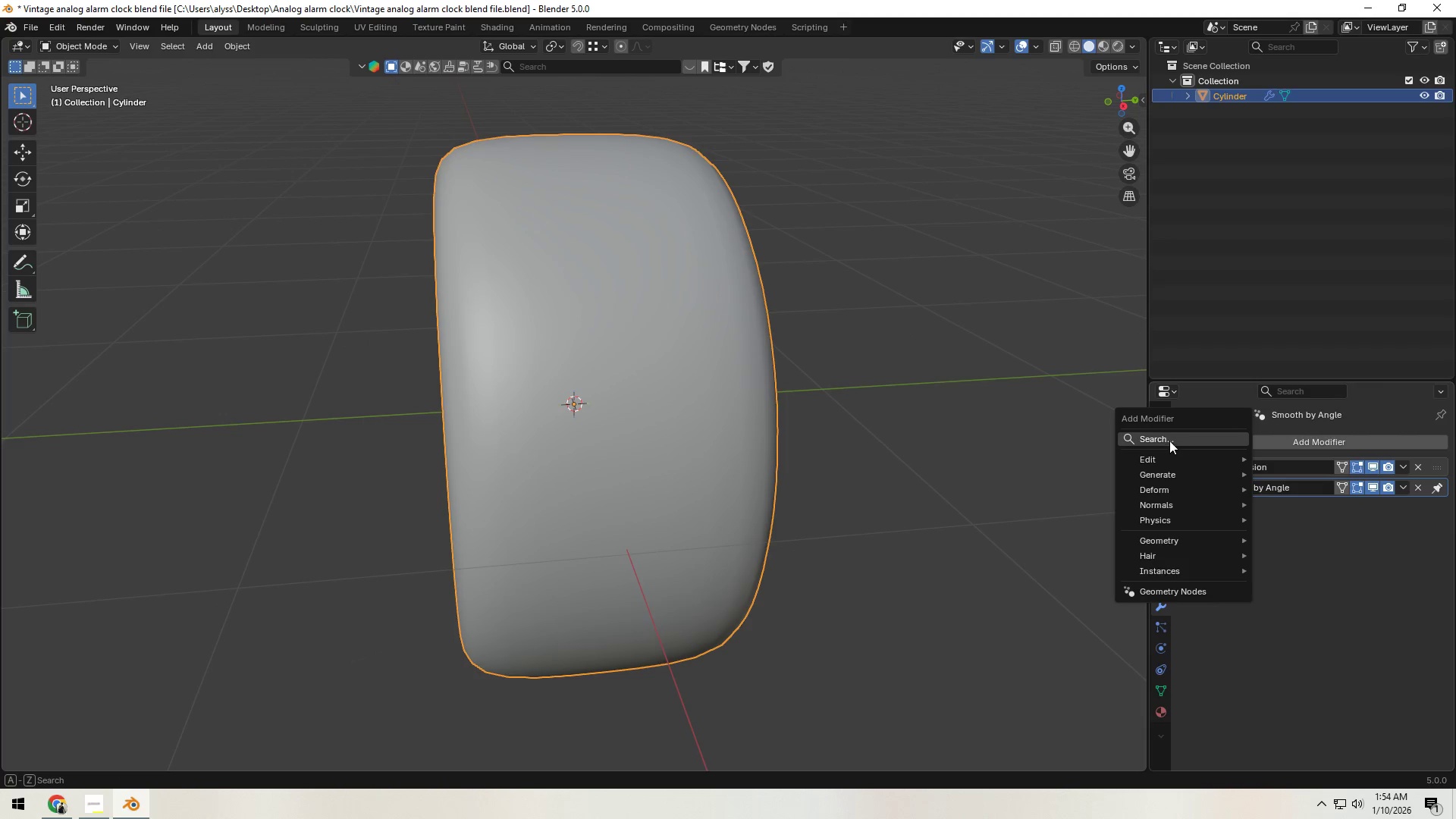 
left_click([1166, 438])
 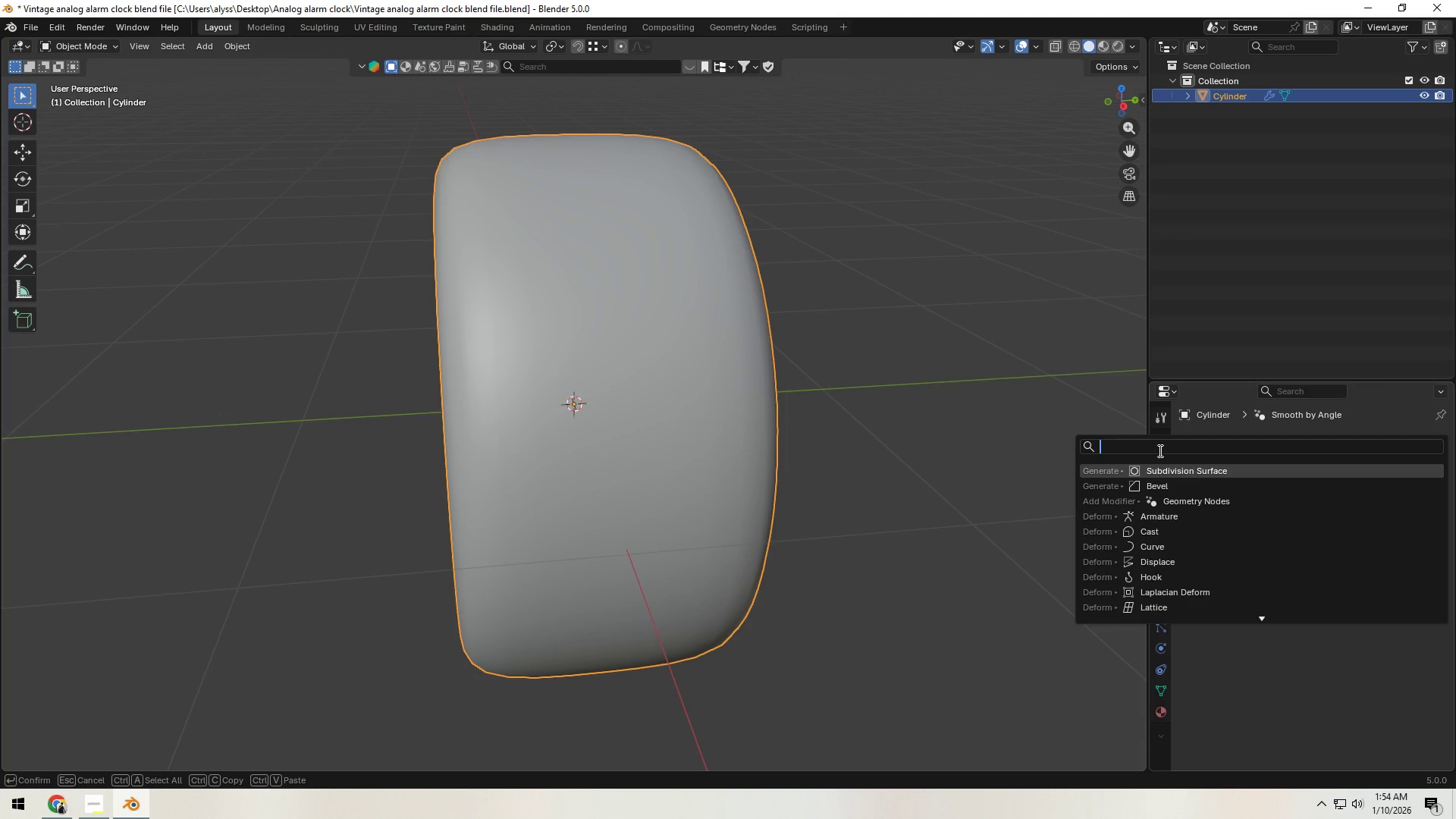 
left_click([1159, 450])
 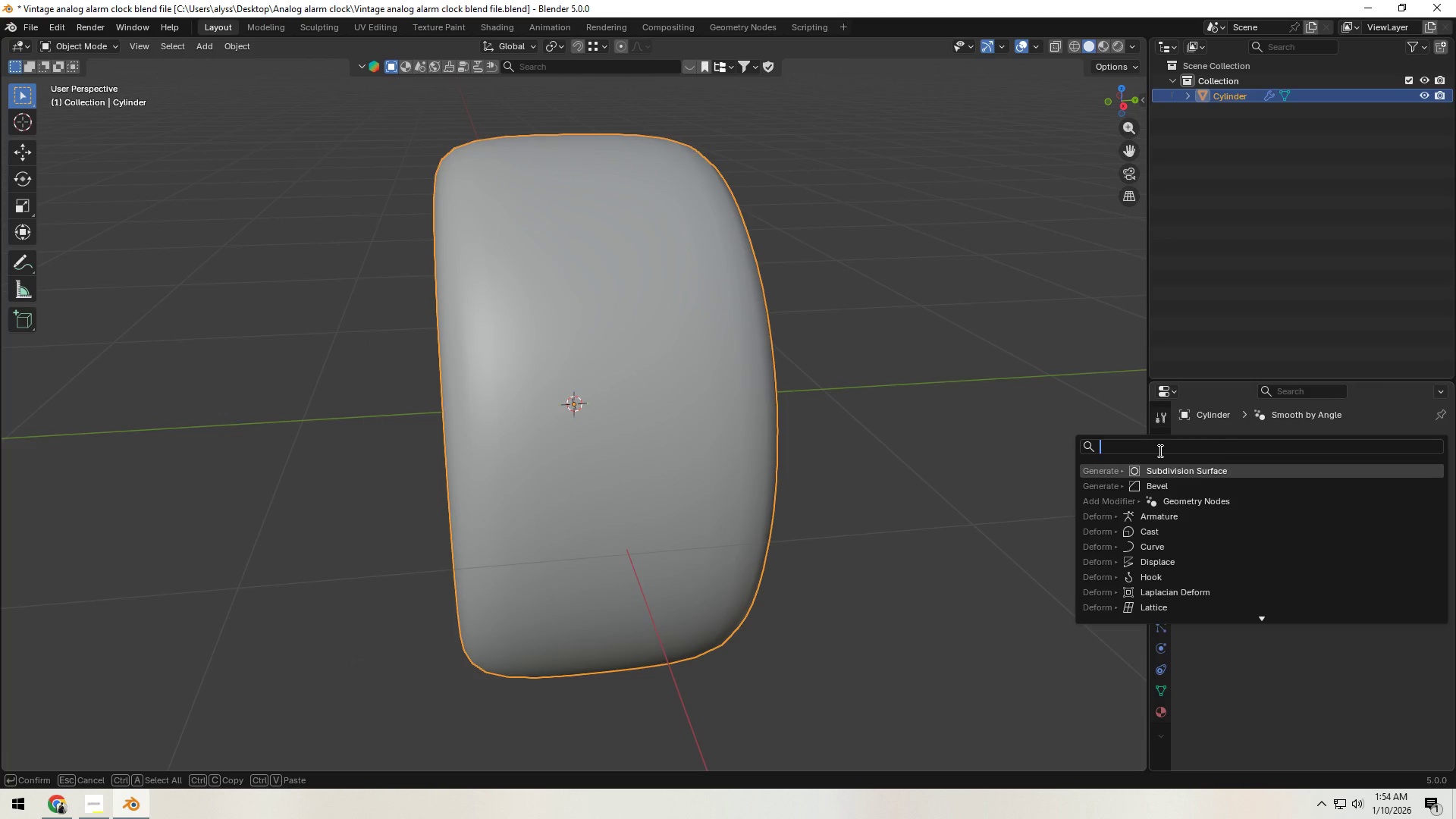 
type(bevi)
key(Backspace)
type(el)
 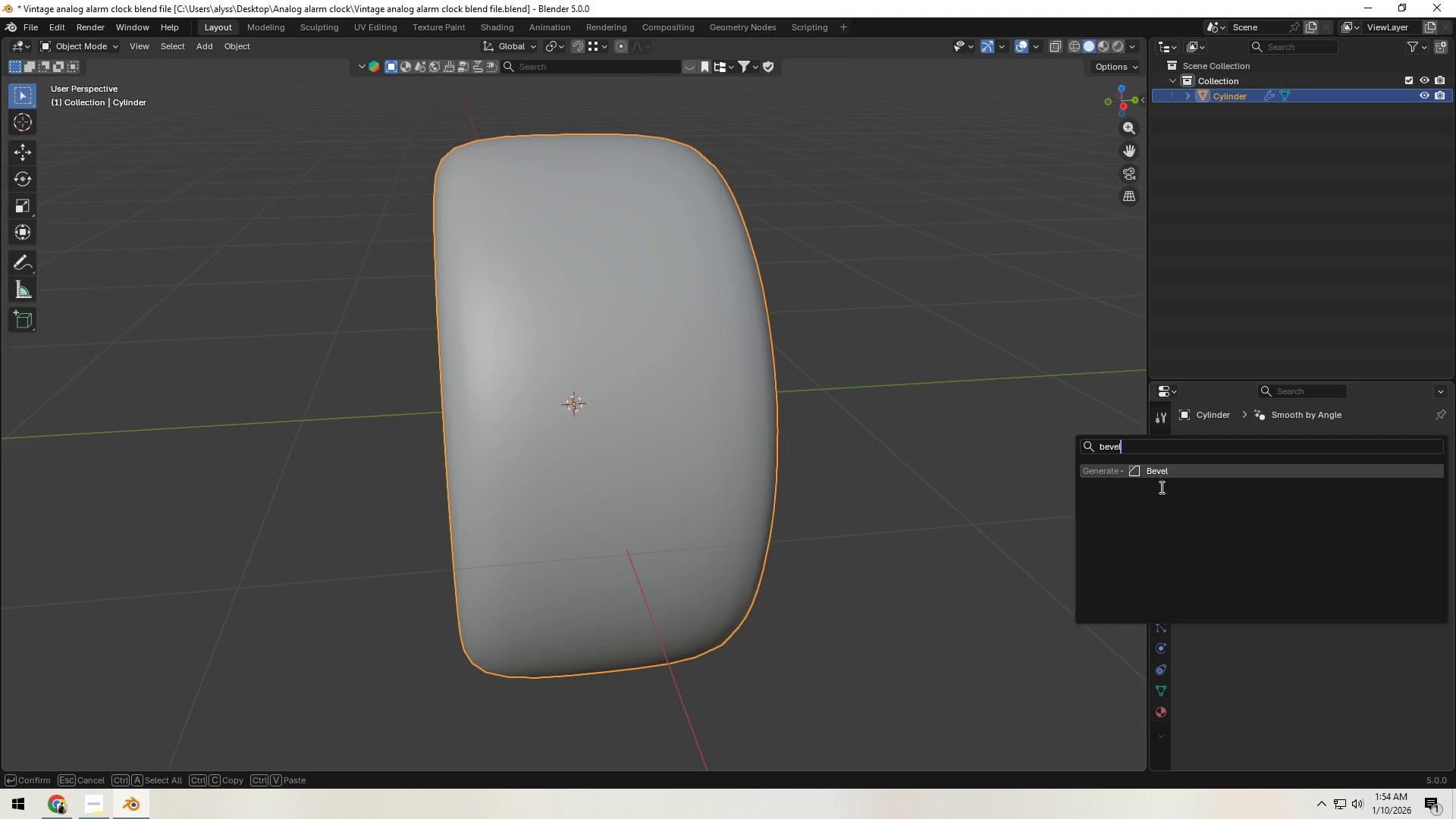 
left_click([1161, 476])
 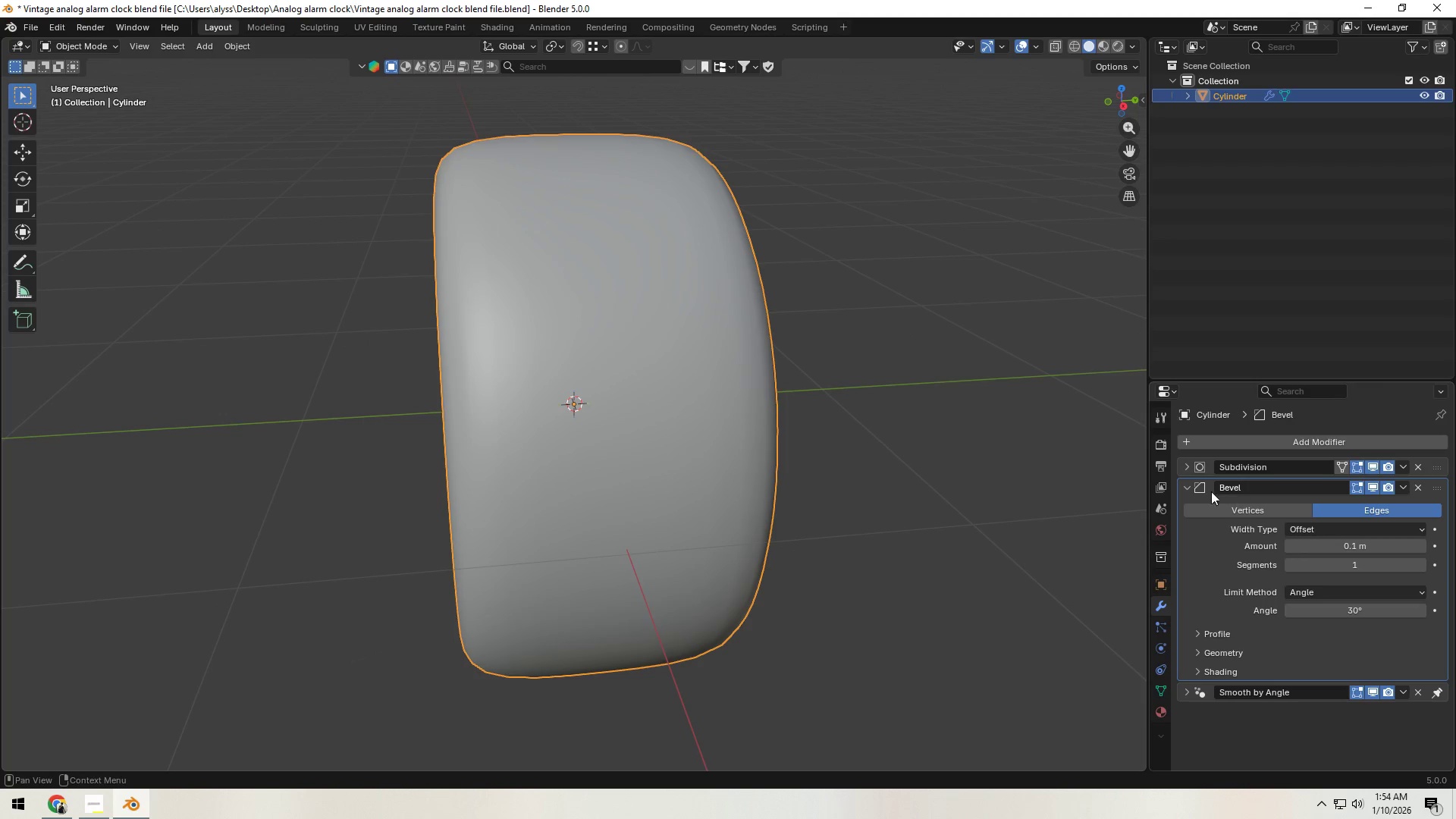 
left_click([1185, 492])
 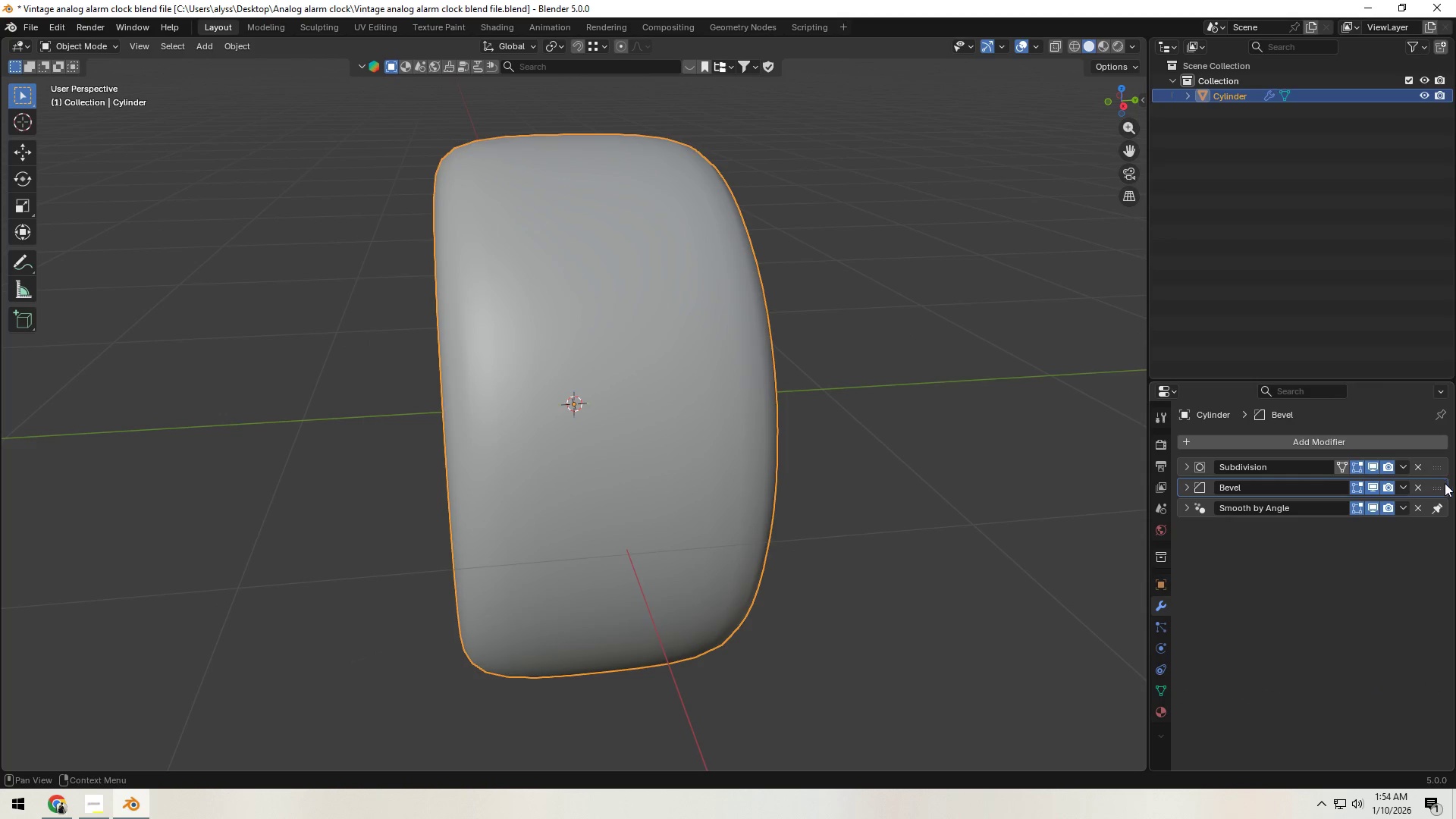 
left_click_drag(start_coordinate=[1439, 486], to_coordinate=[1439, 462])
 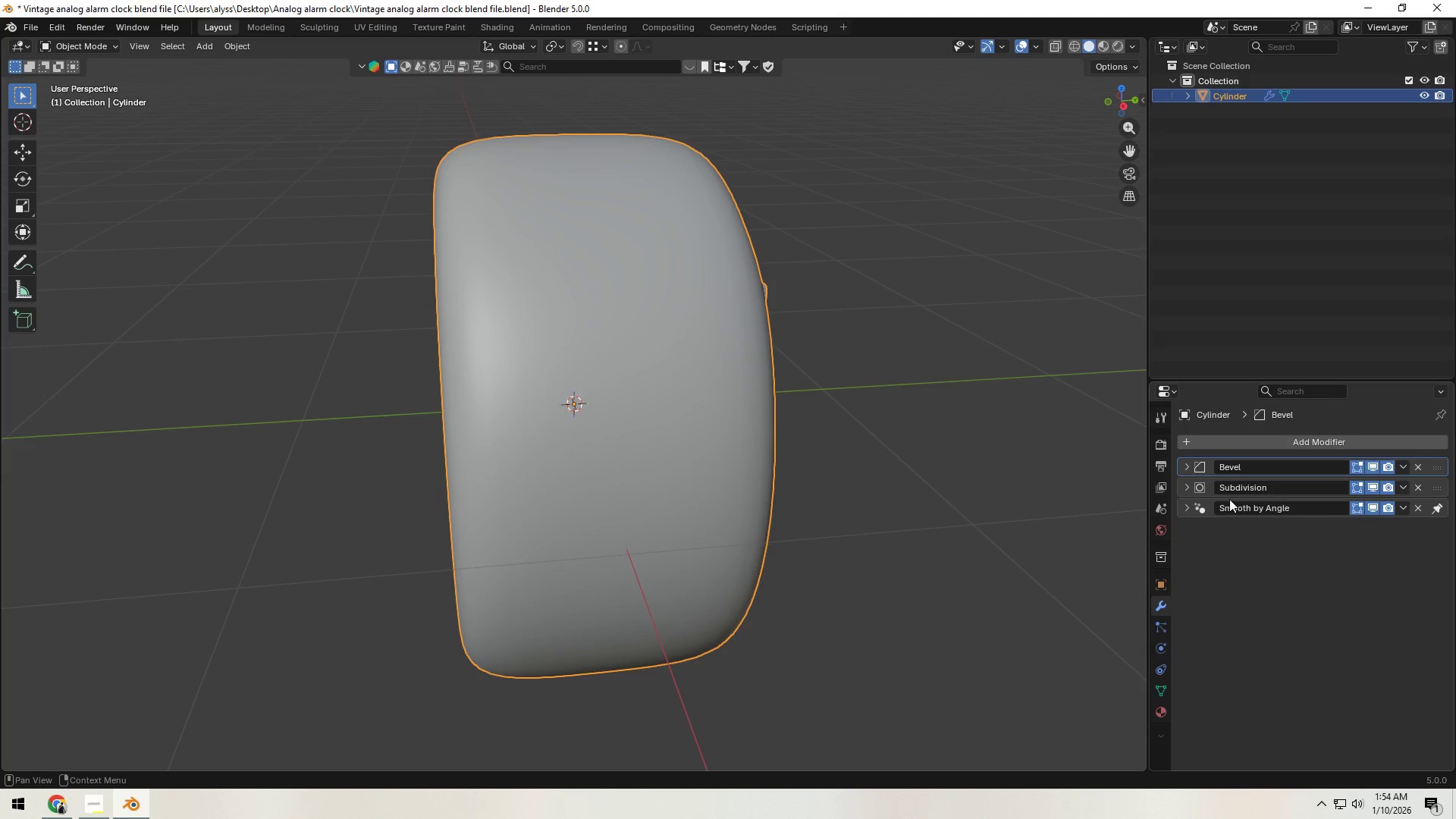 
left_click([1183, 488])
 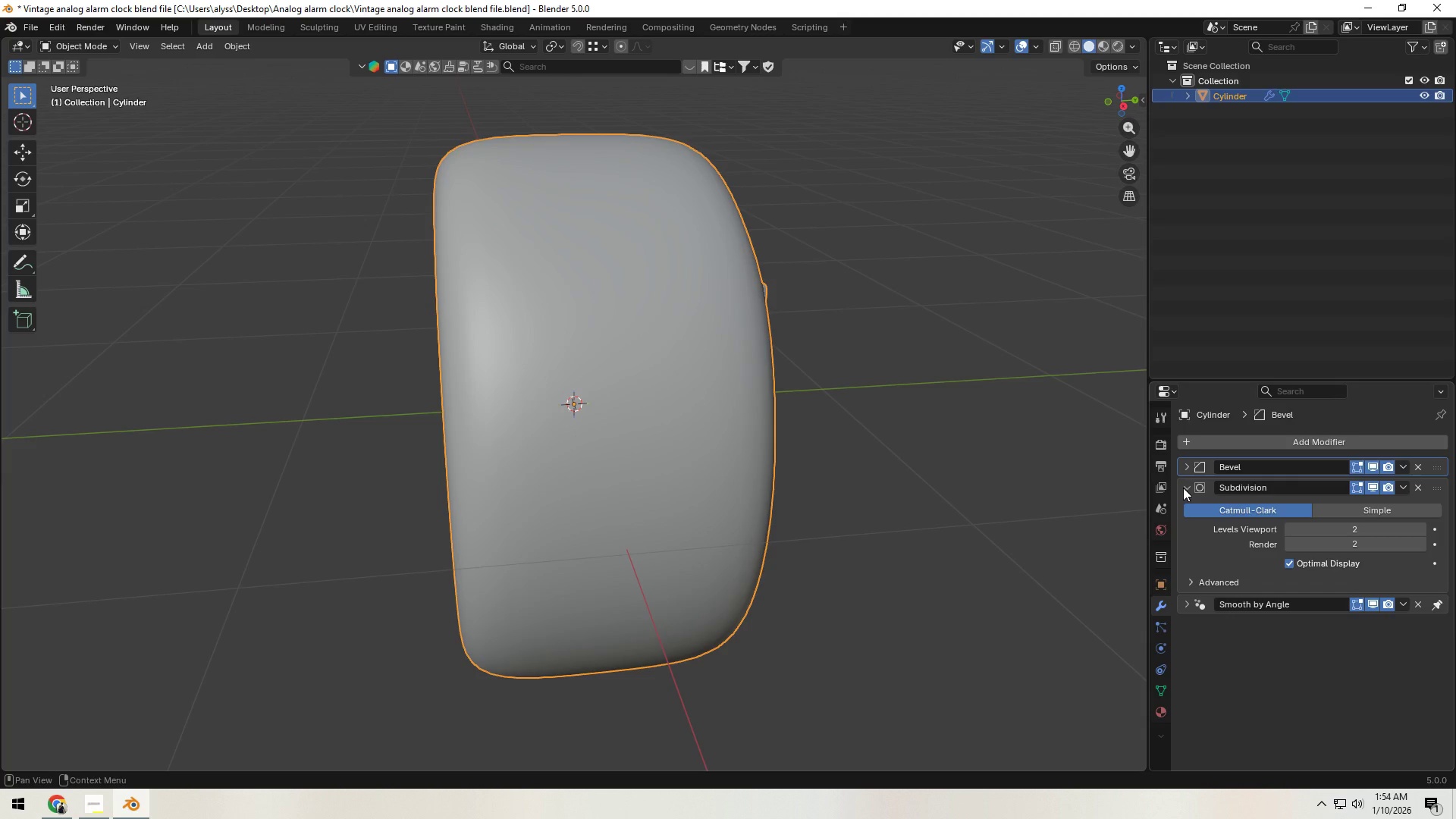 
left_click([1183, 488])
 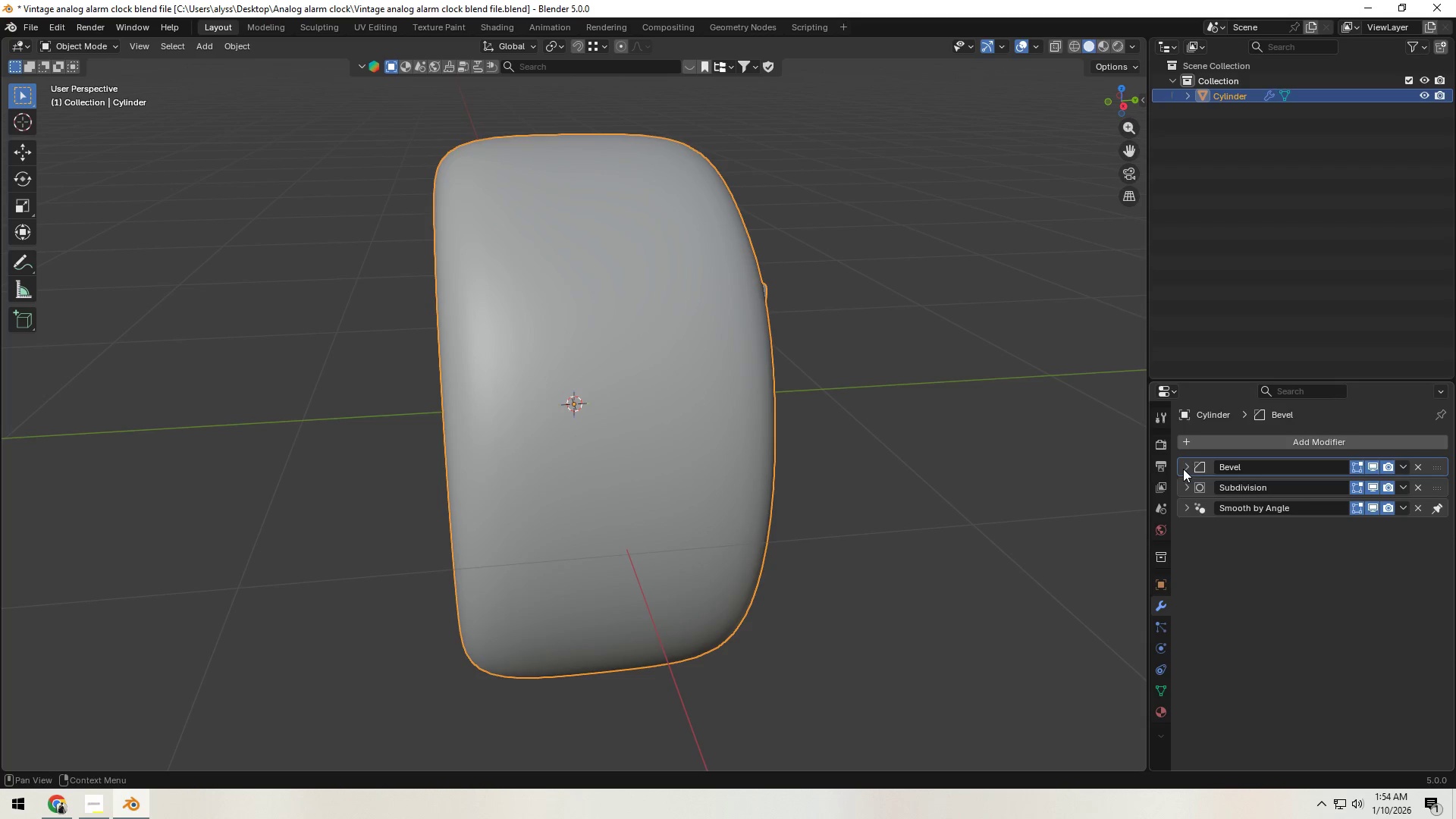 
left_click([1183, 467])
 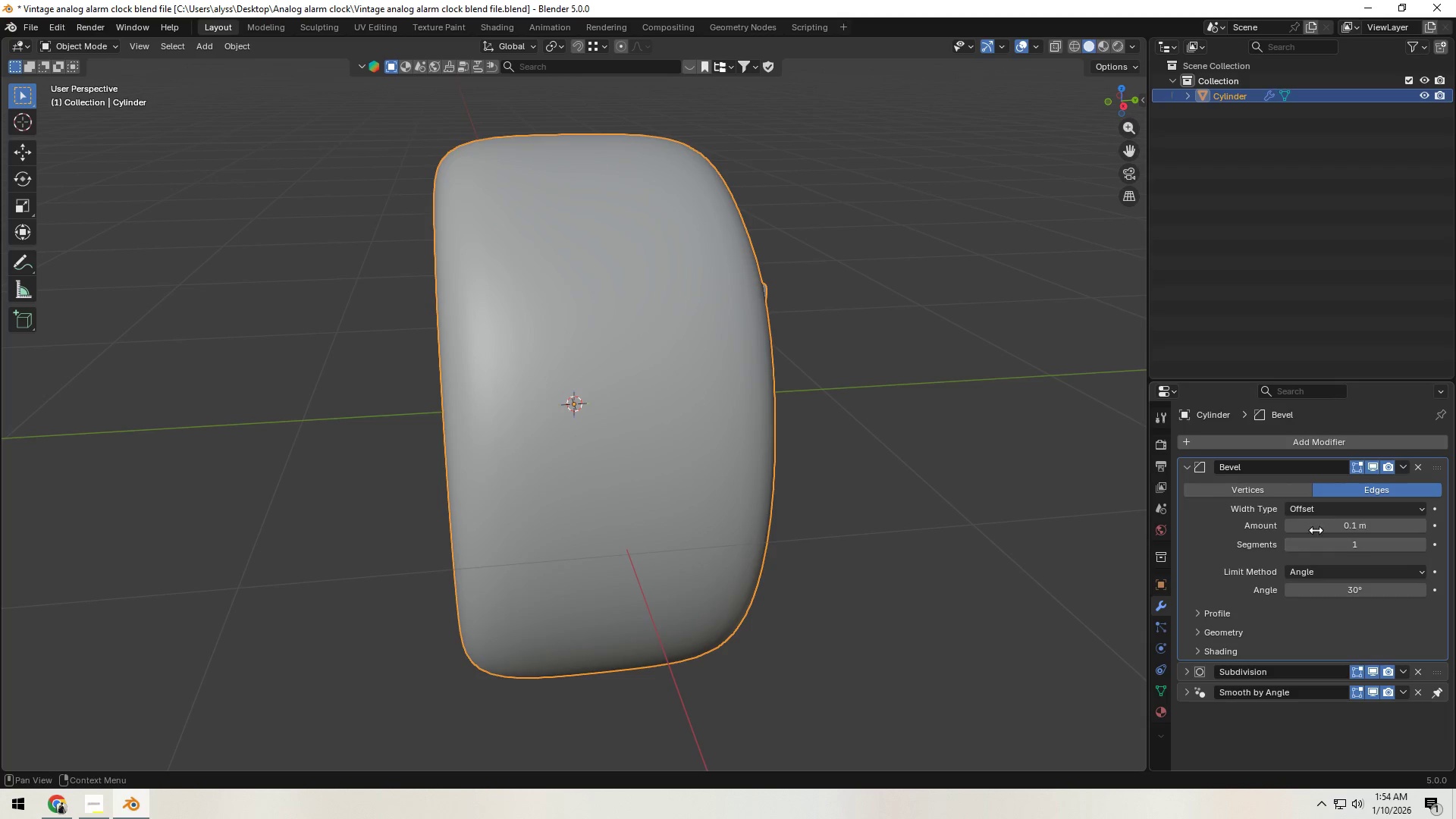 
left_click([1329, 512])
 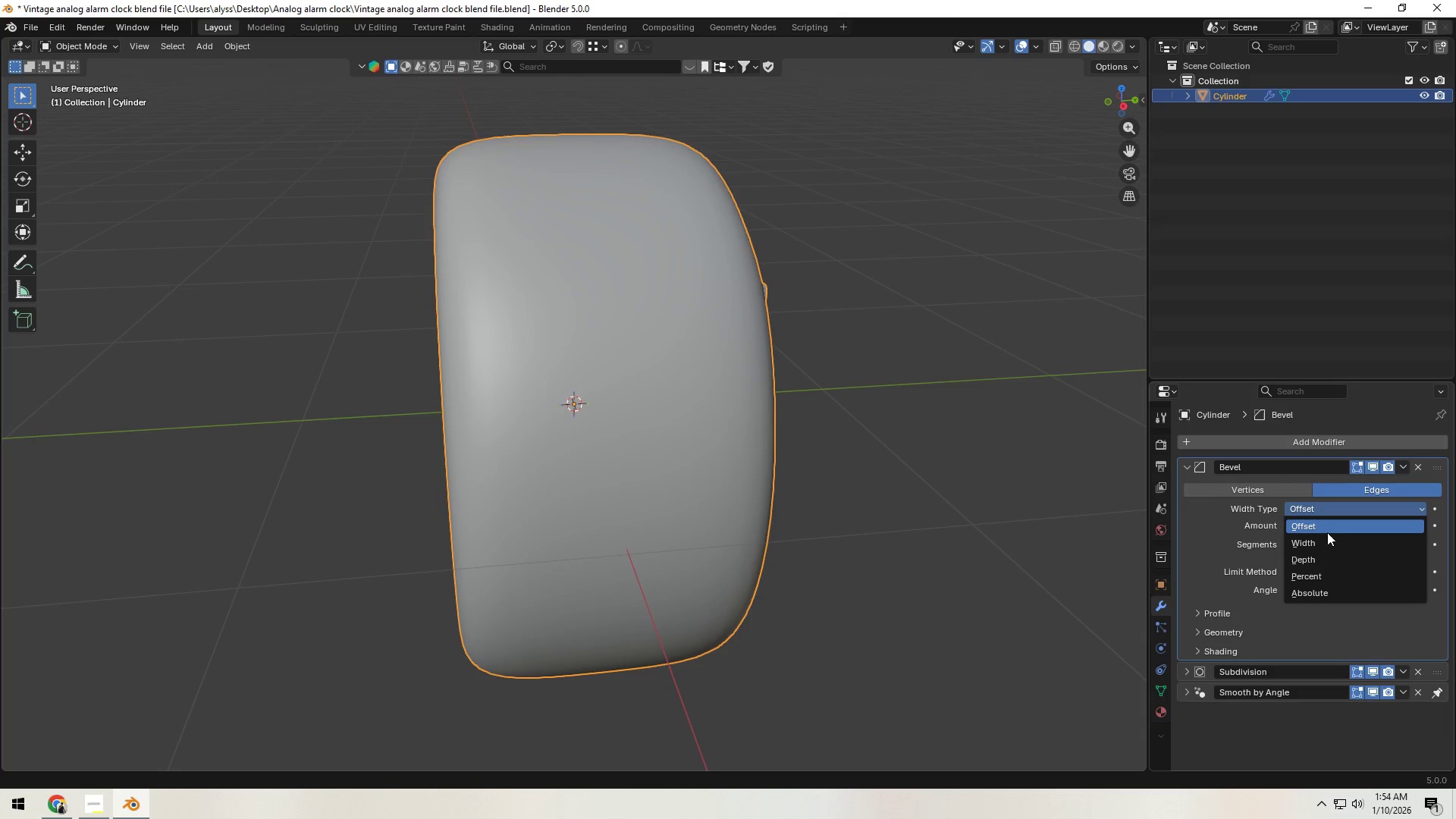 
mouse_move([1319, 592])
 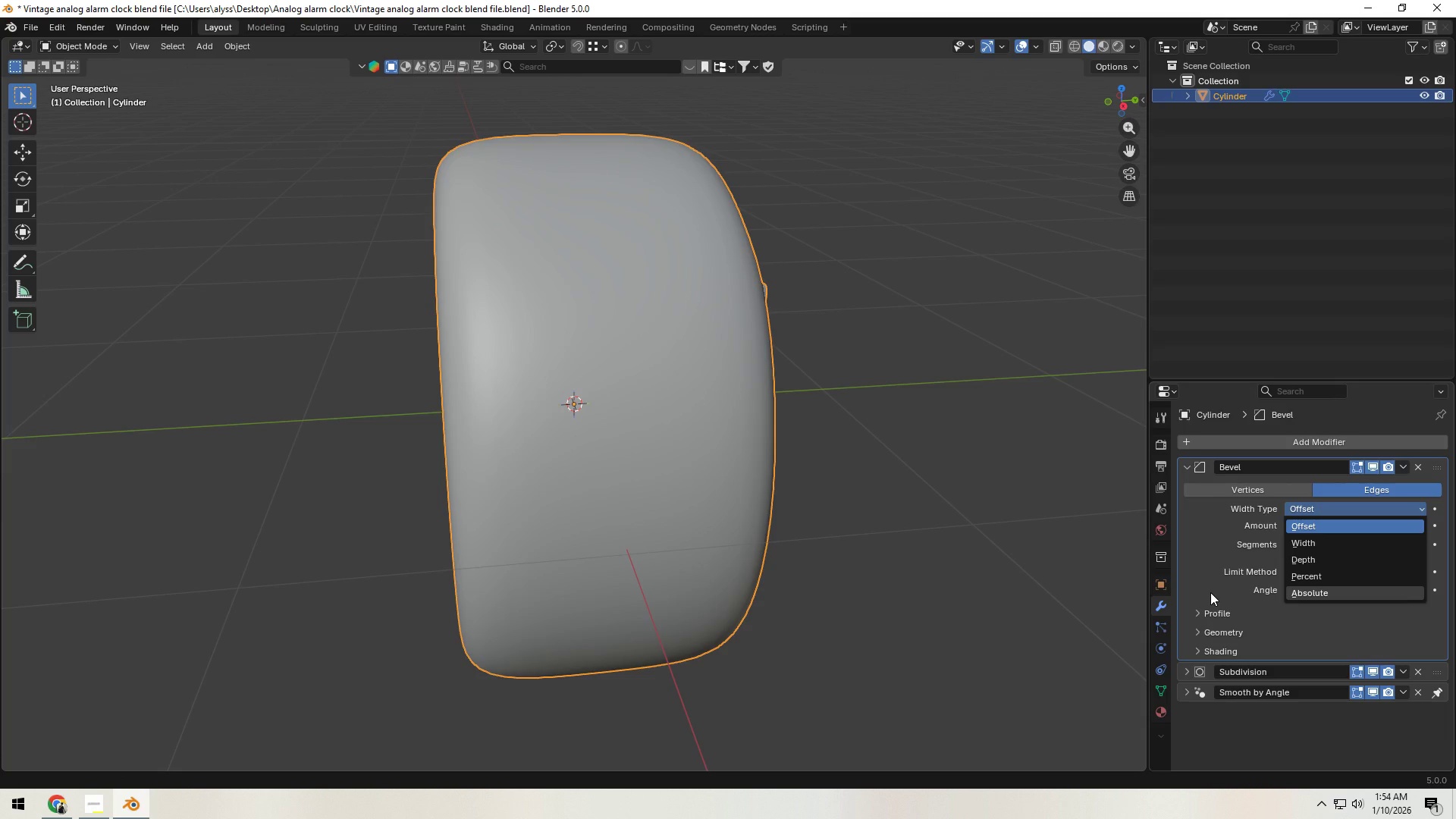 
left_click([1210, 592])
 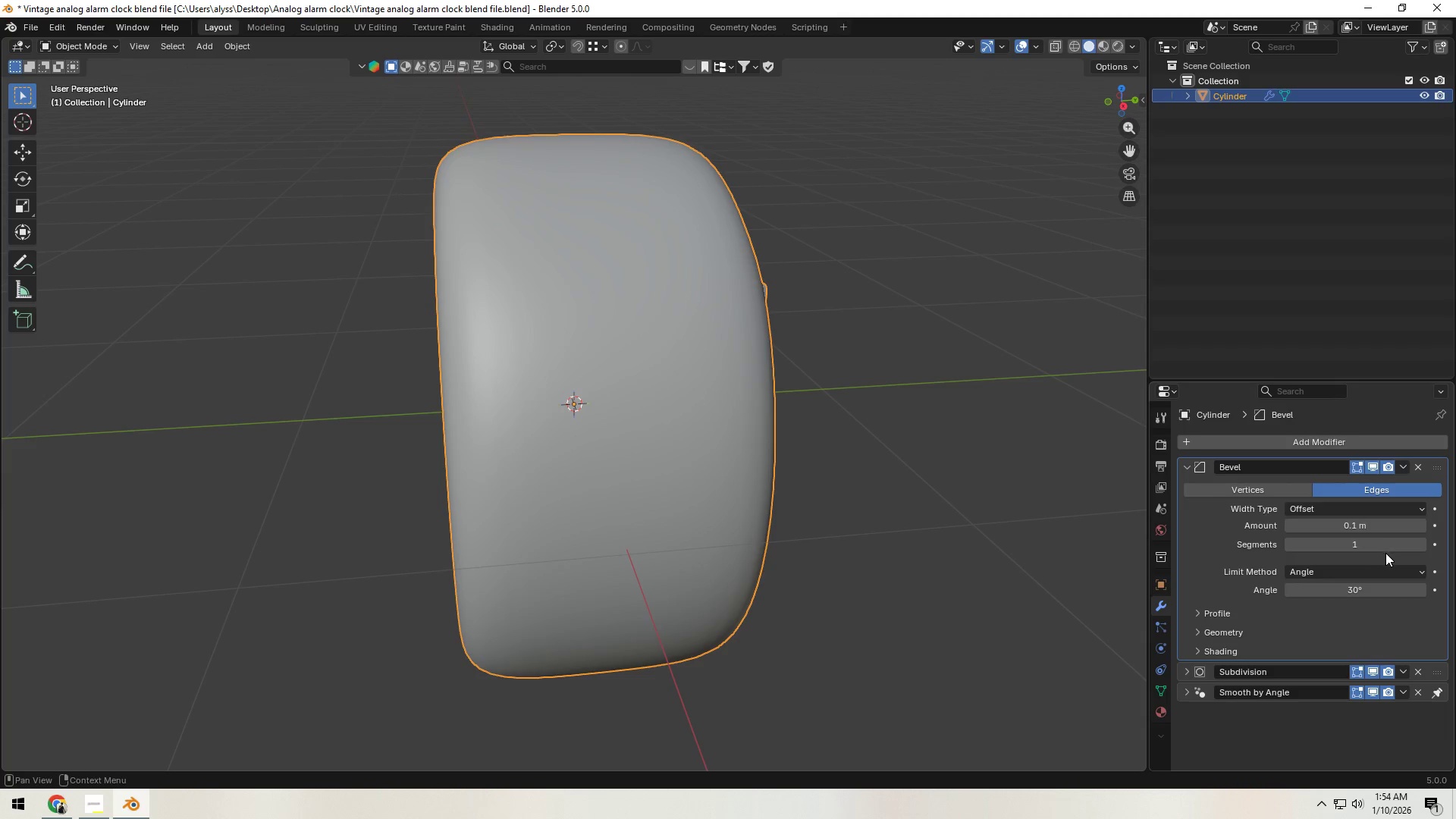 
scroll: coordinate [1369, 569], scroll_direction: down, amount: 1.0
 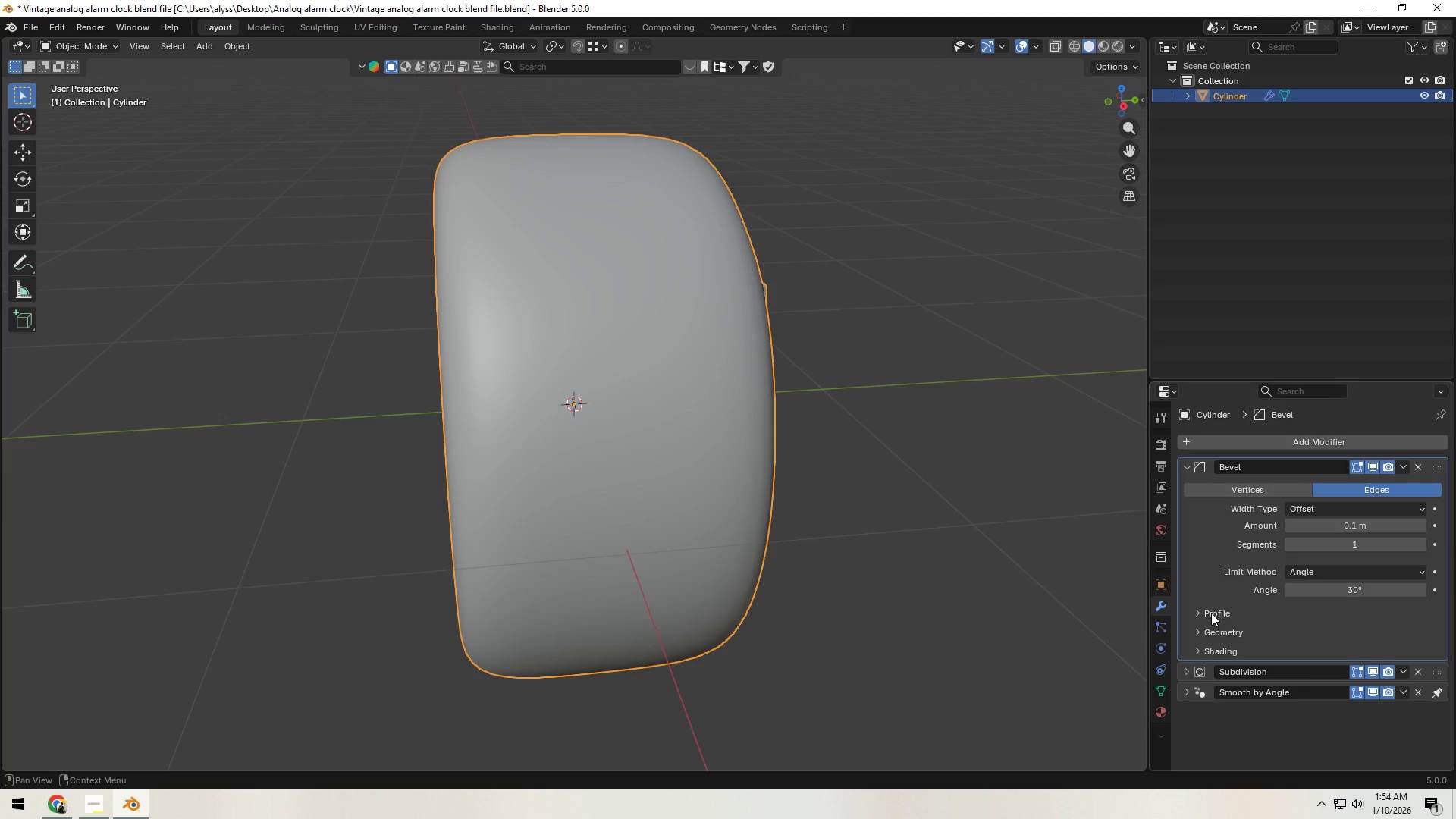 
left_click([1197, 616])
 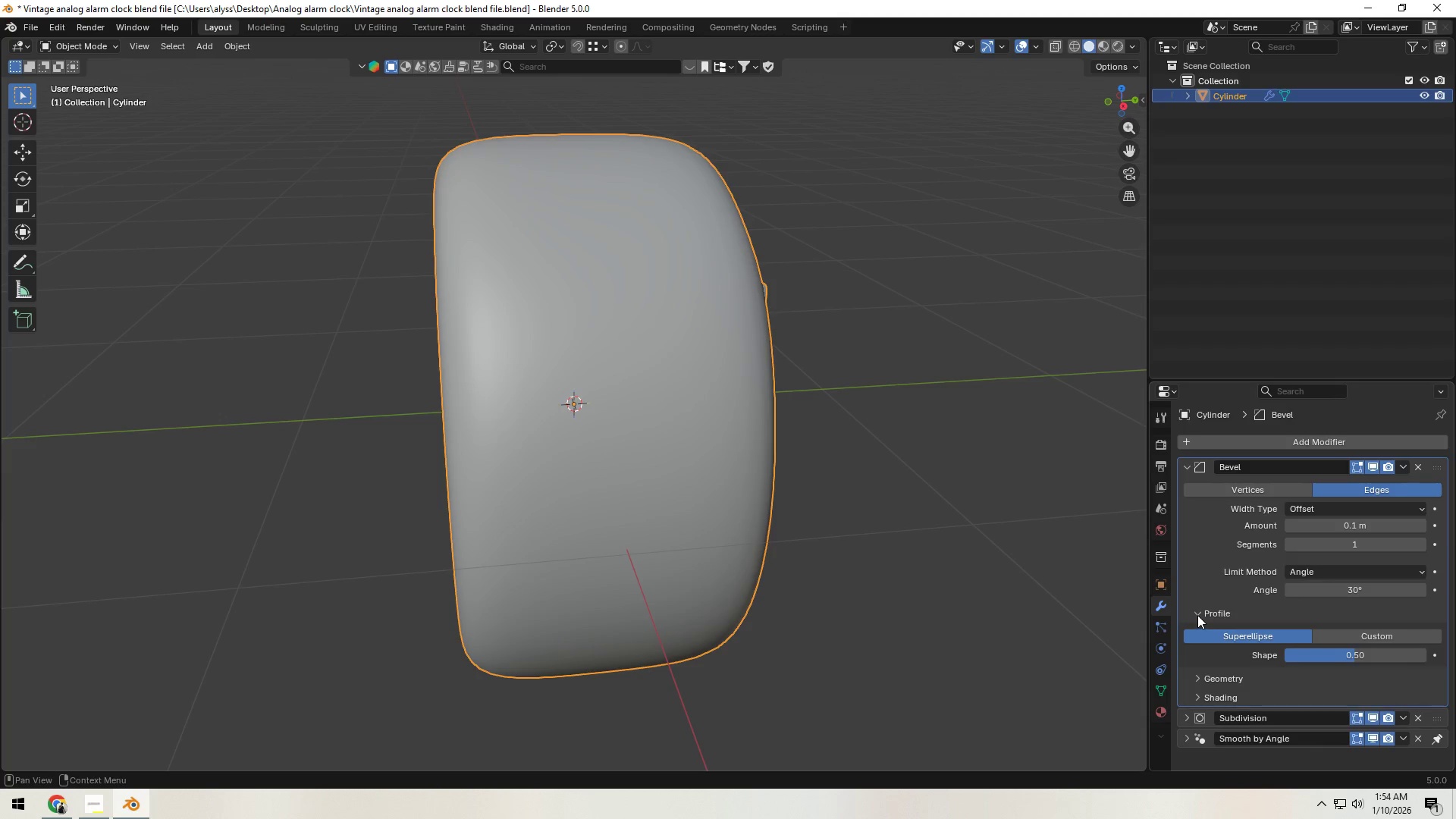 
scroll: coordinate [1198, 615], scroll_direction: down, amount: 2.0
 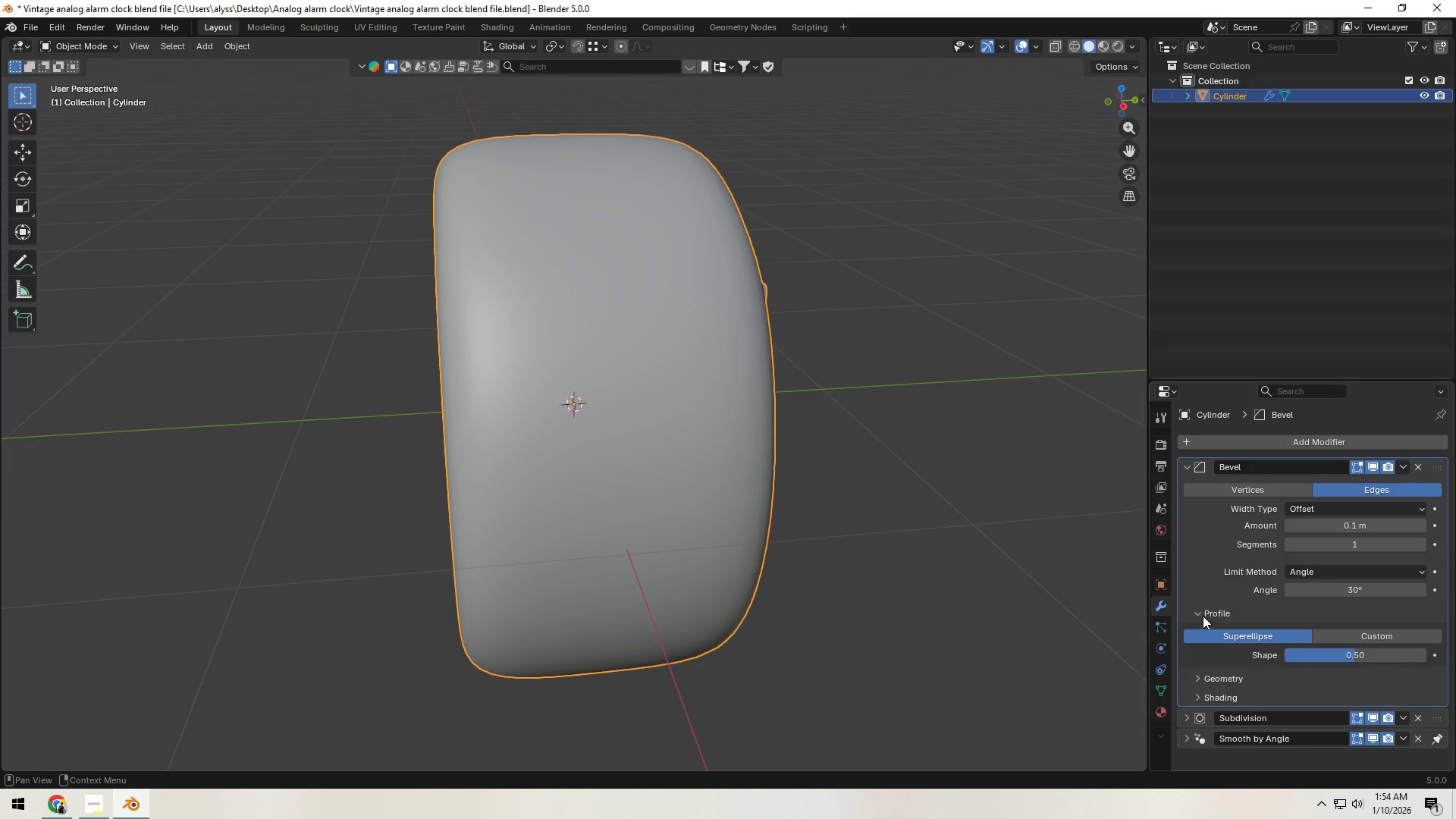 
left_click([1200, 613])
 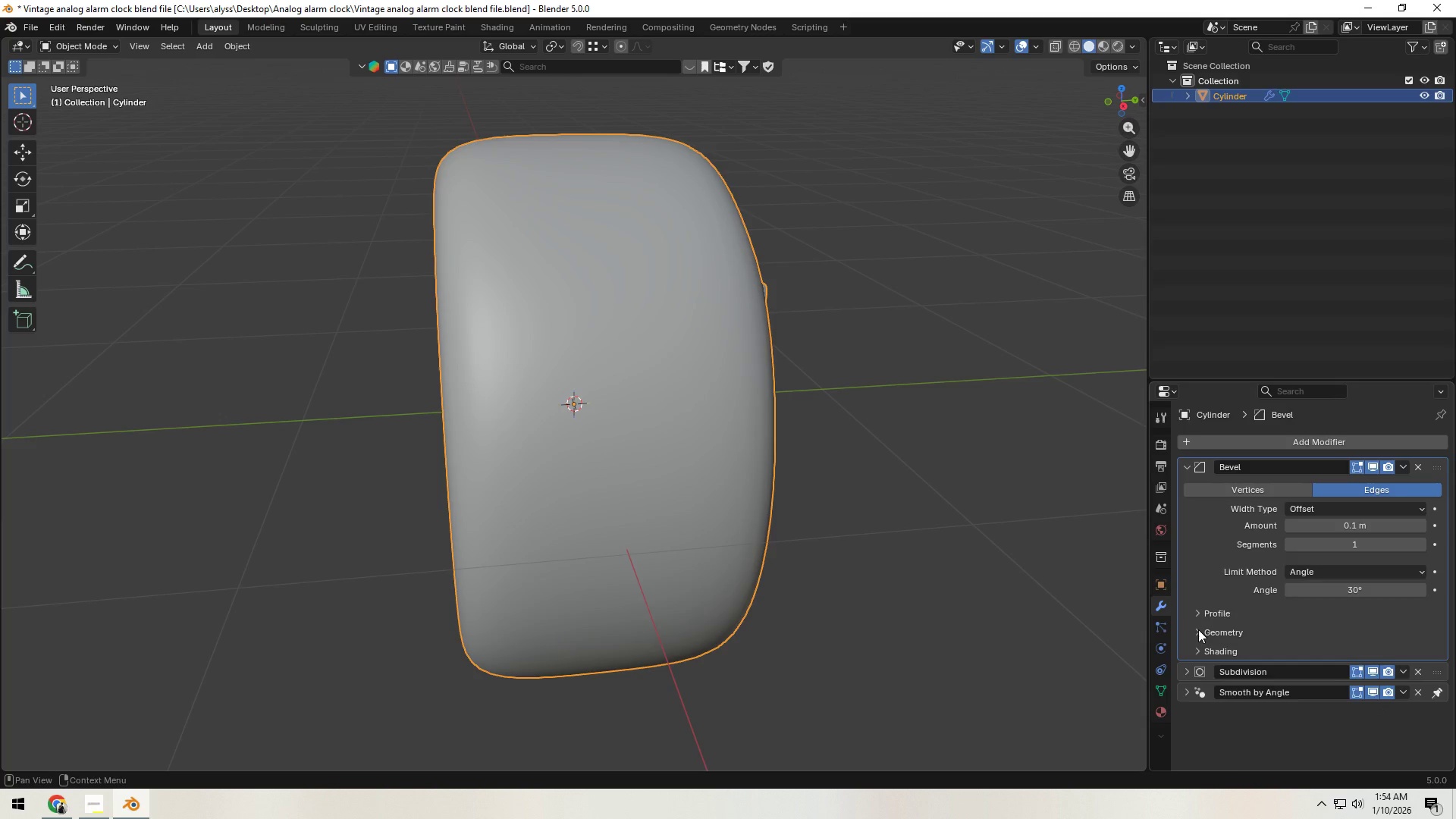 
left_click([1198, 629])
 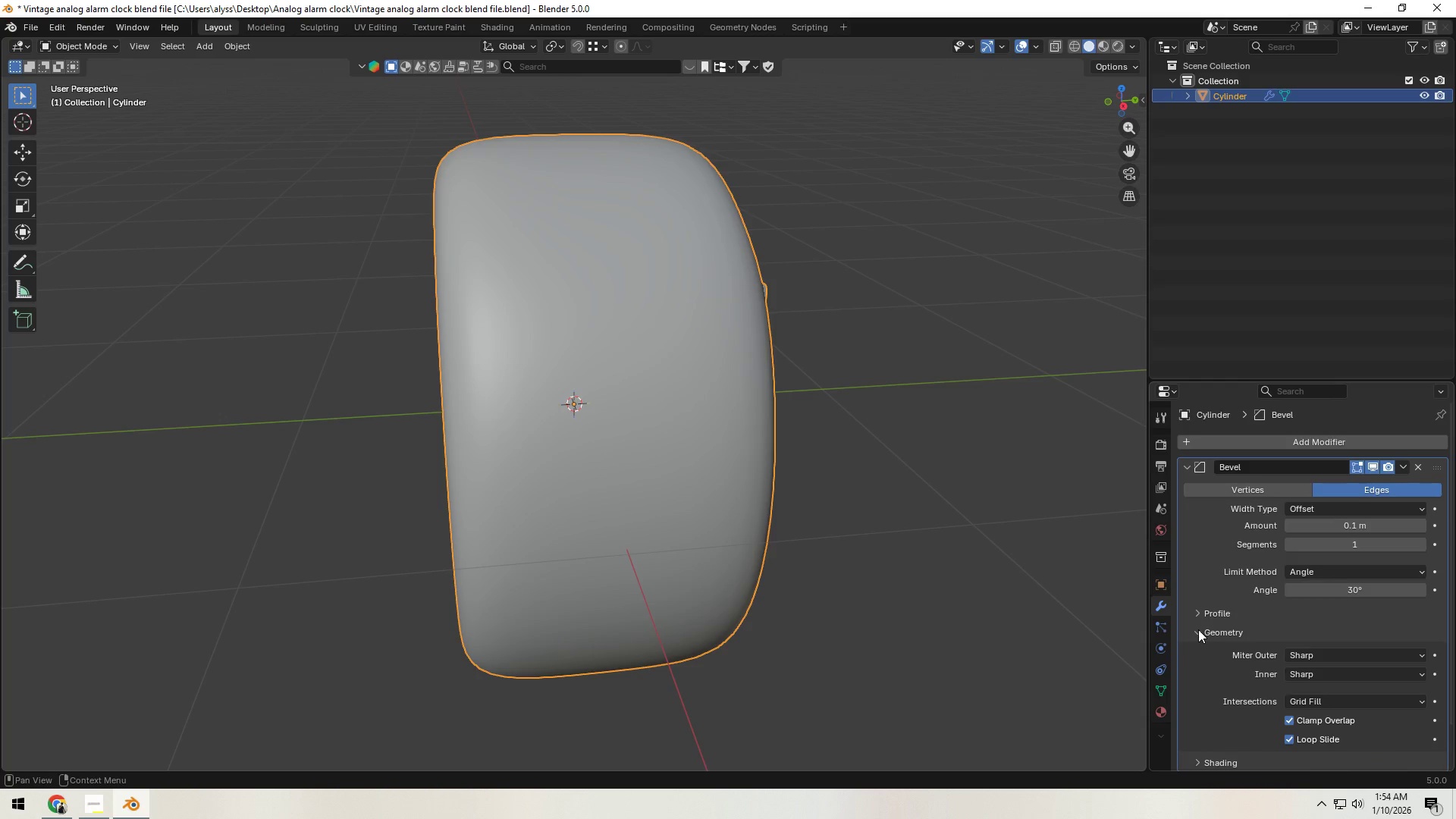 
scroll: coordinate [1198, 629], scroll_direction: down, amount: 2.0
 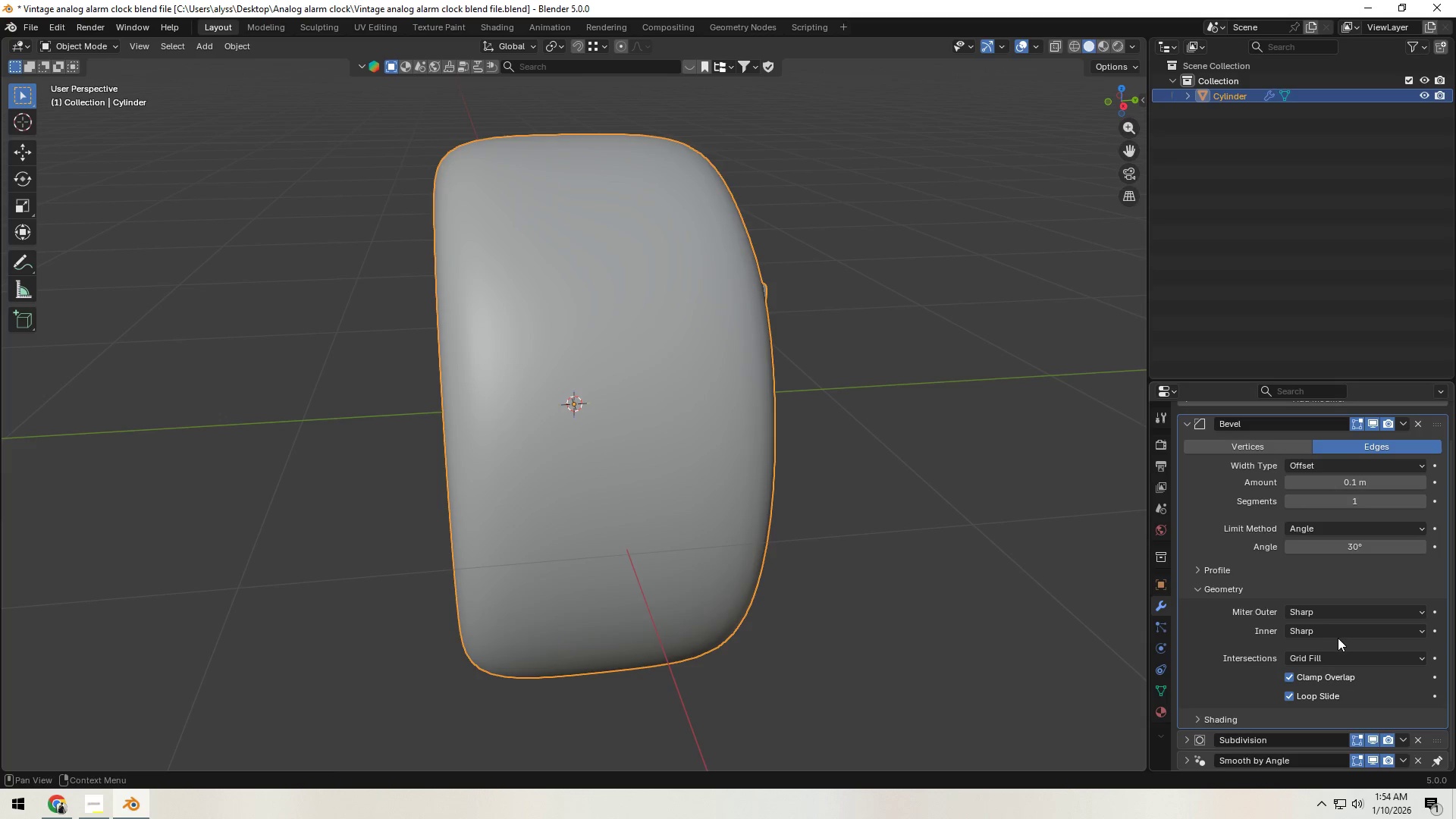 
left_click([1339, 635])
 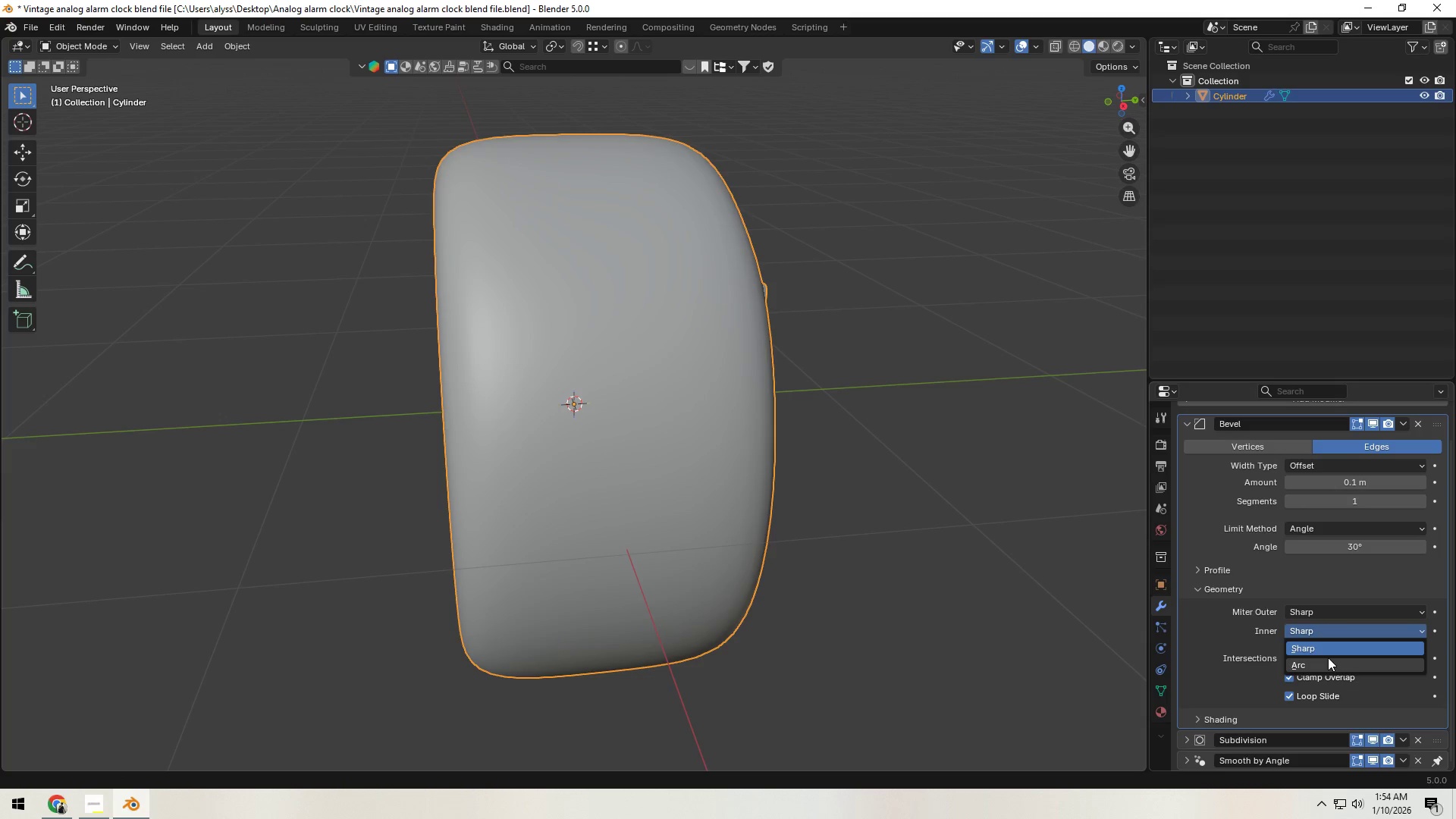 
left_click([1328, 658])
 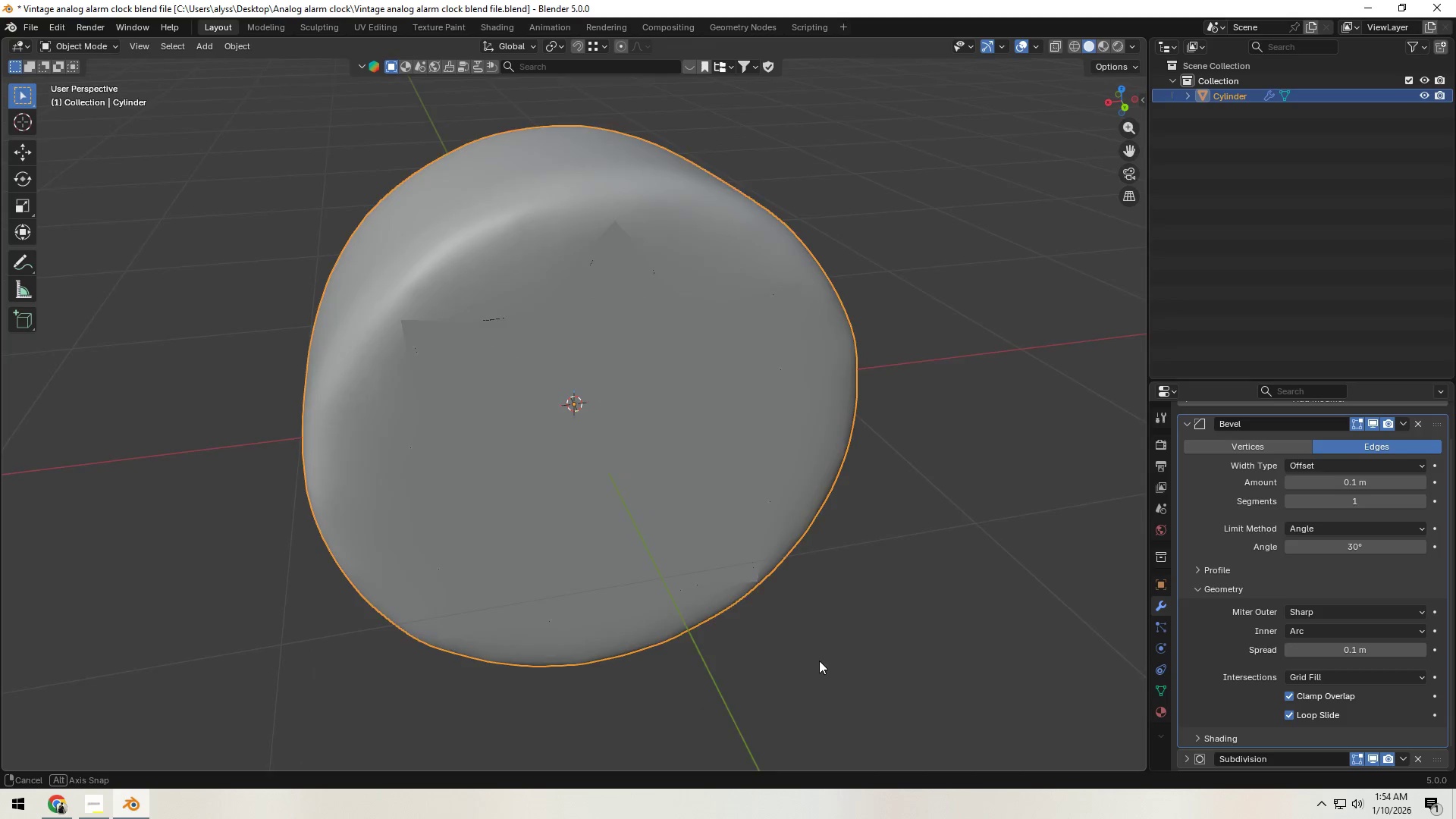 
wait(6.94)
 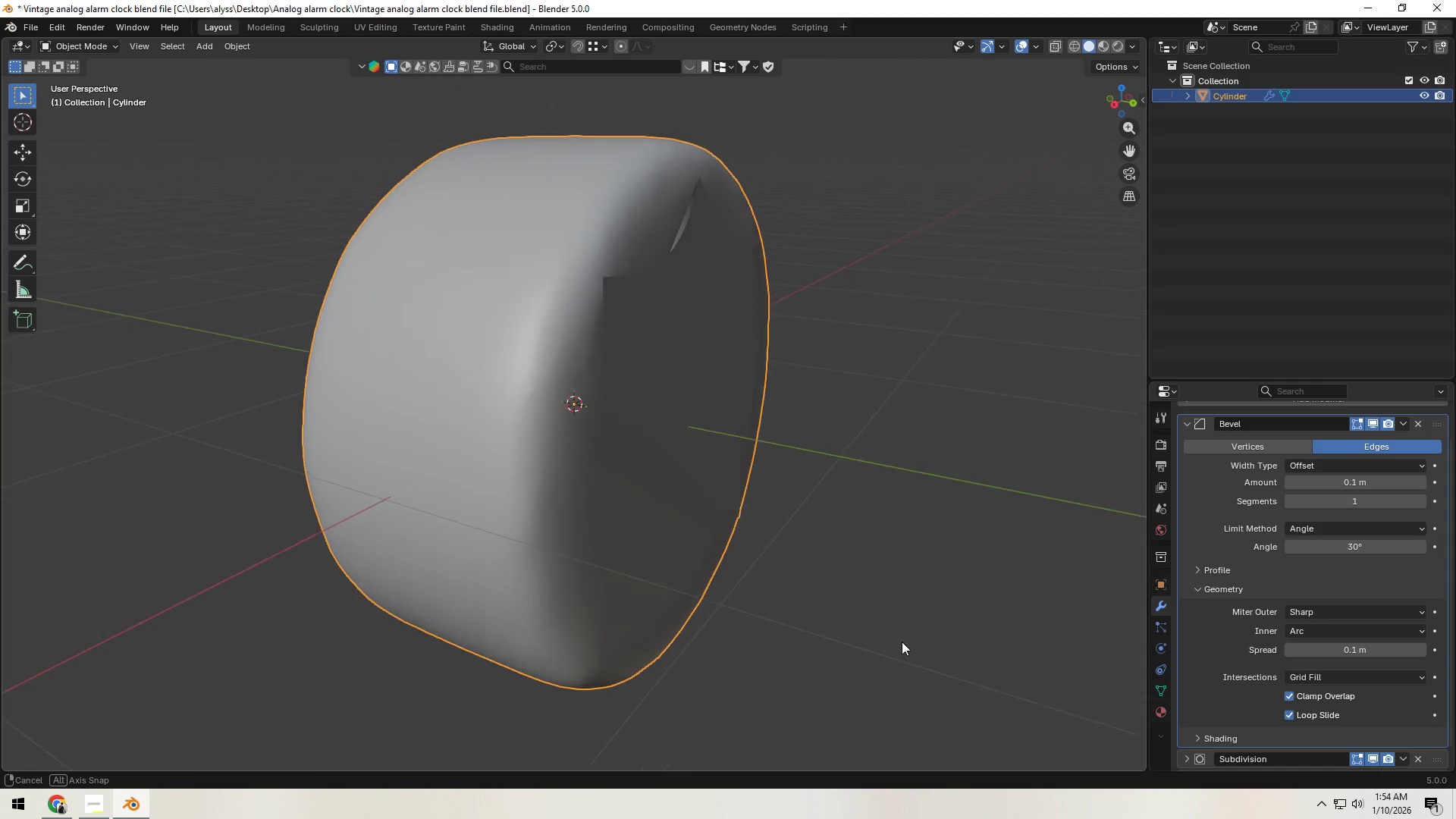 
left_click([1359, 532])
 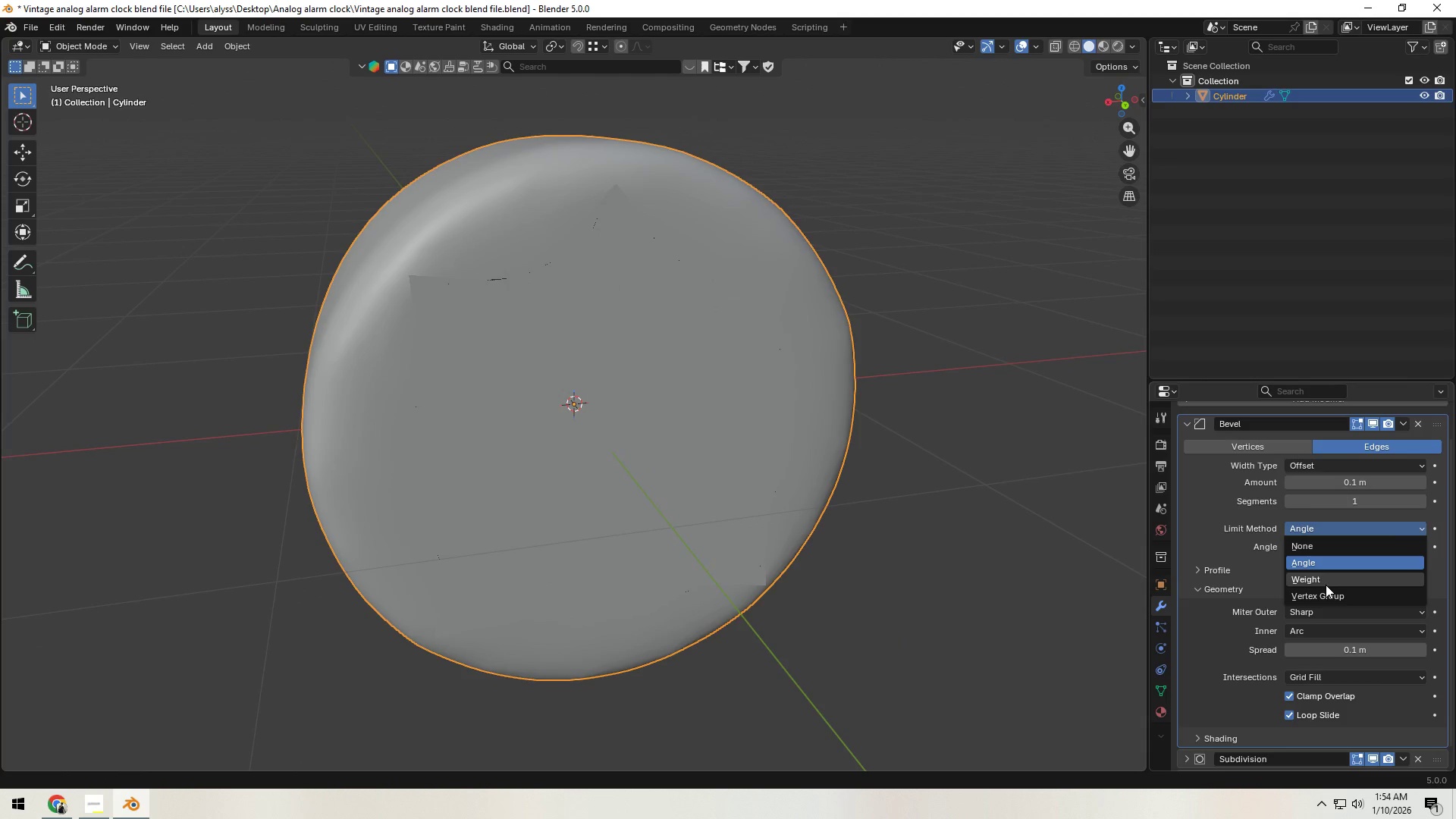 
left_click([1326, 583])
 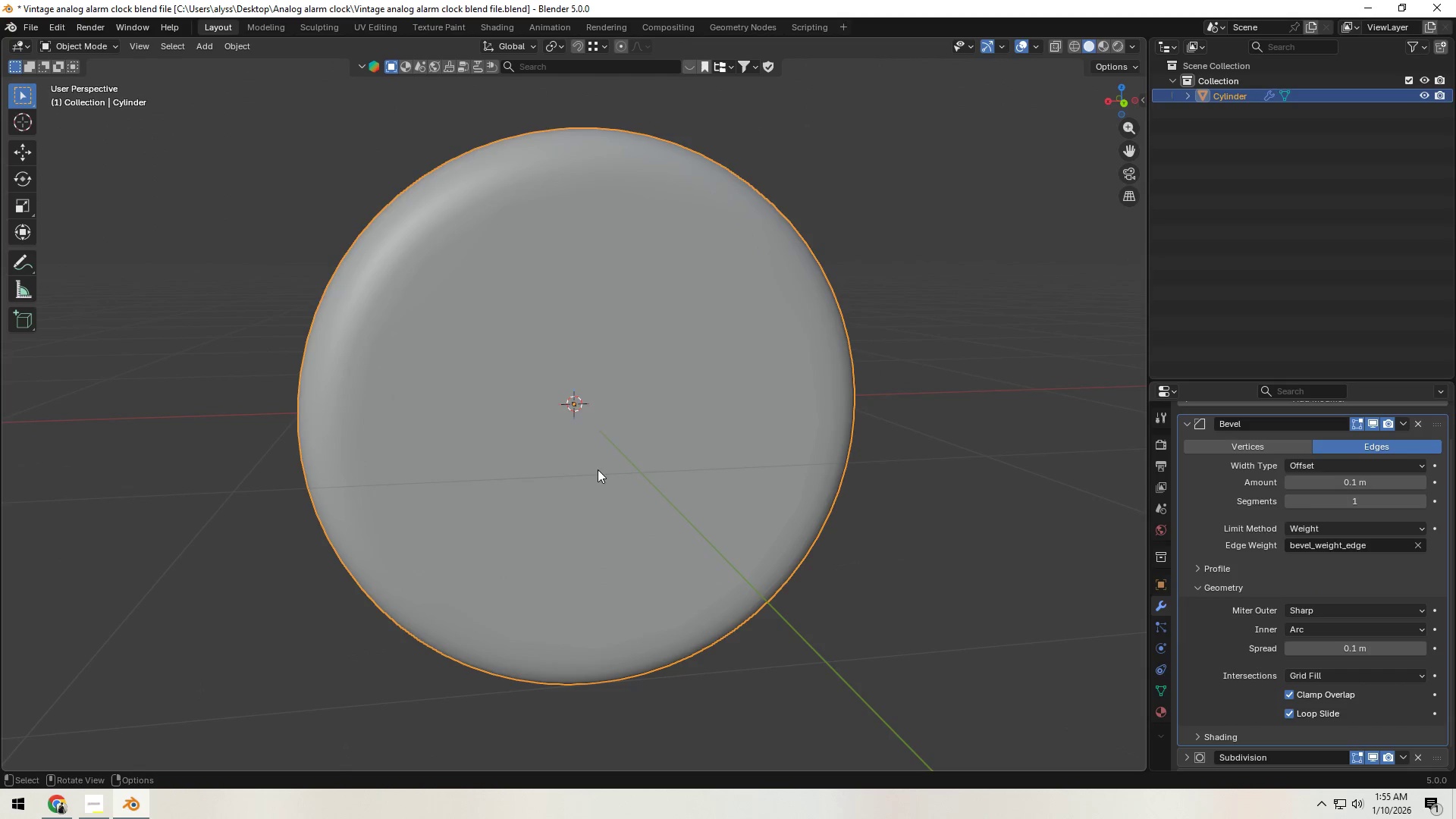 
key(Tab)
 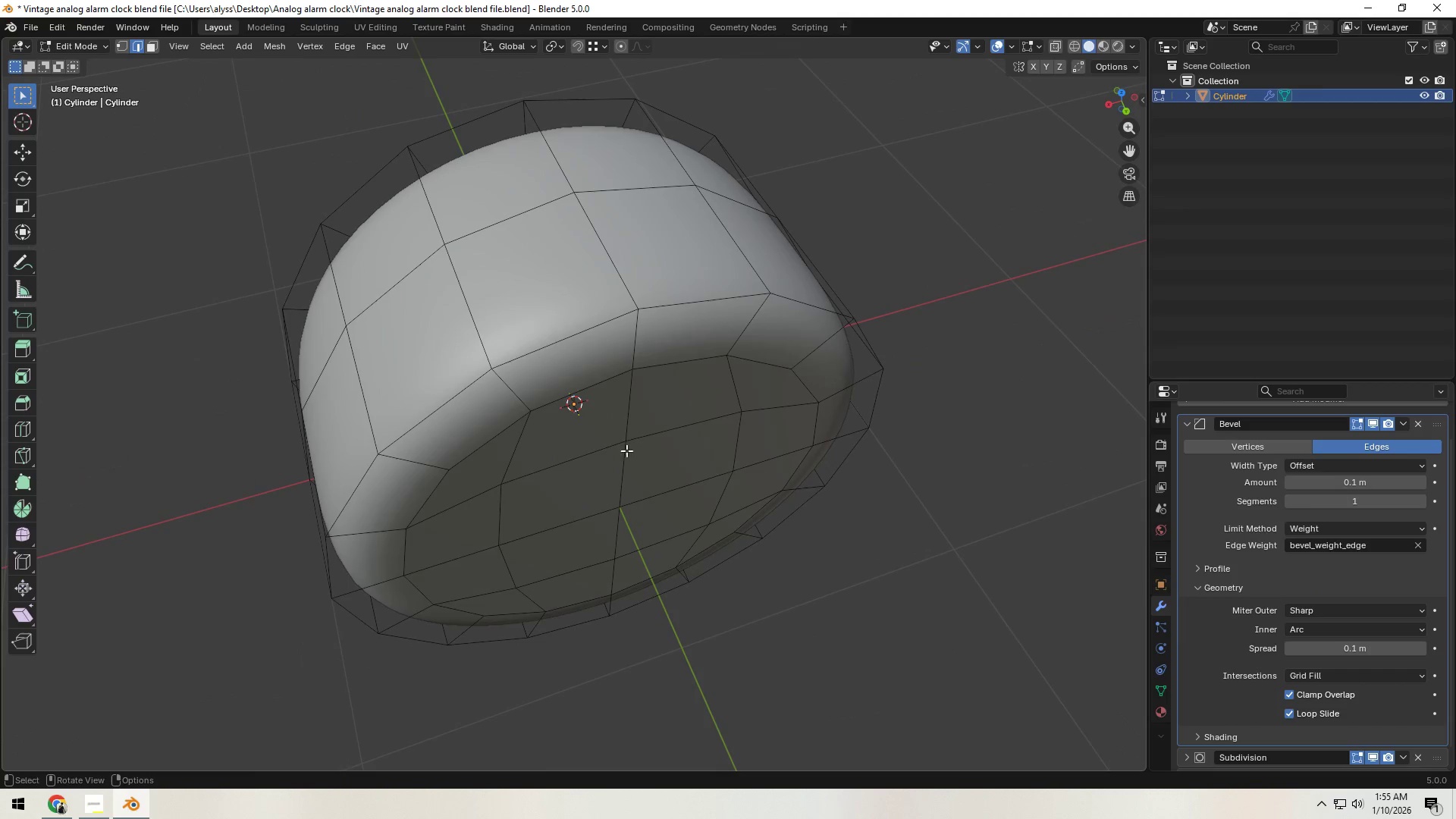 
key(1)
 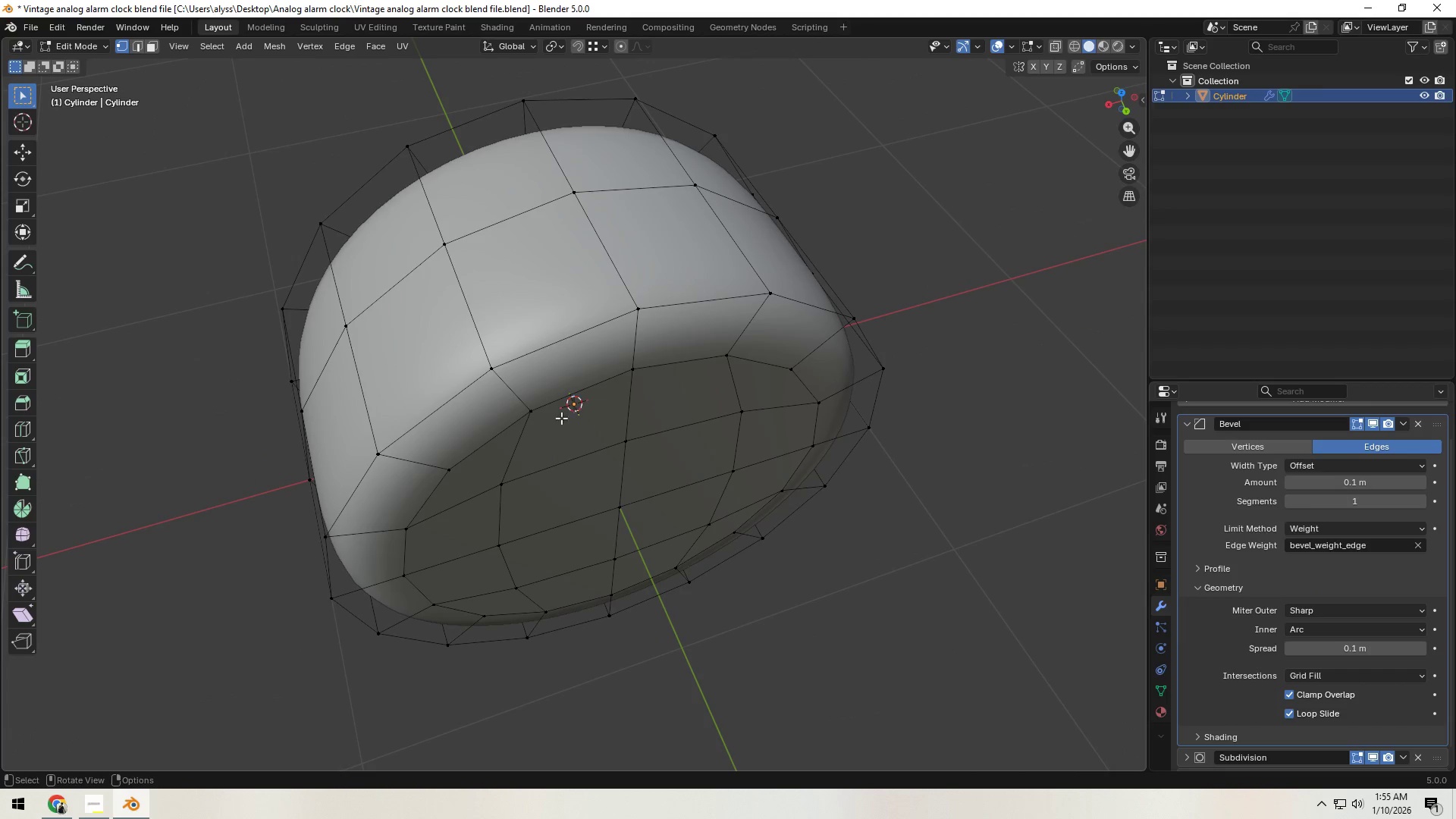 
left_click([546, 419])
 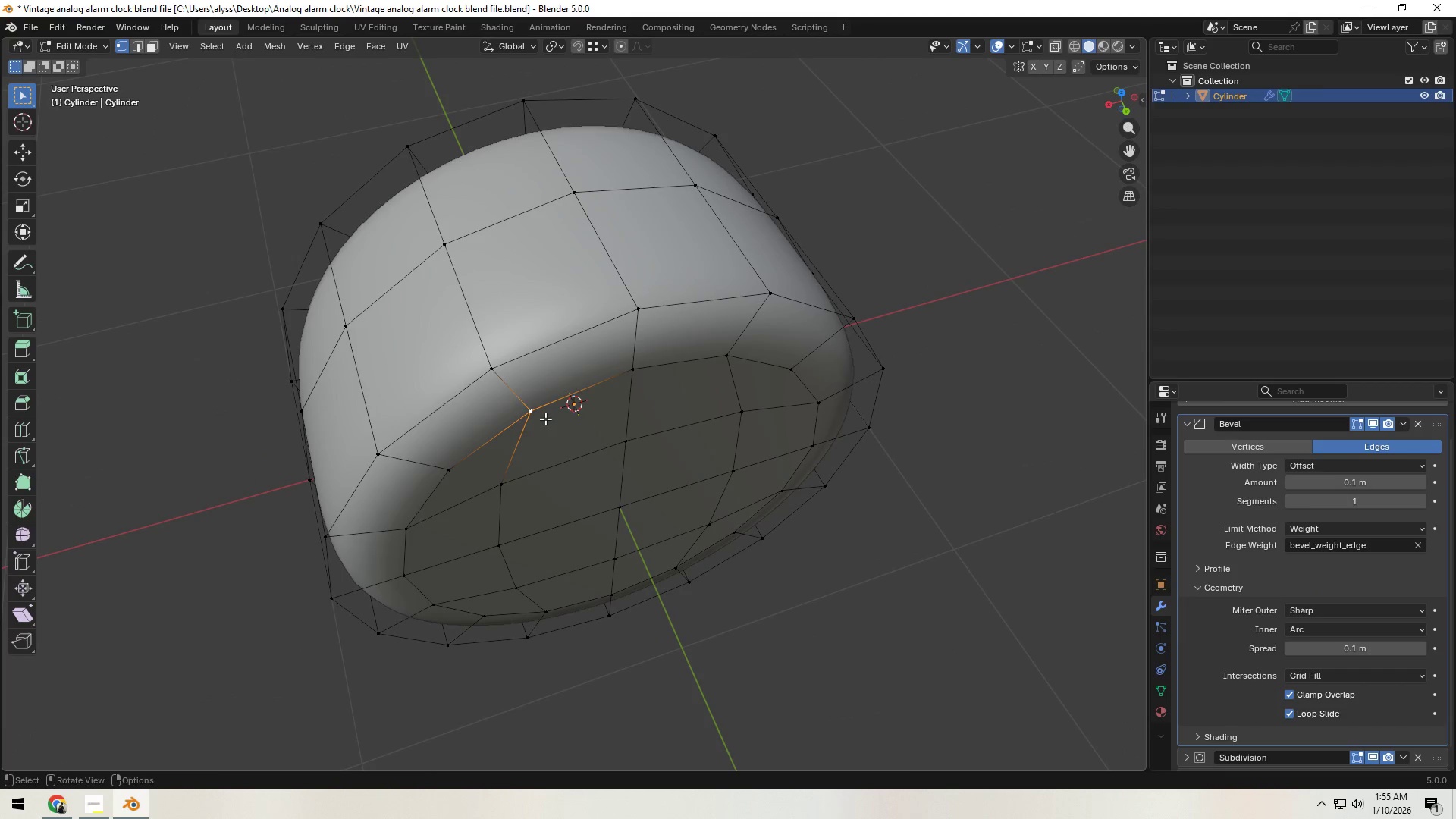 
key(G)
 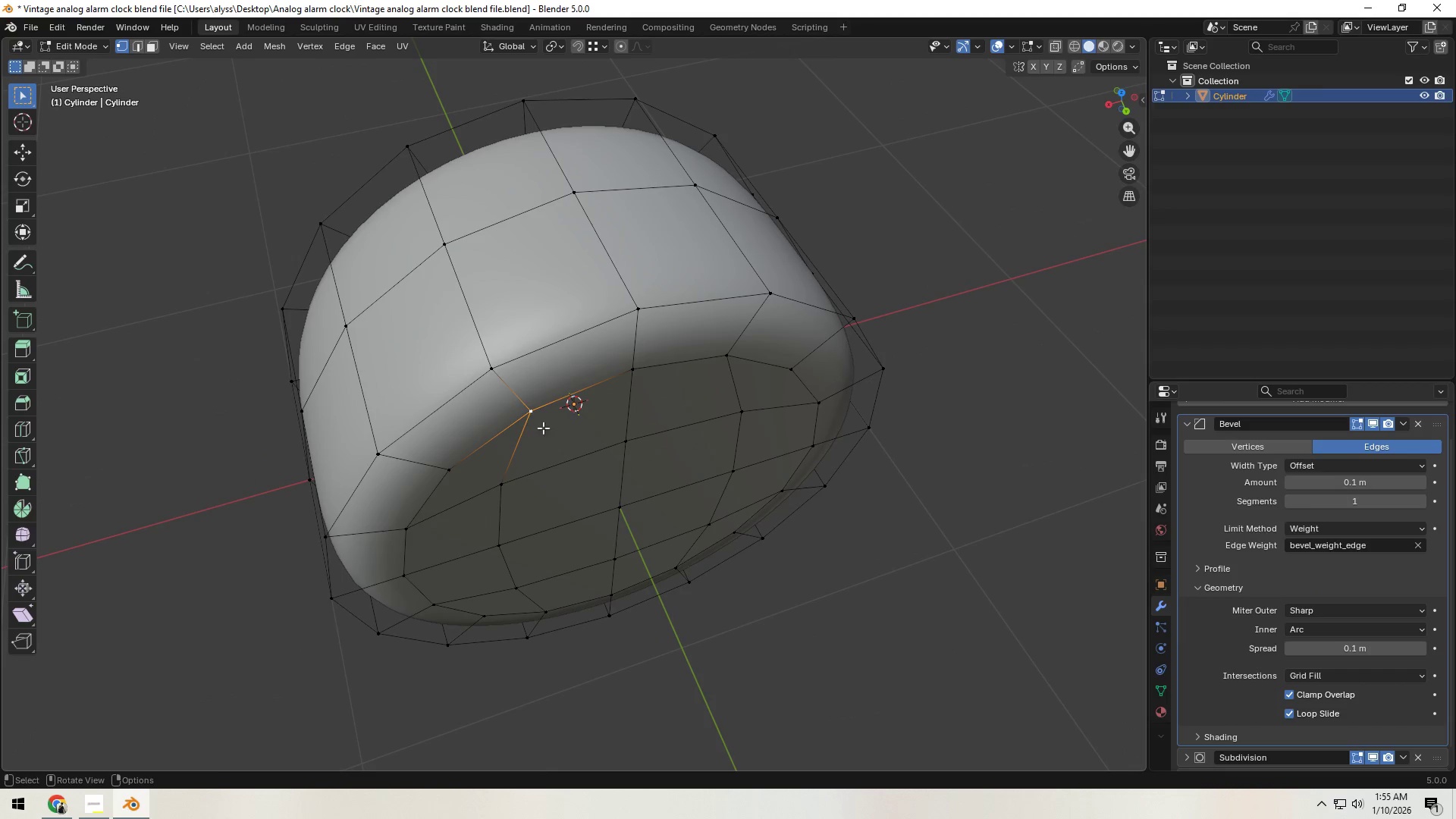 
left_click([664, 202])
 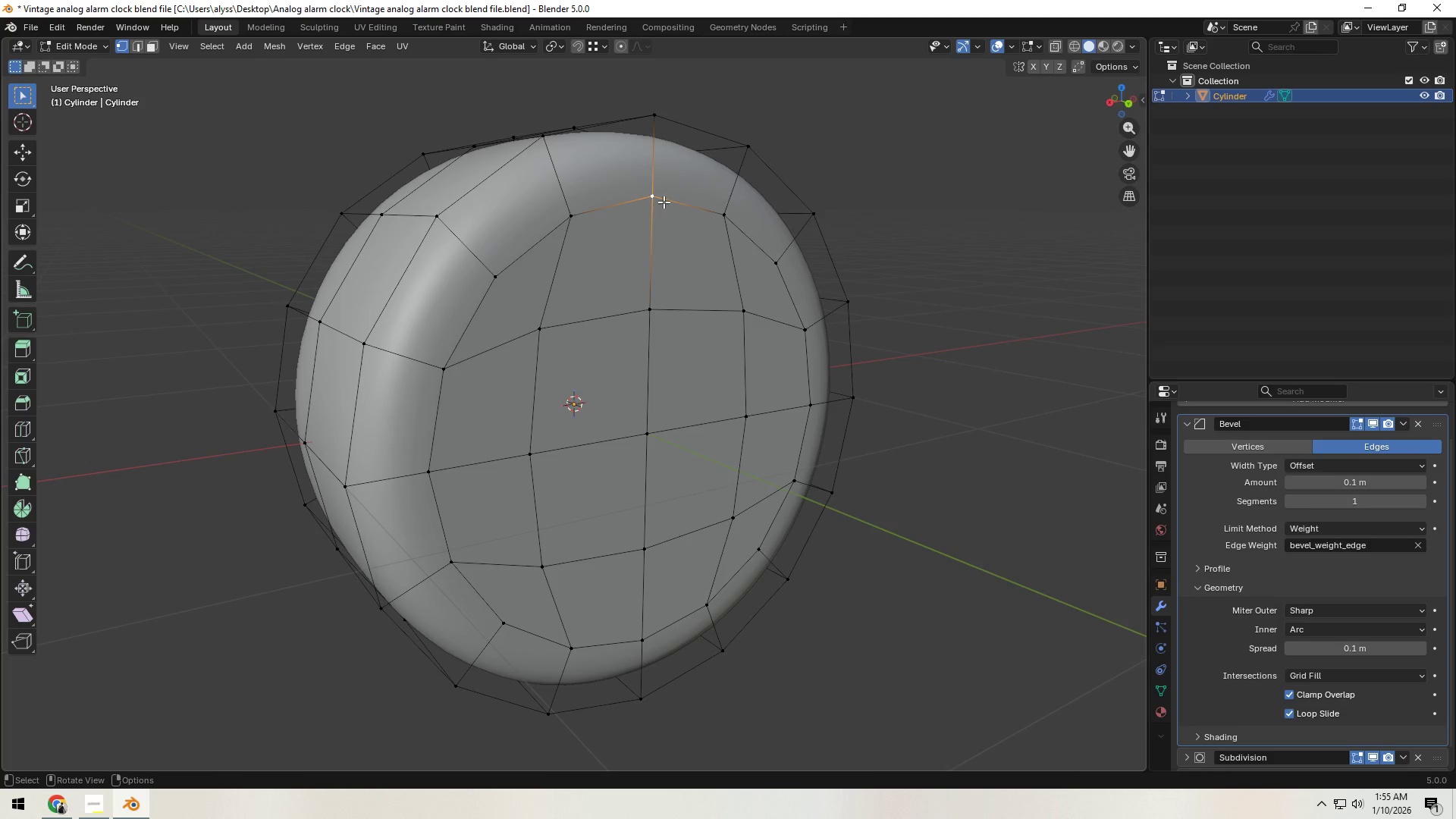 
key(G)
 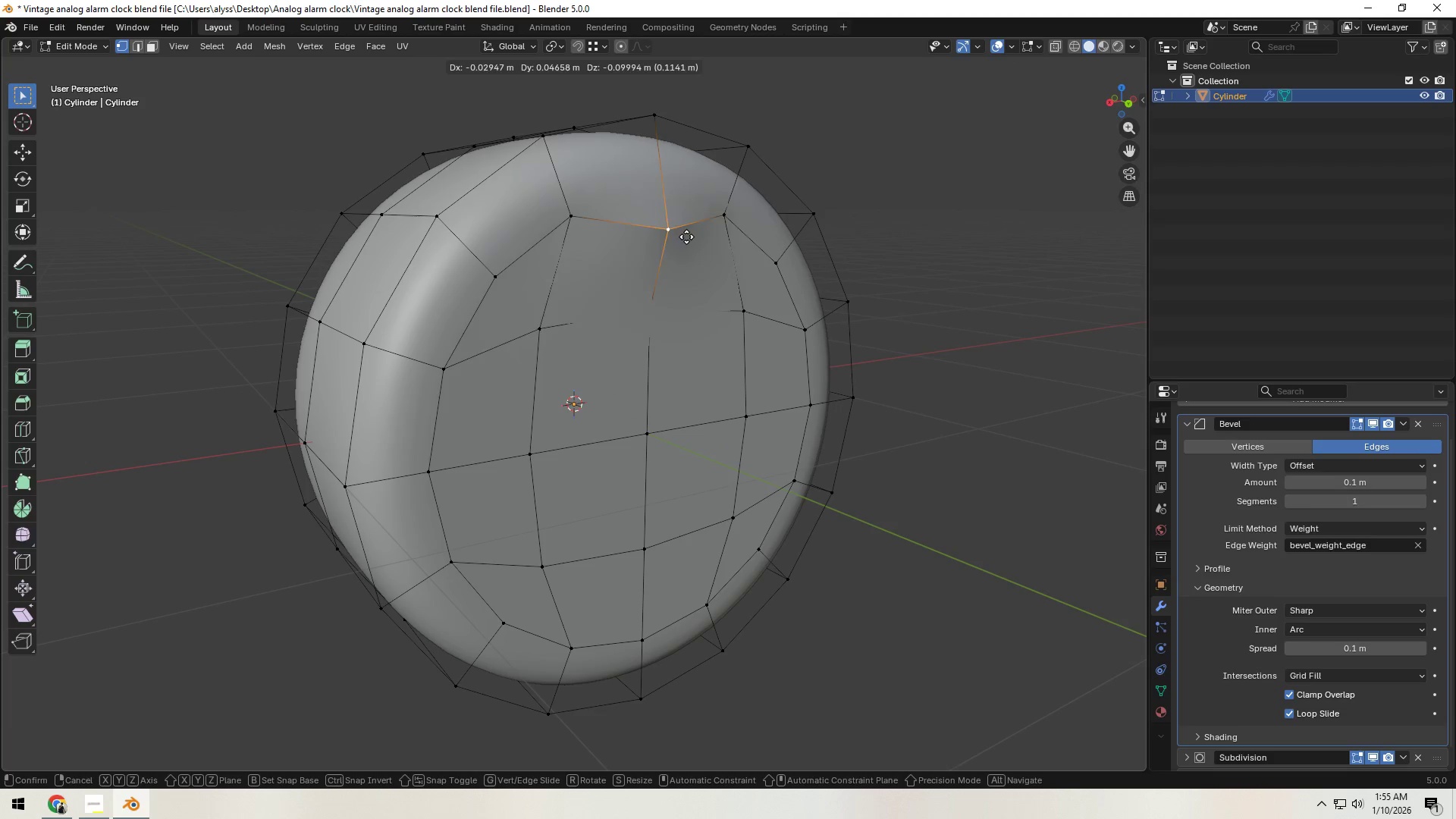 
right_click([704, 245])
 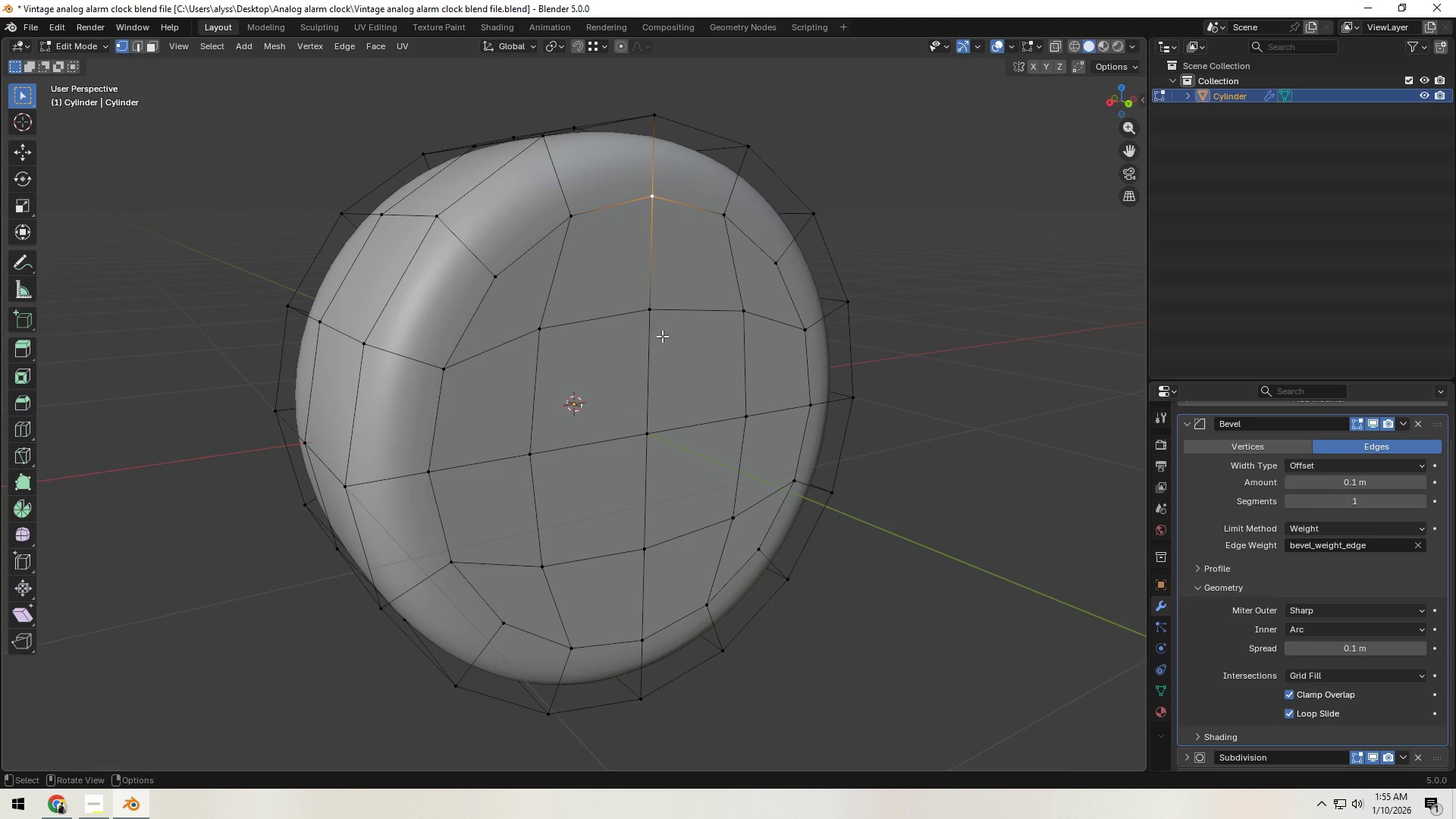 
left_click_drag(start_coordinate=[661, 345], to_coordinate=[661, 335])
 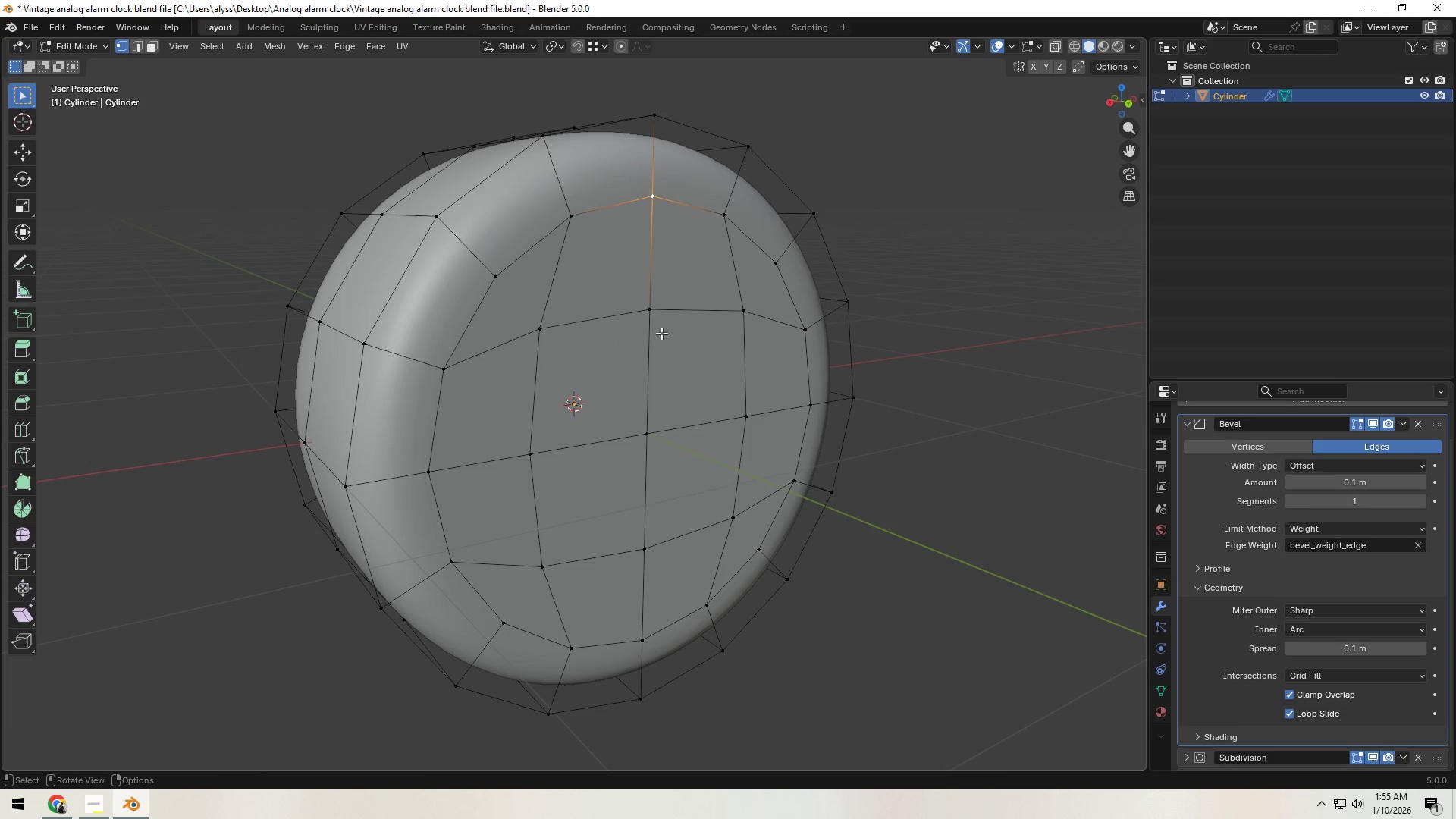 
key(G)
 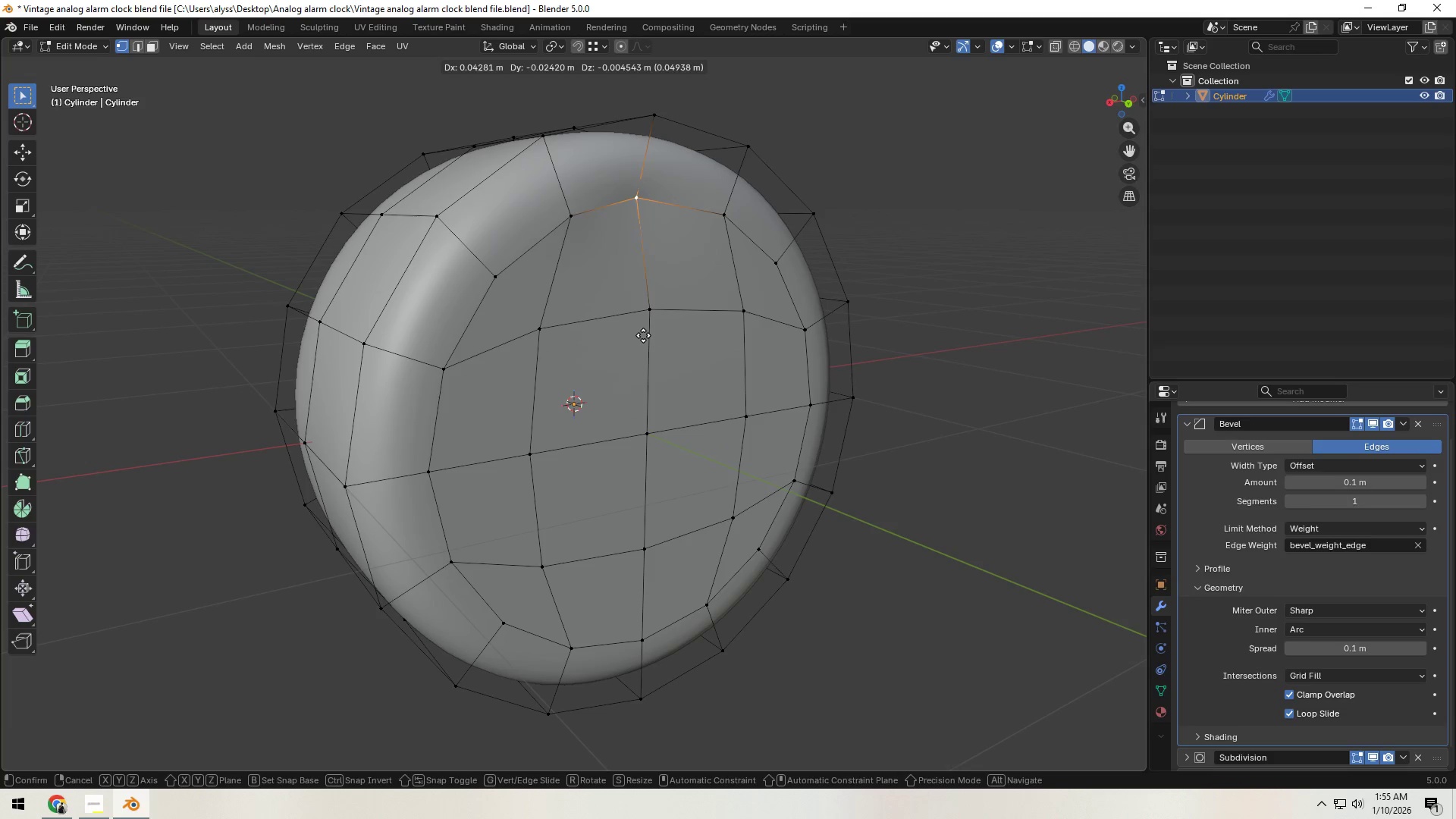 
right_click([642, 335])
 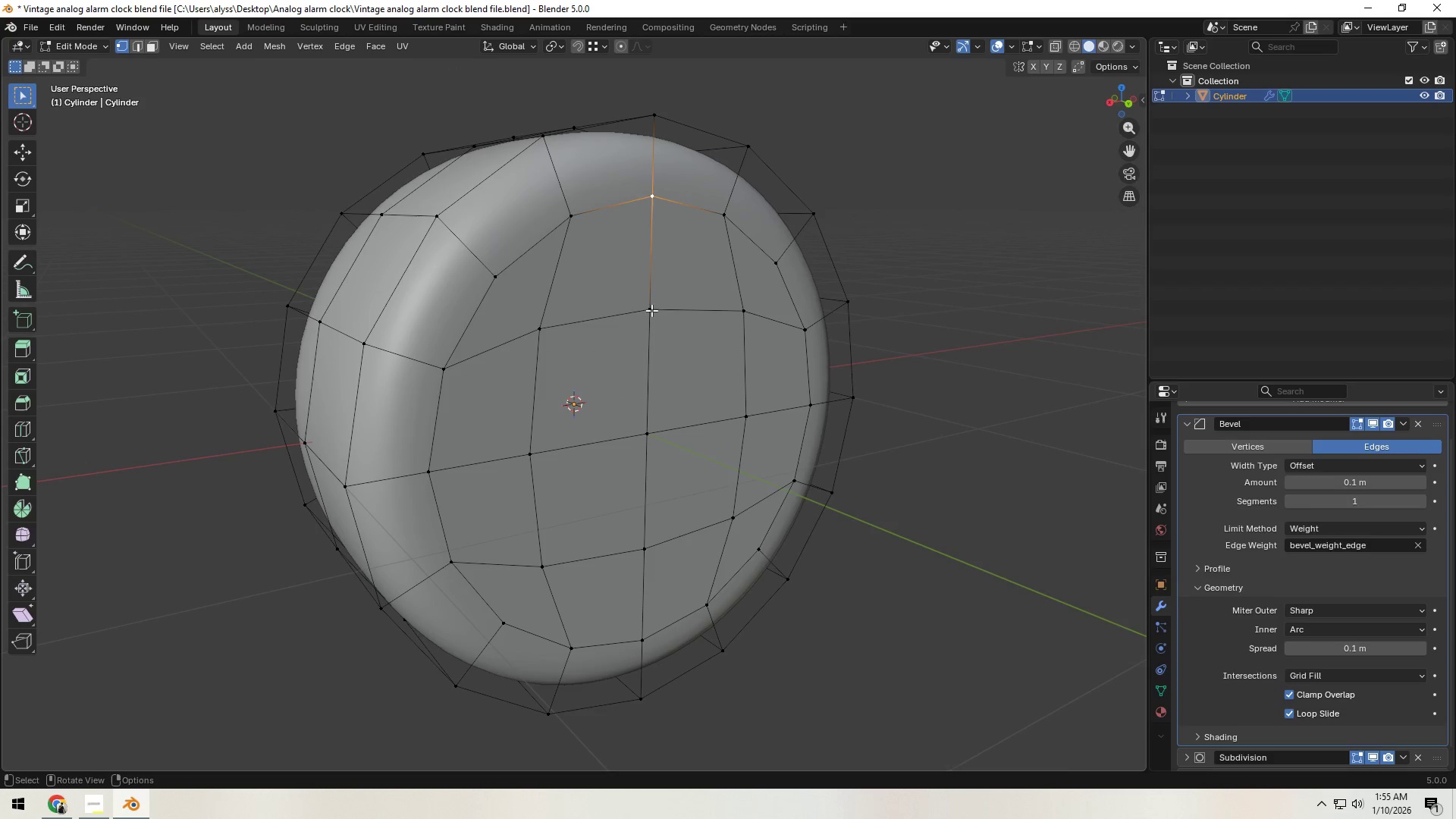 
left_click([651, 309])
 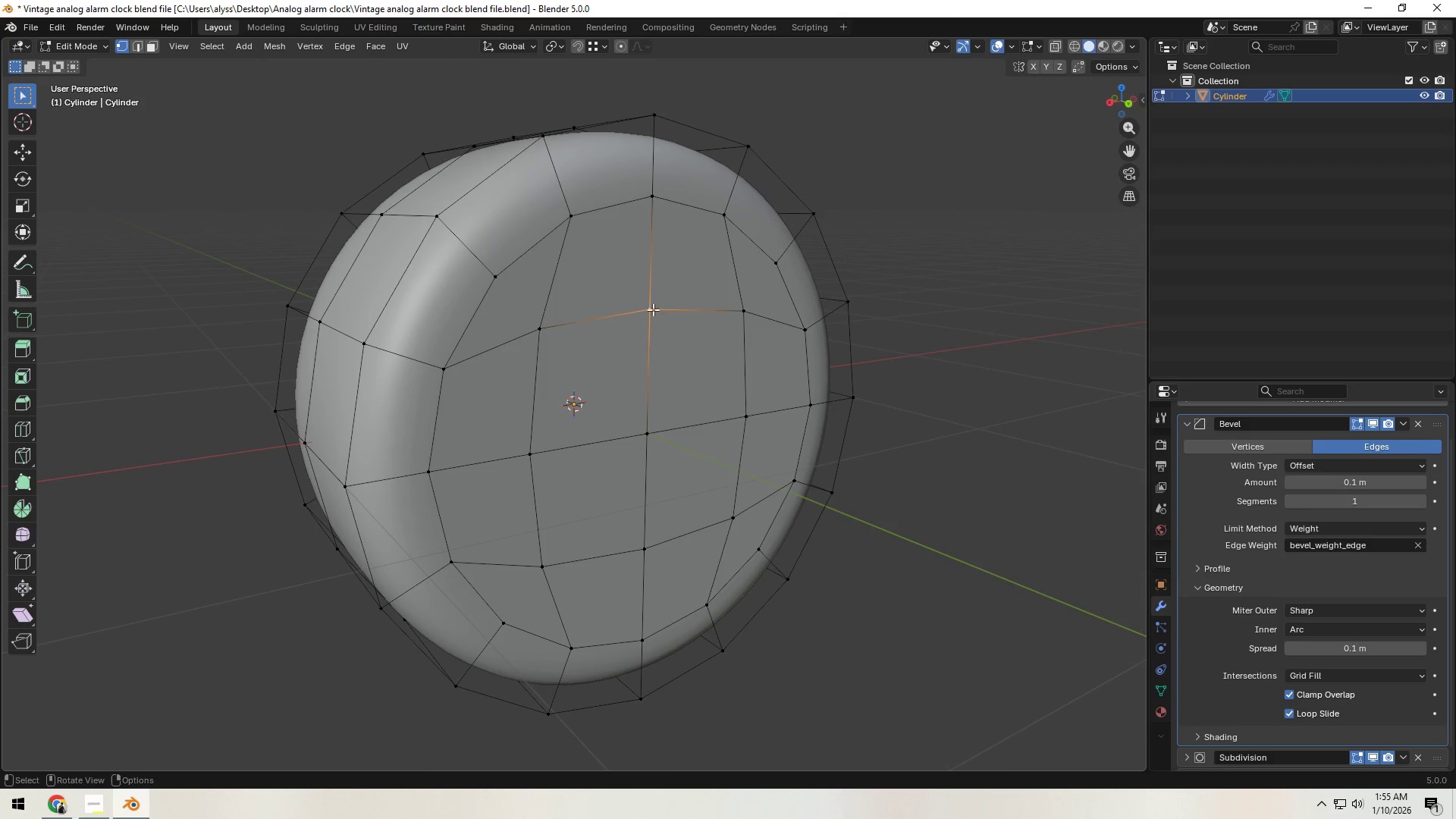 
key(G)
 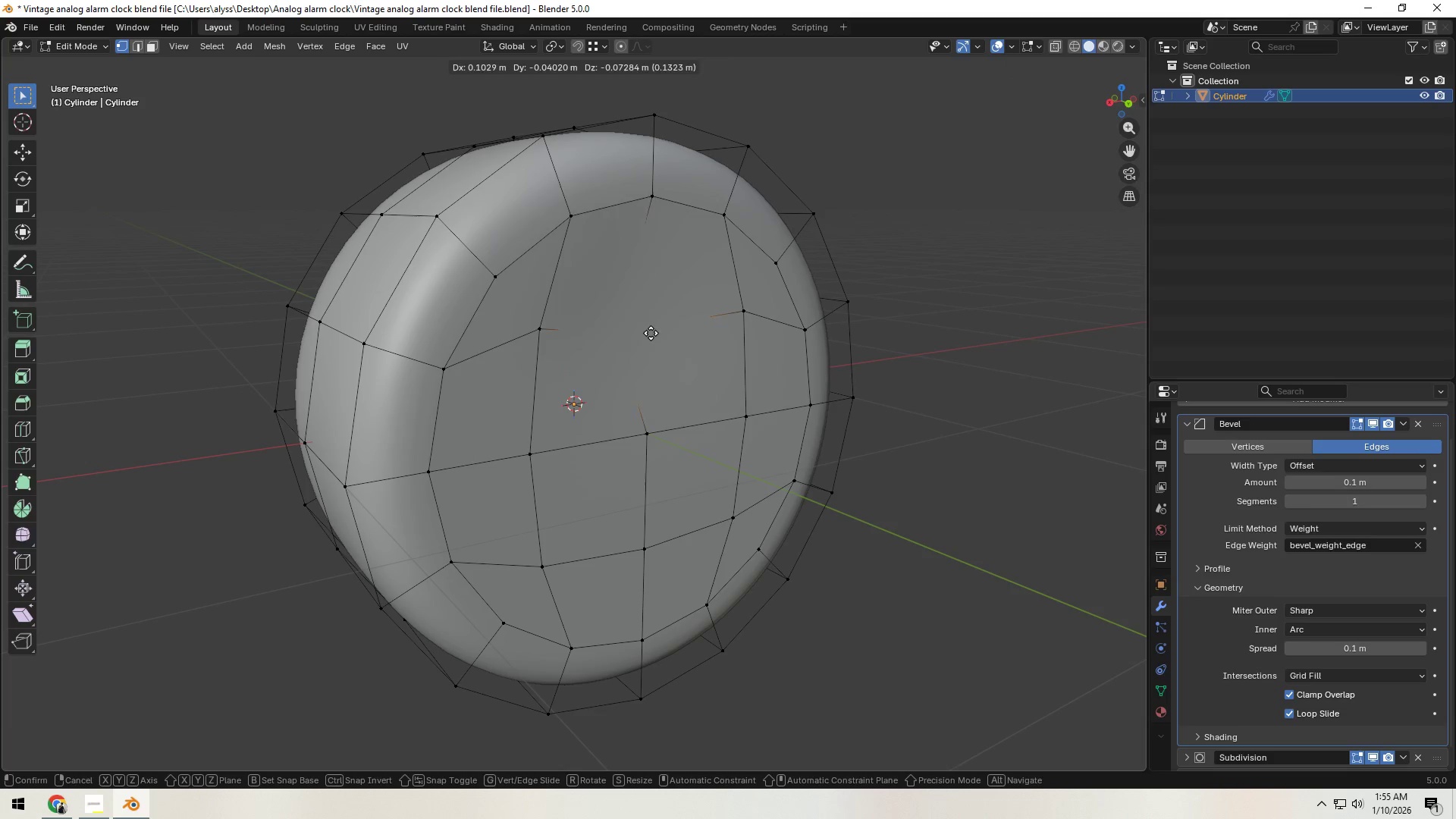 
right_click([646, 334])
 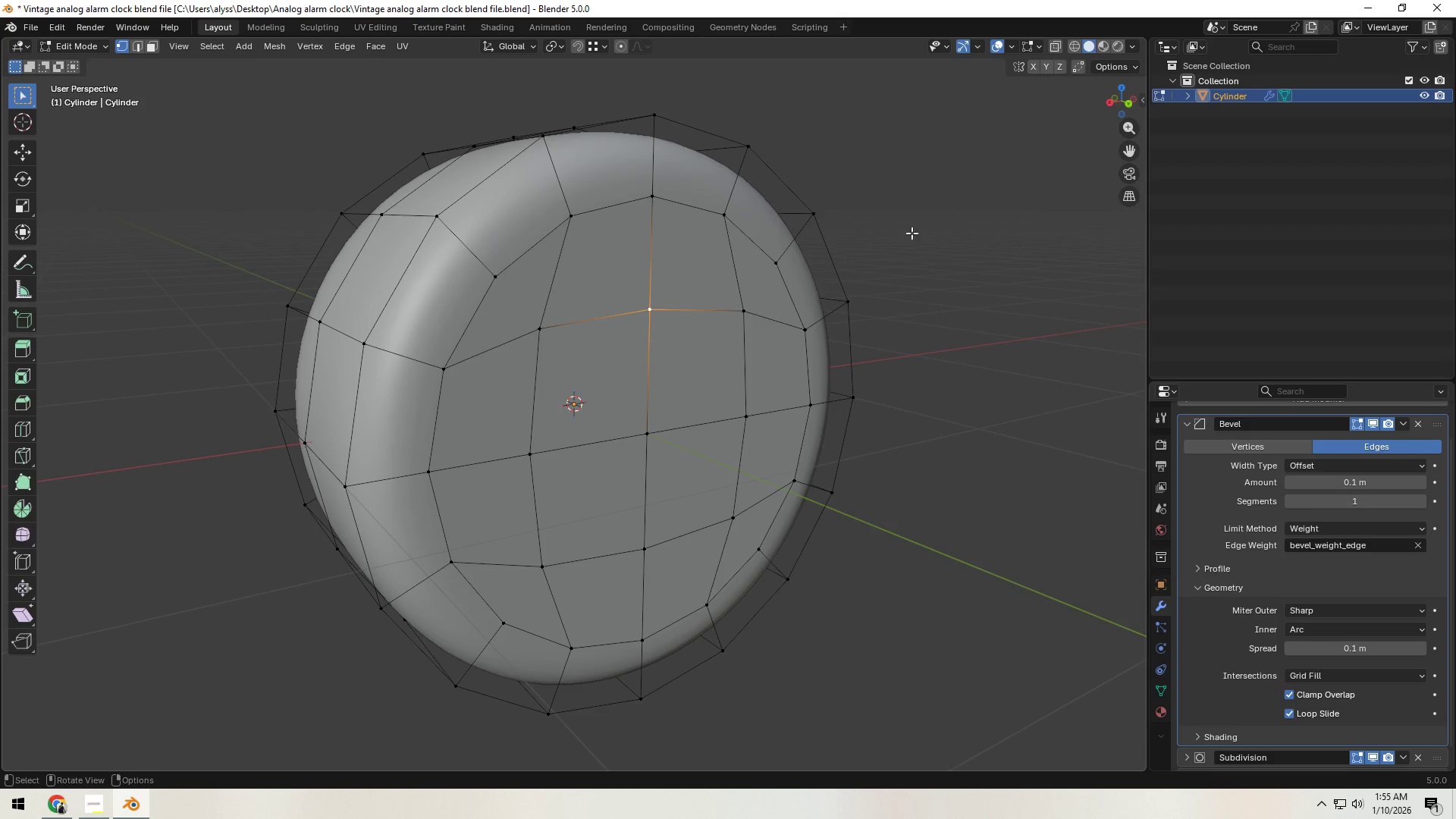 
left_click([946, 206])
 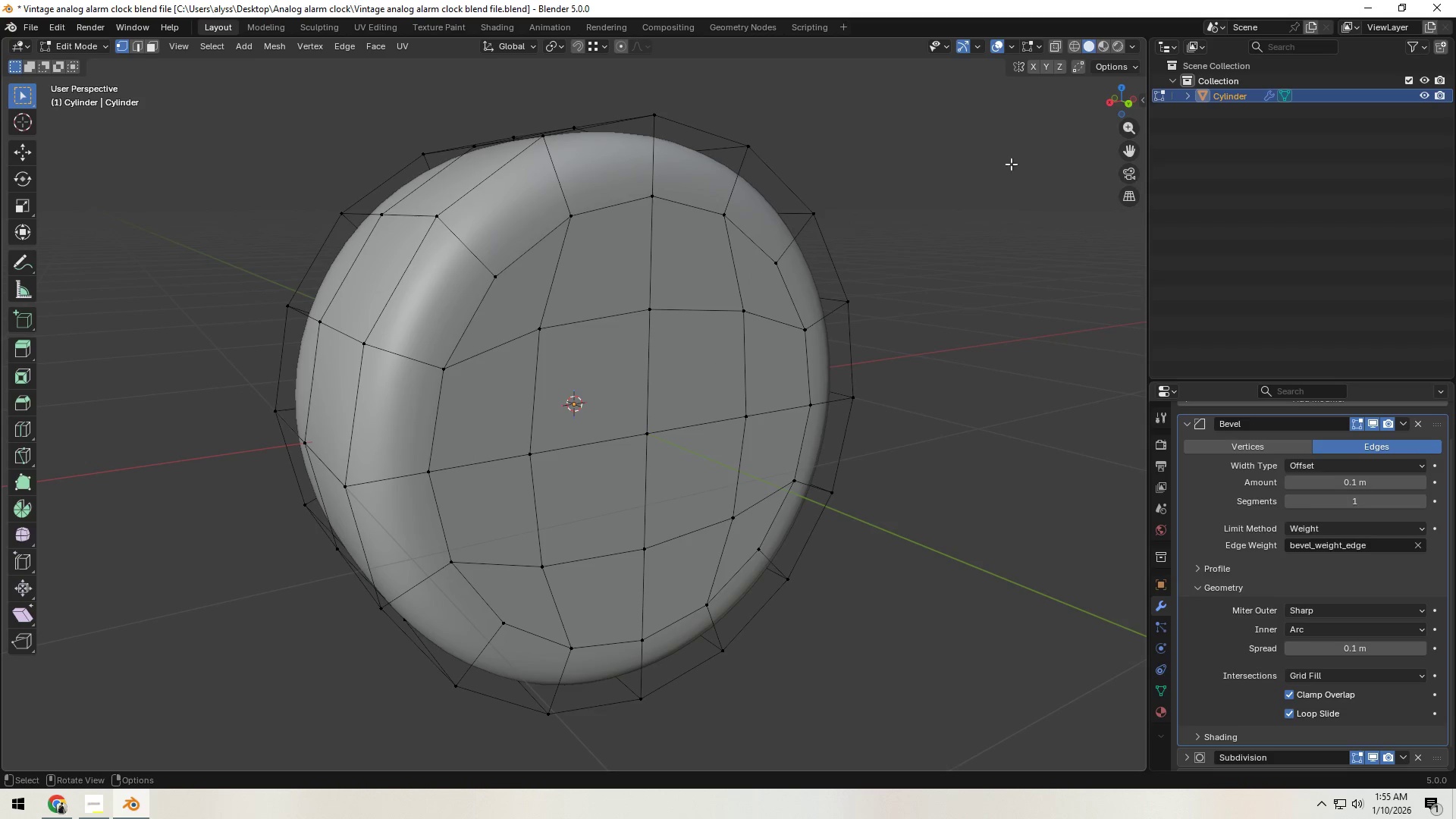 
key(Tab)
 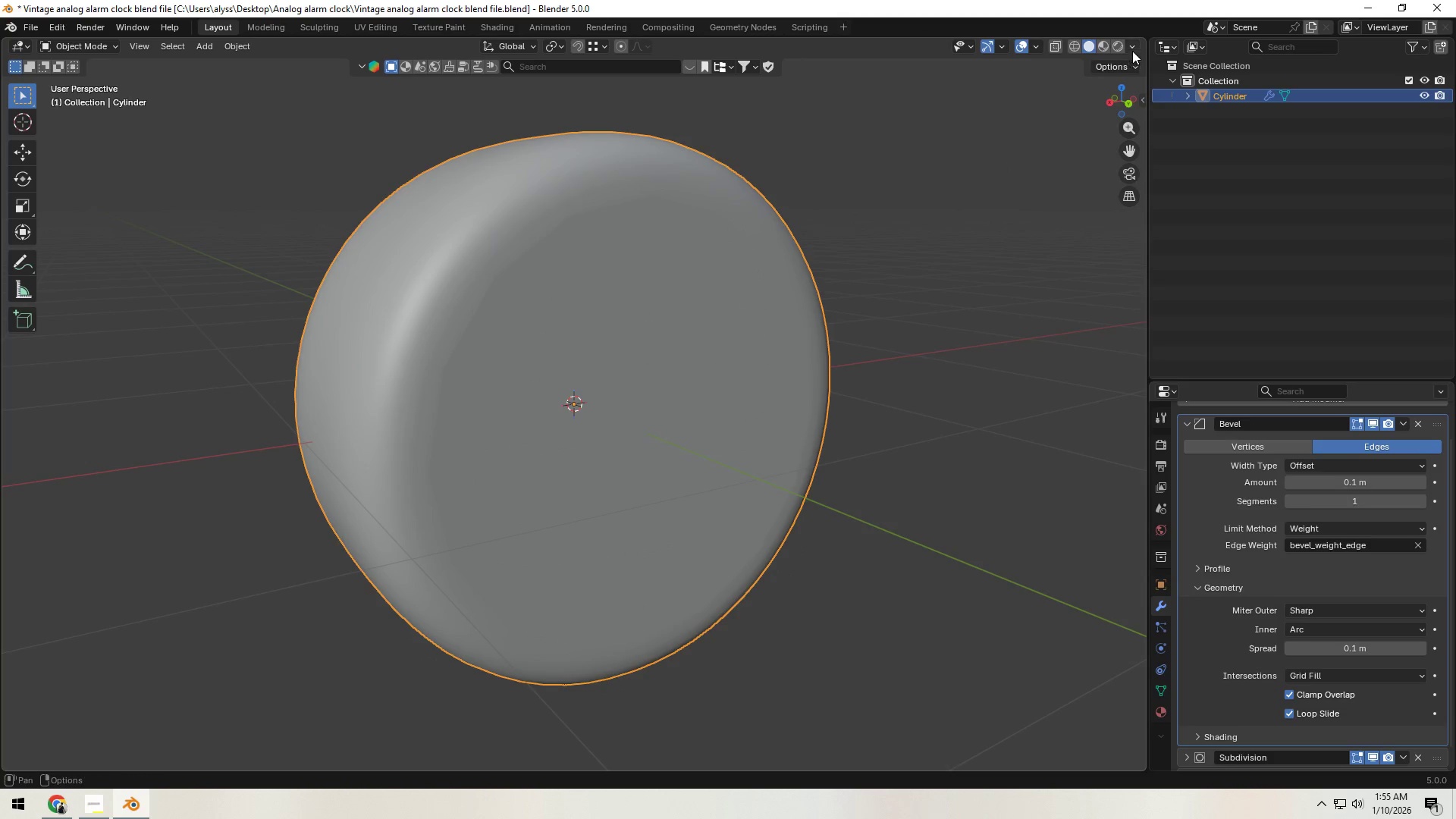 
left_click([1134, 49])
 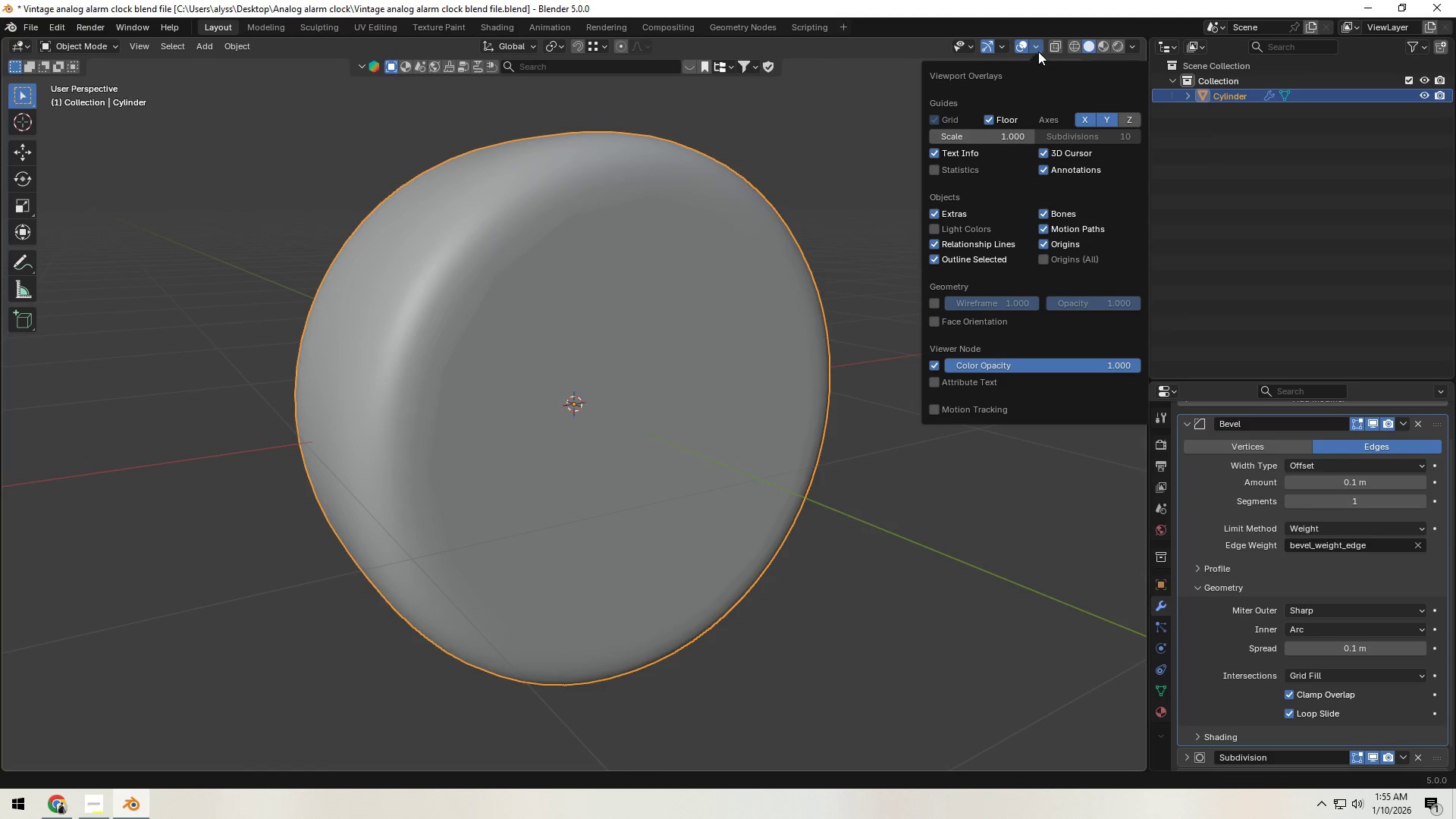 
left_click([940, 316])
 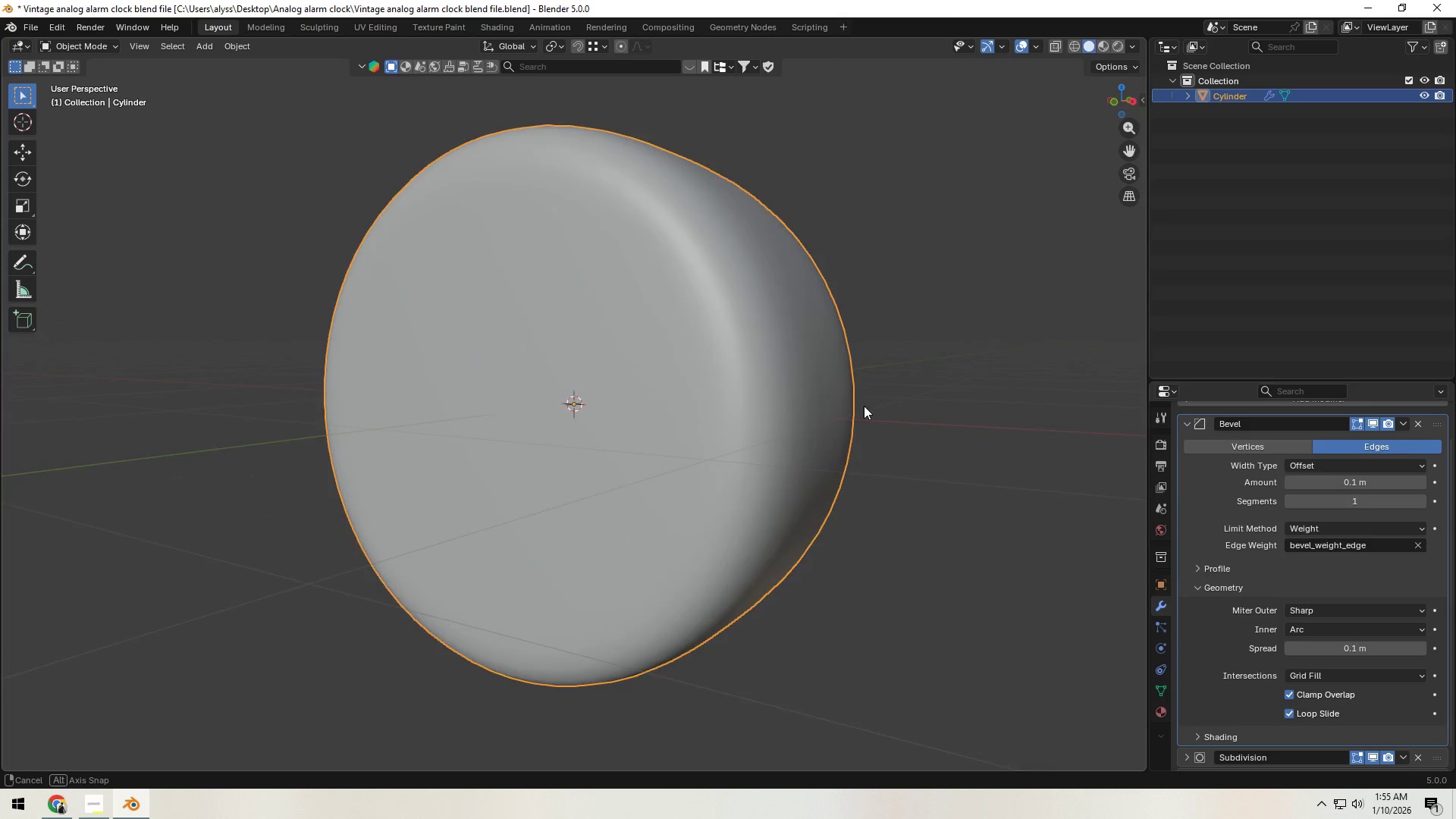 
key(Tab)
 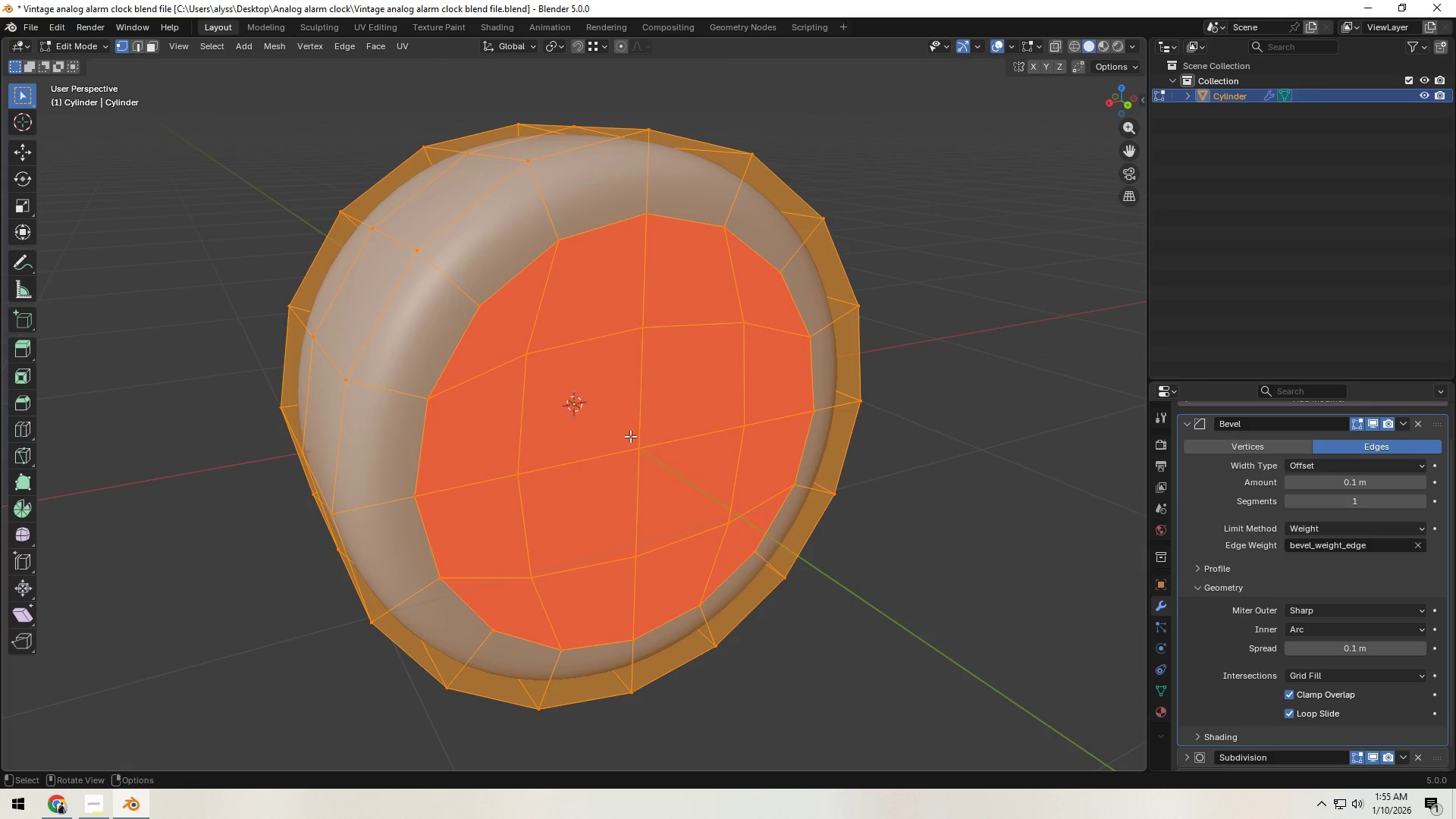 
key(A)
 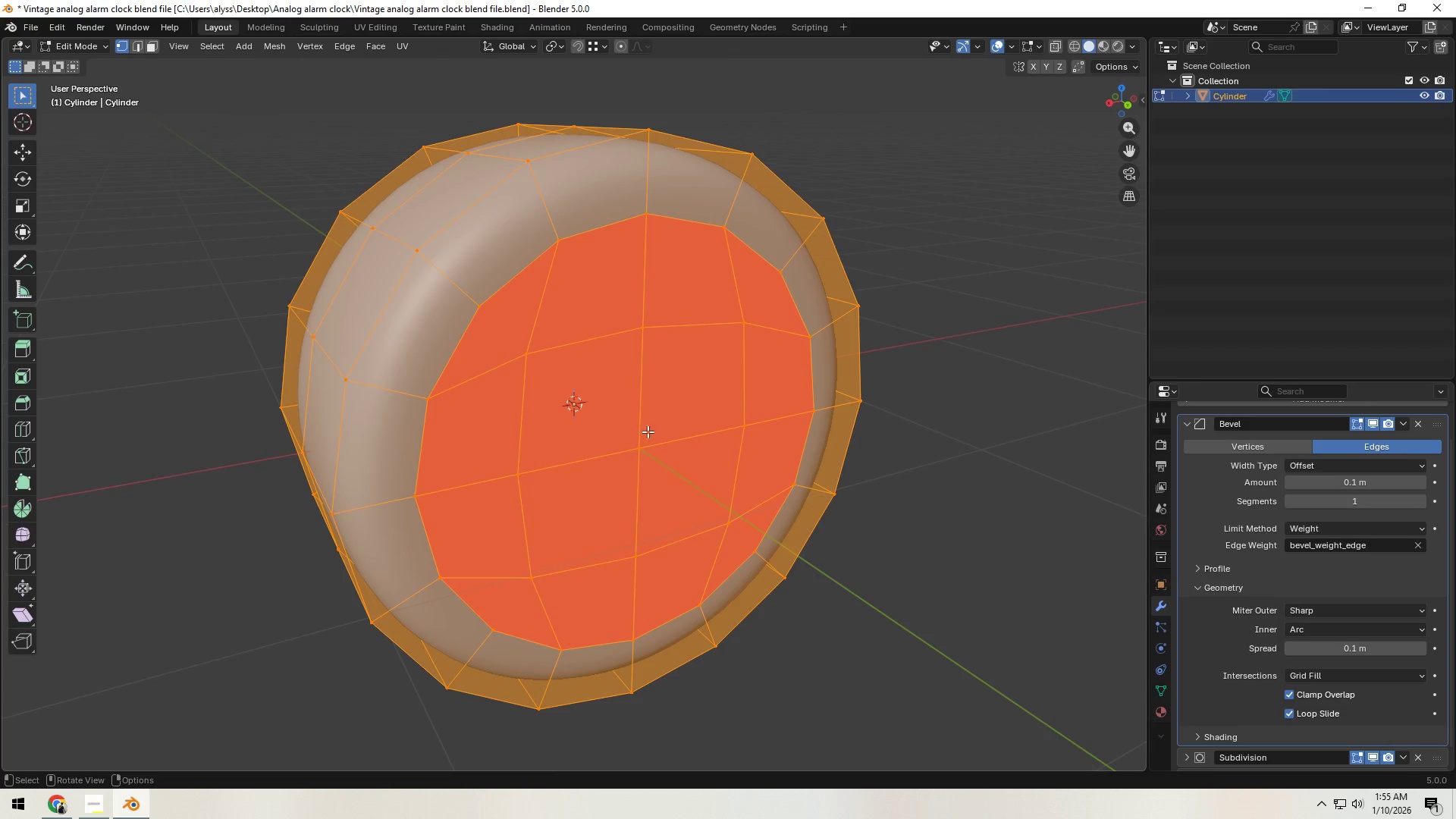 
key(Shift+N)
 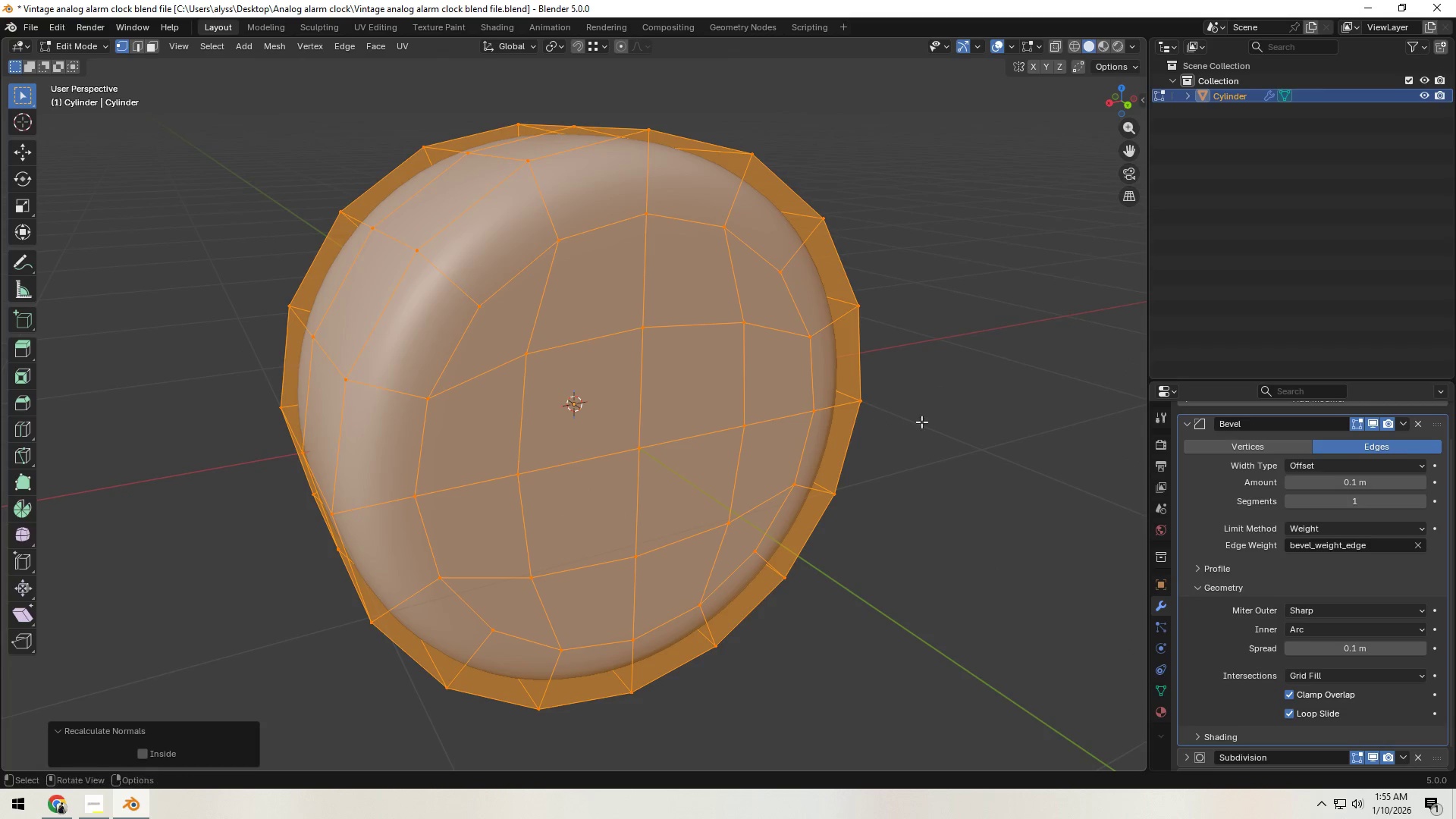 
left_click([974, 416])
 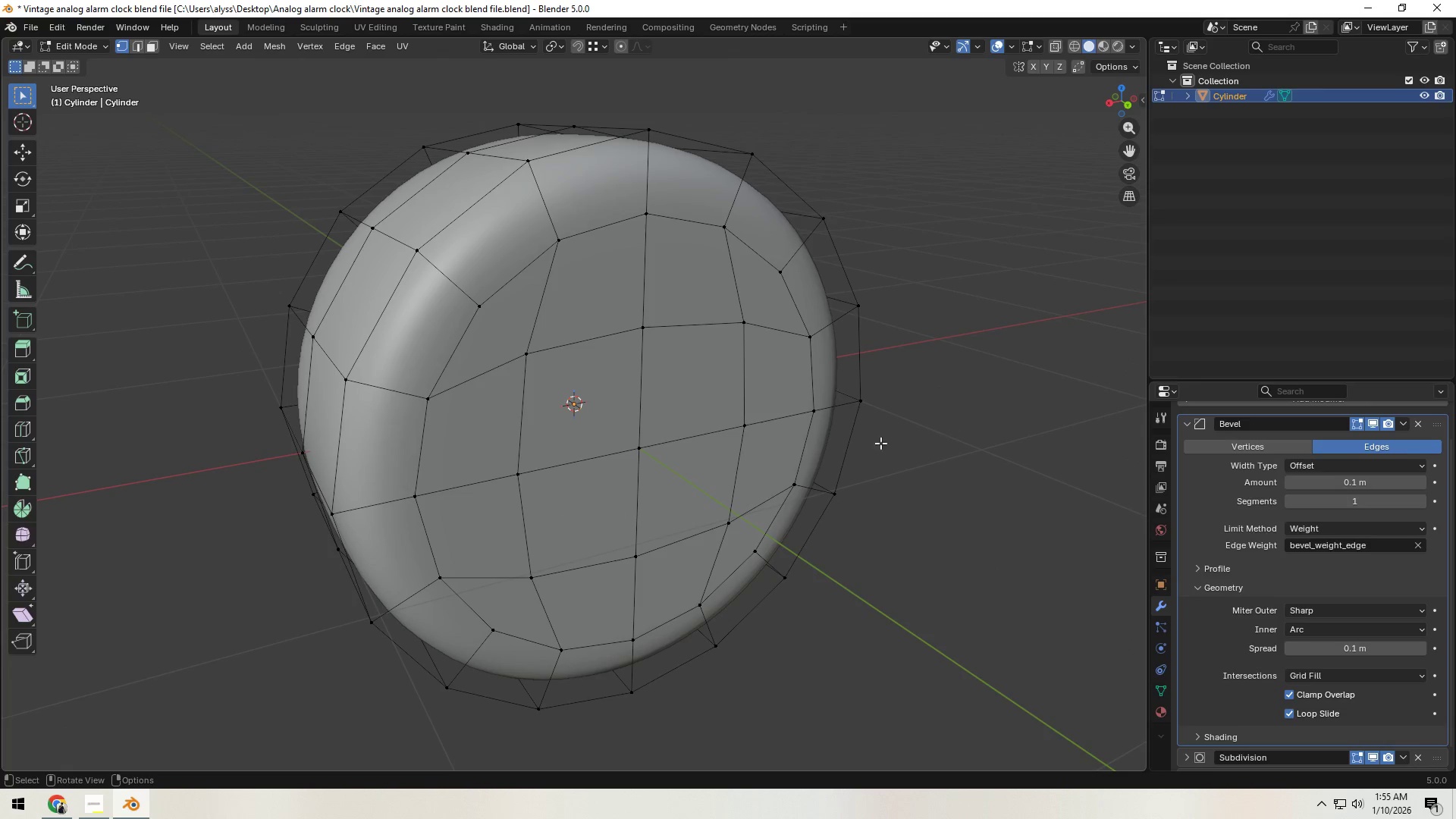 
key(Tab)
 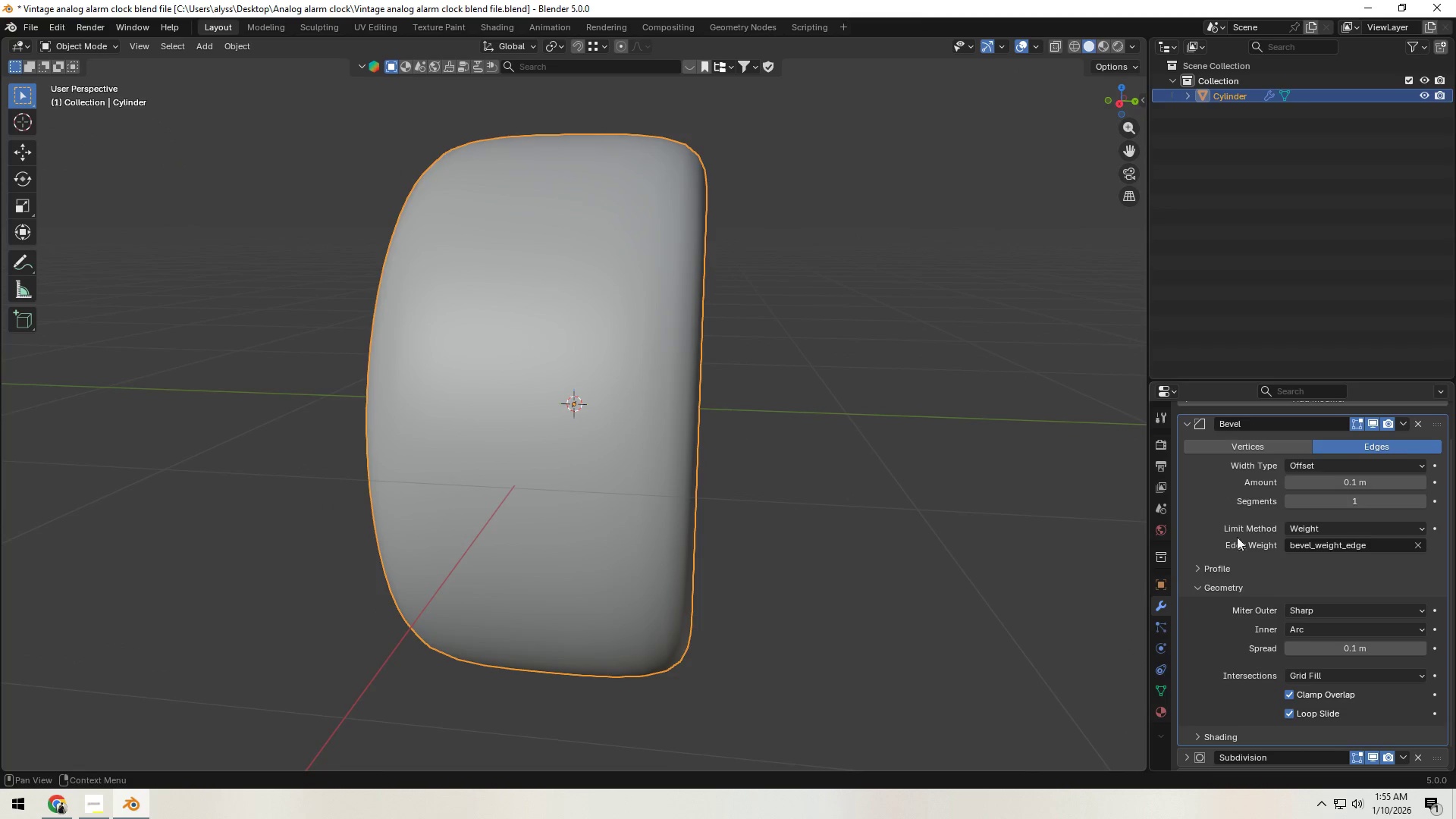 
left_click([574, 432])
 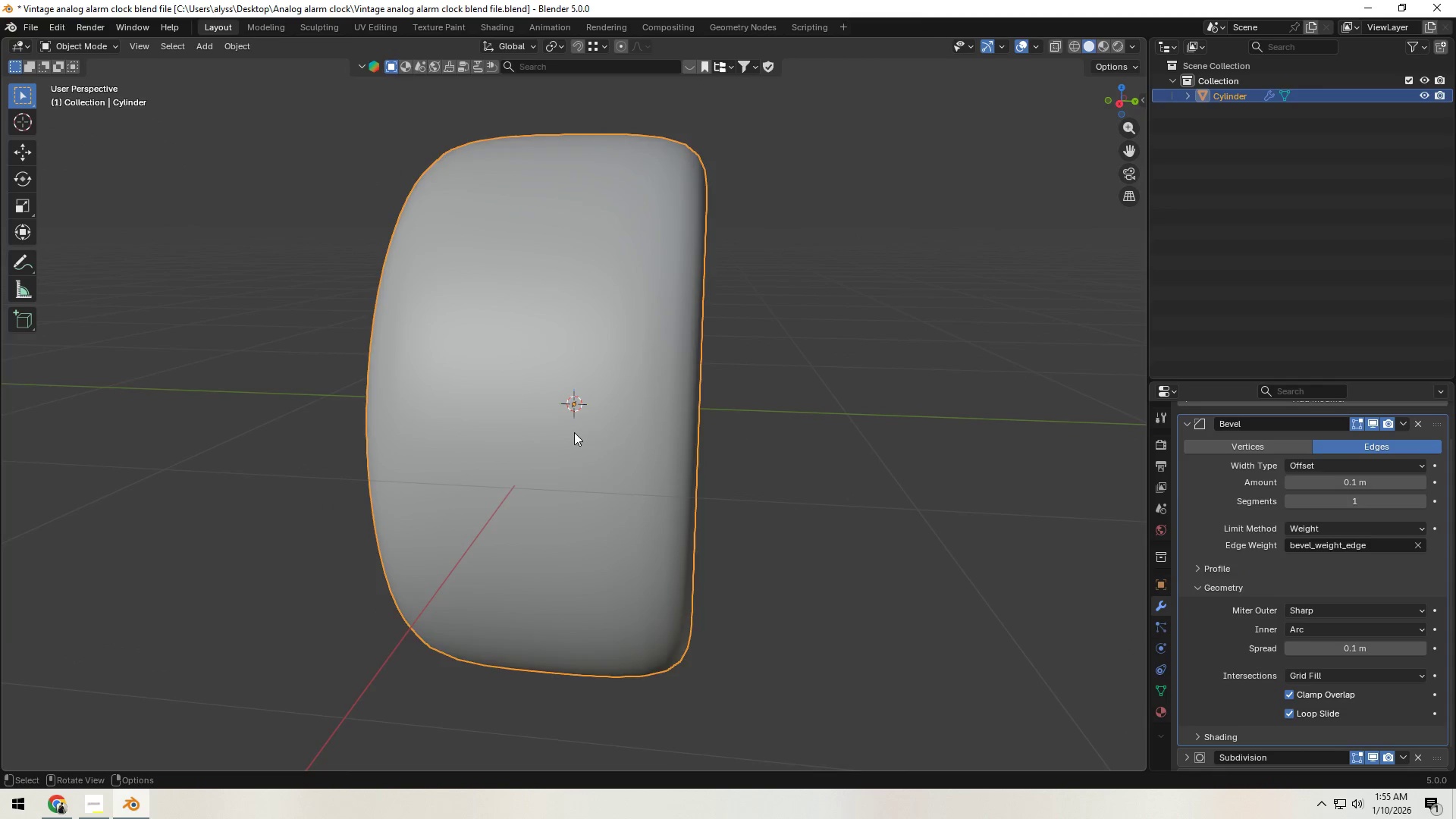 
key(Tab)
 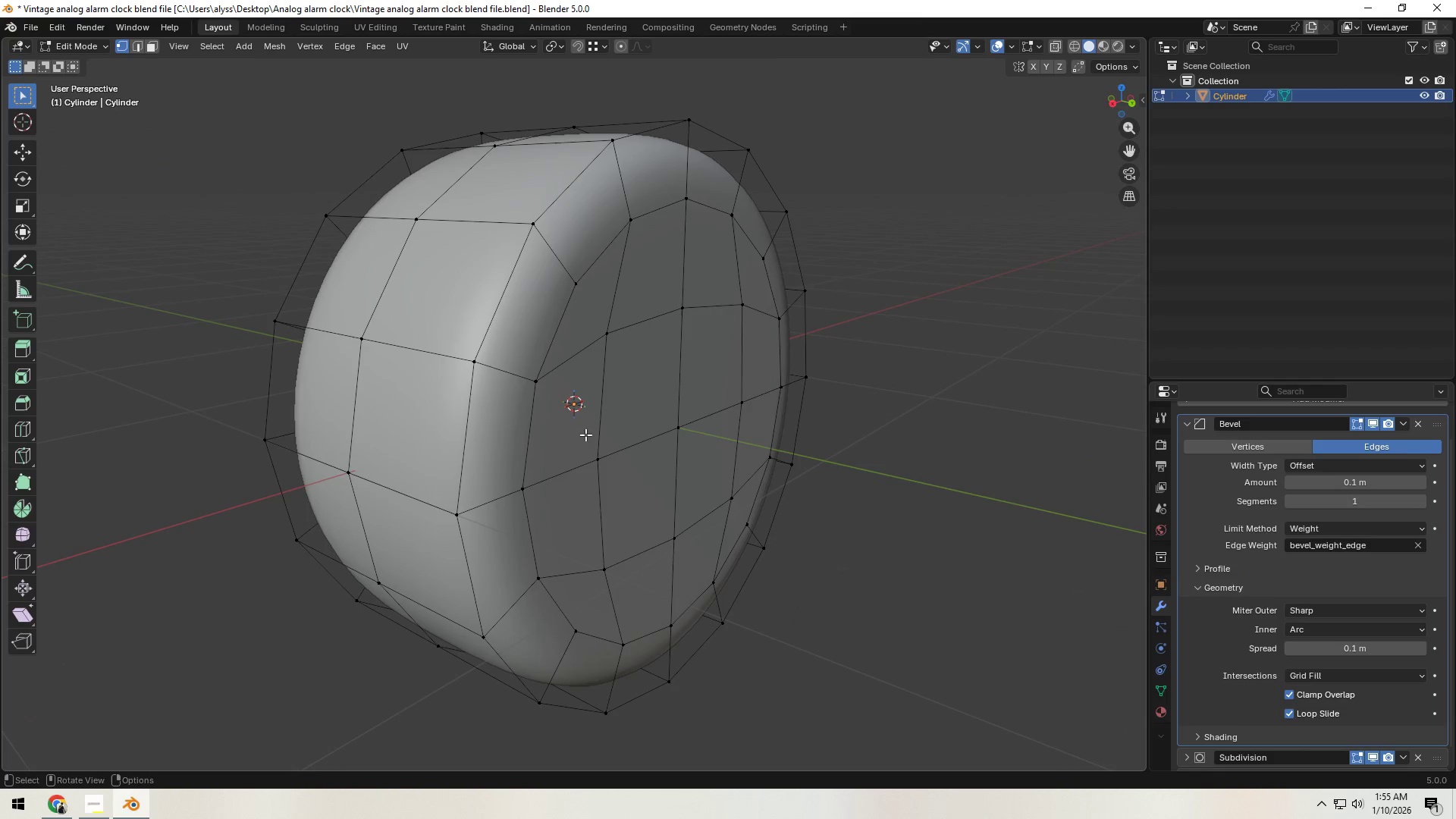 
hold_key(key=AltLeft, duration=0.52)
left_click([488, 333])
 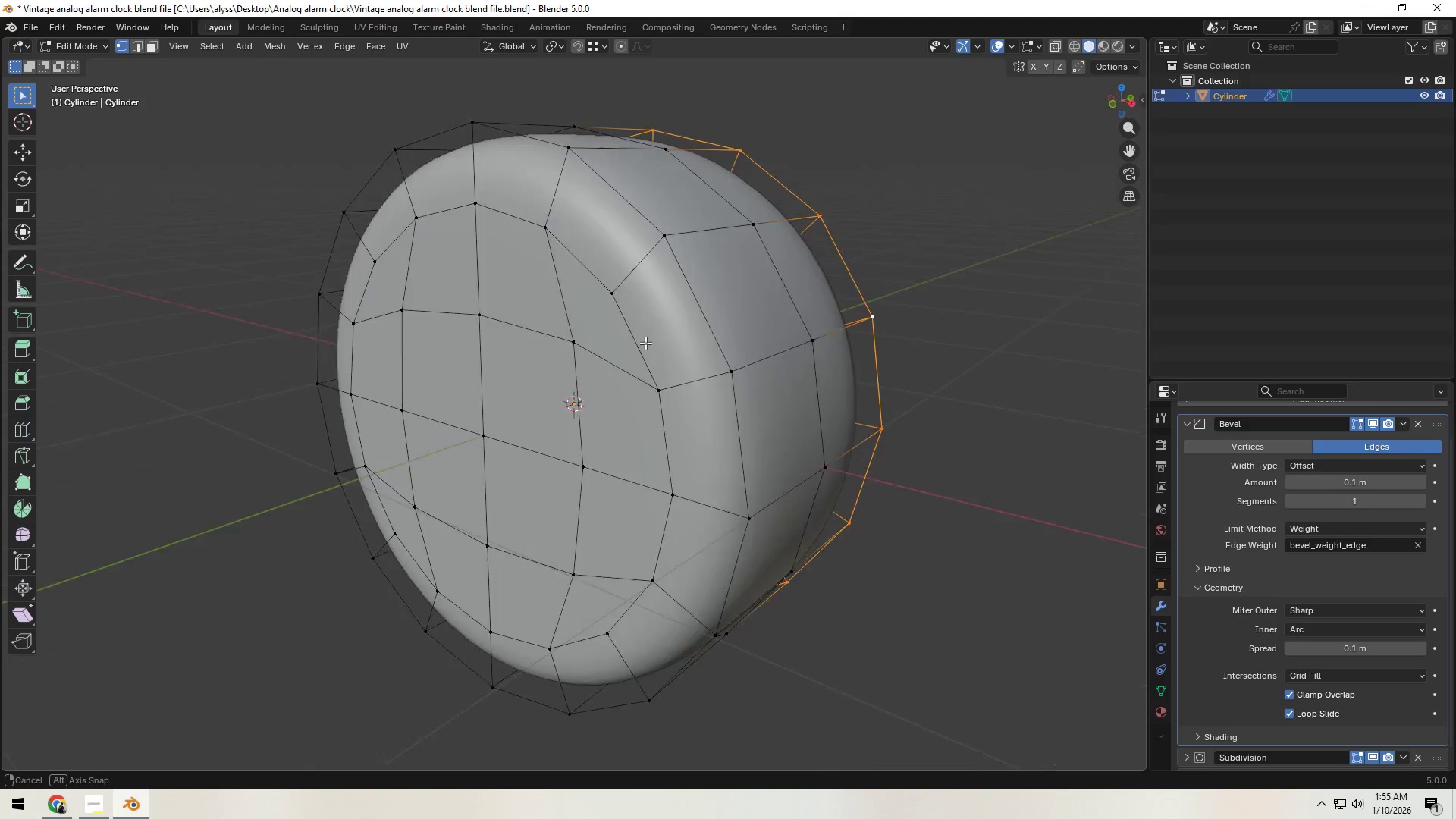 
hold_key(key=ShiftLeft, duration=0.66)
hold_key(key=AltLeft, duration=0.47)
left_click([745, 325])
 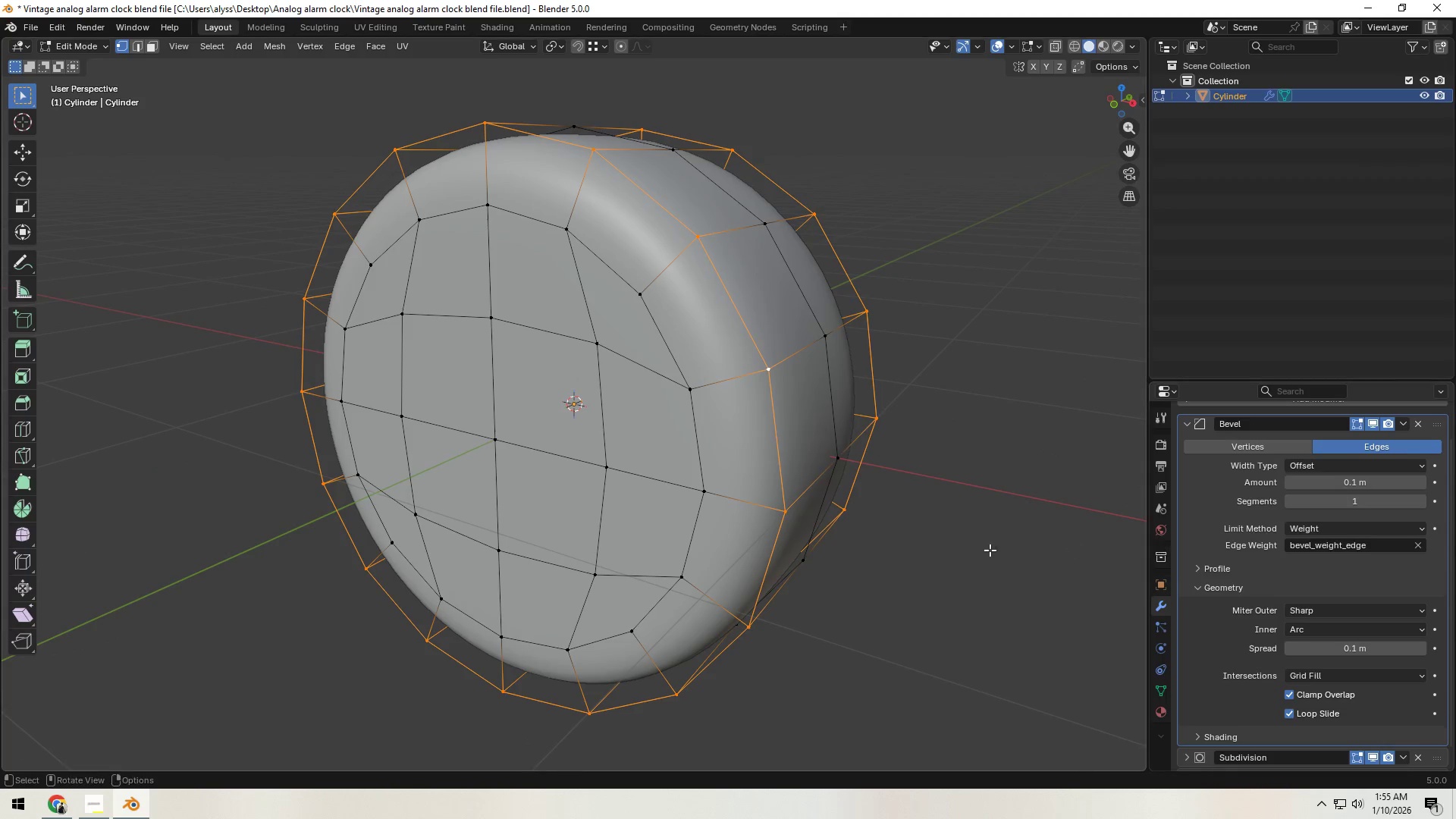 
type(2n)
 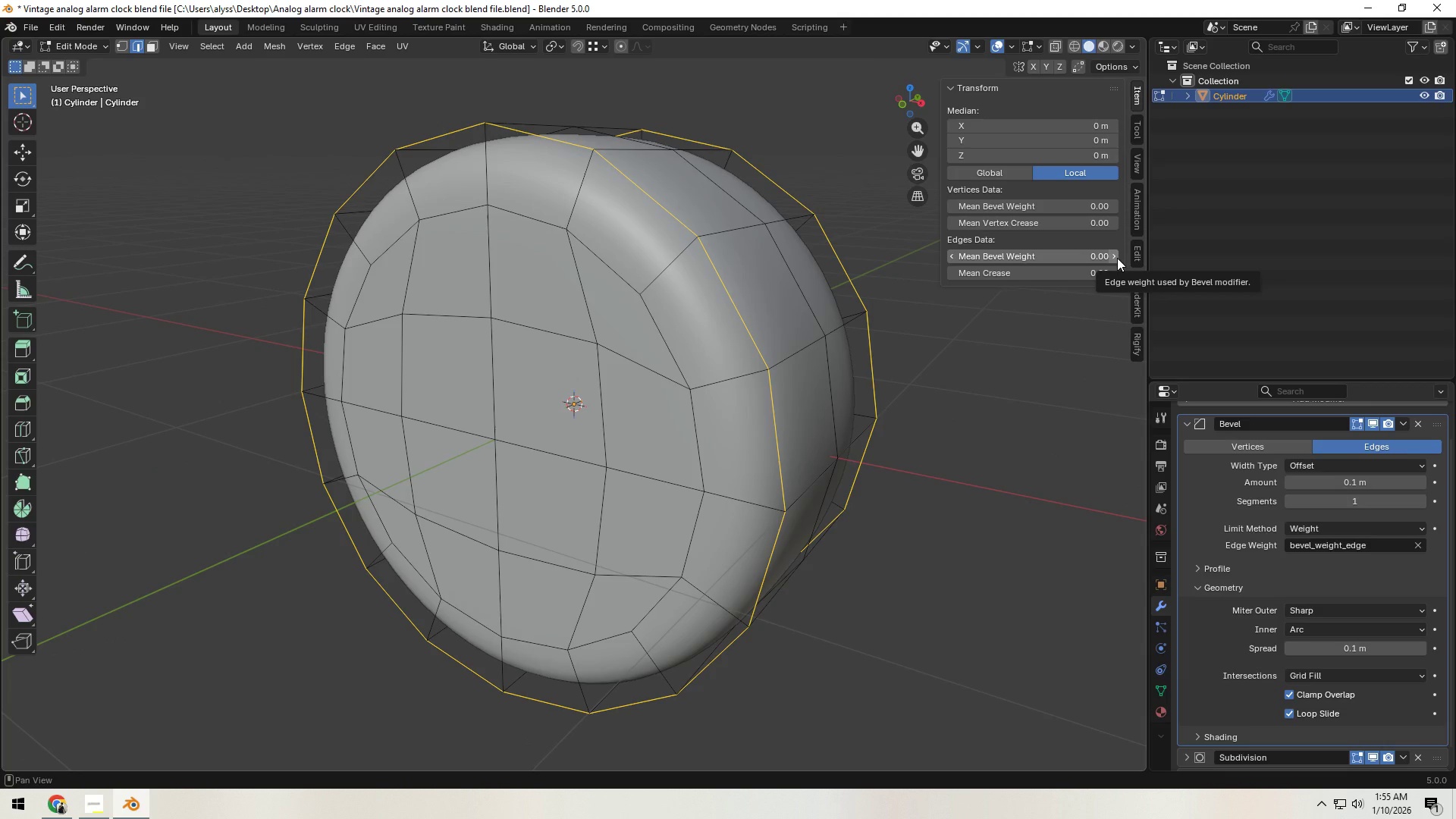 
left_click([1117, 258])
 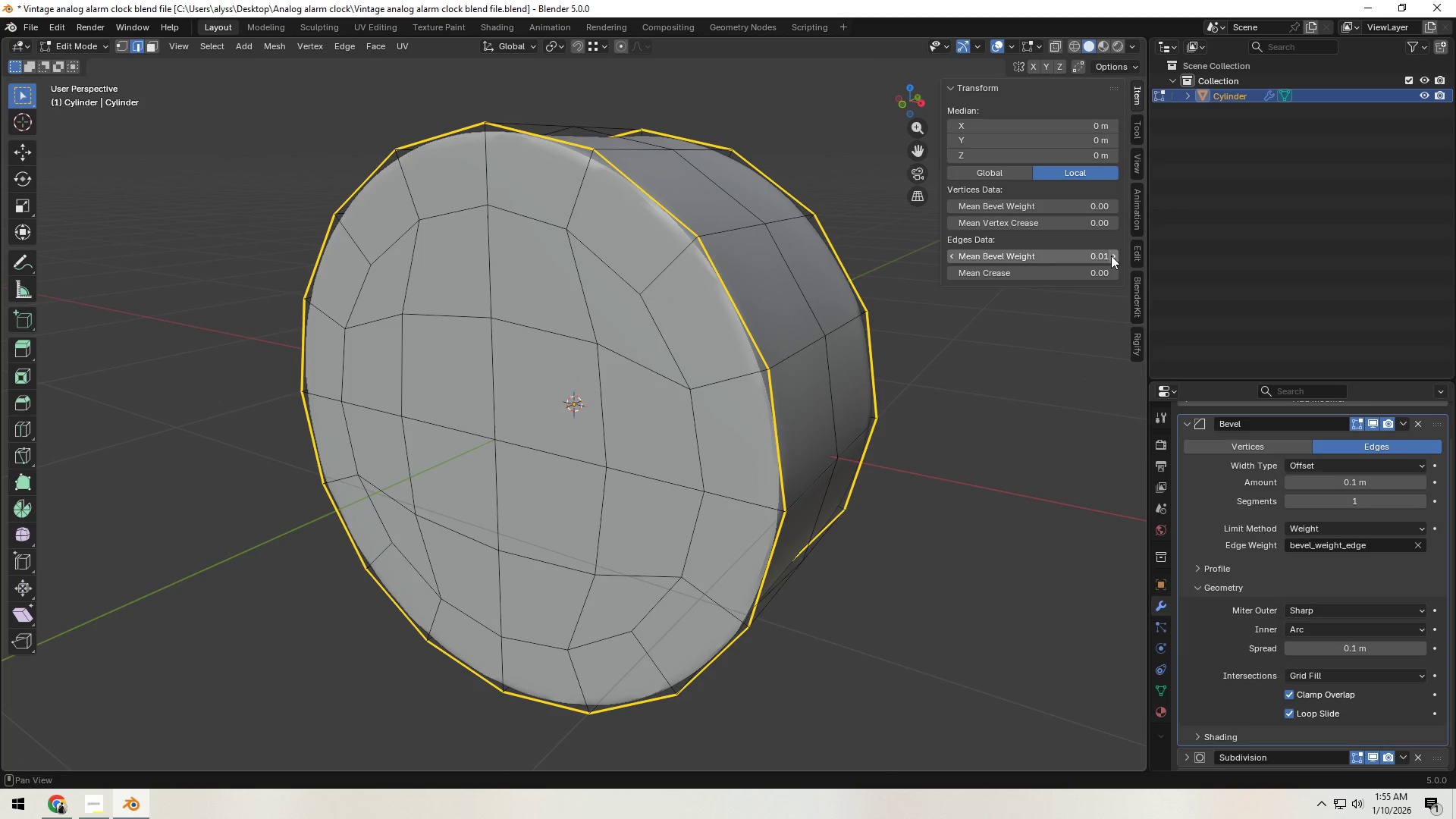 
left_click([1113, 255])
 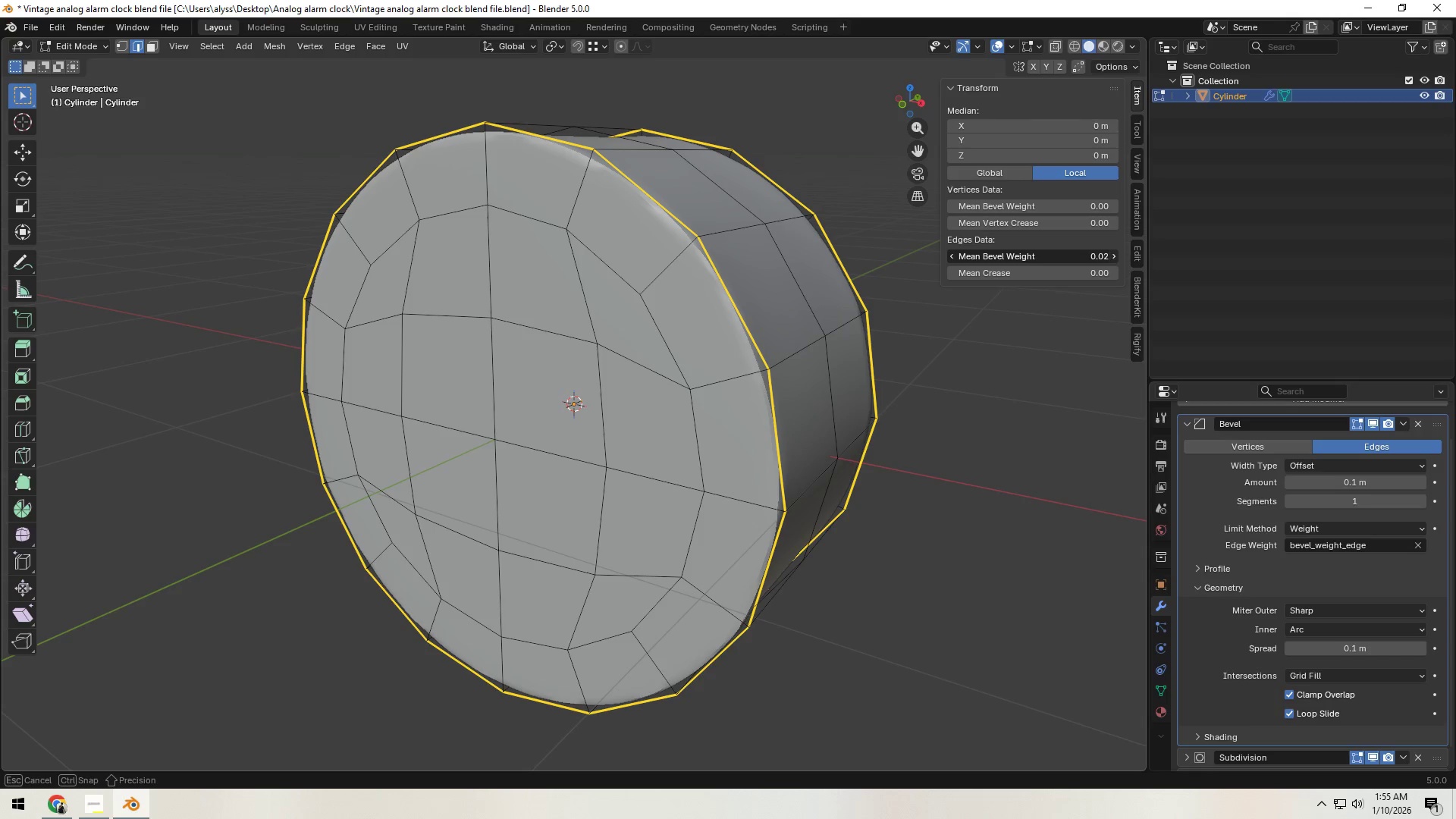 
double_click([1113, 255])
 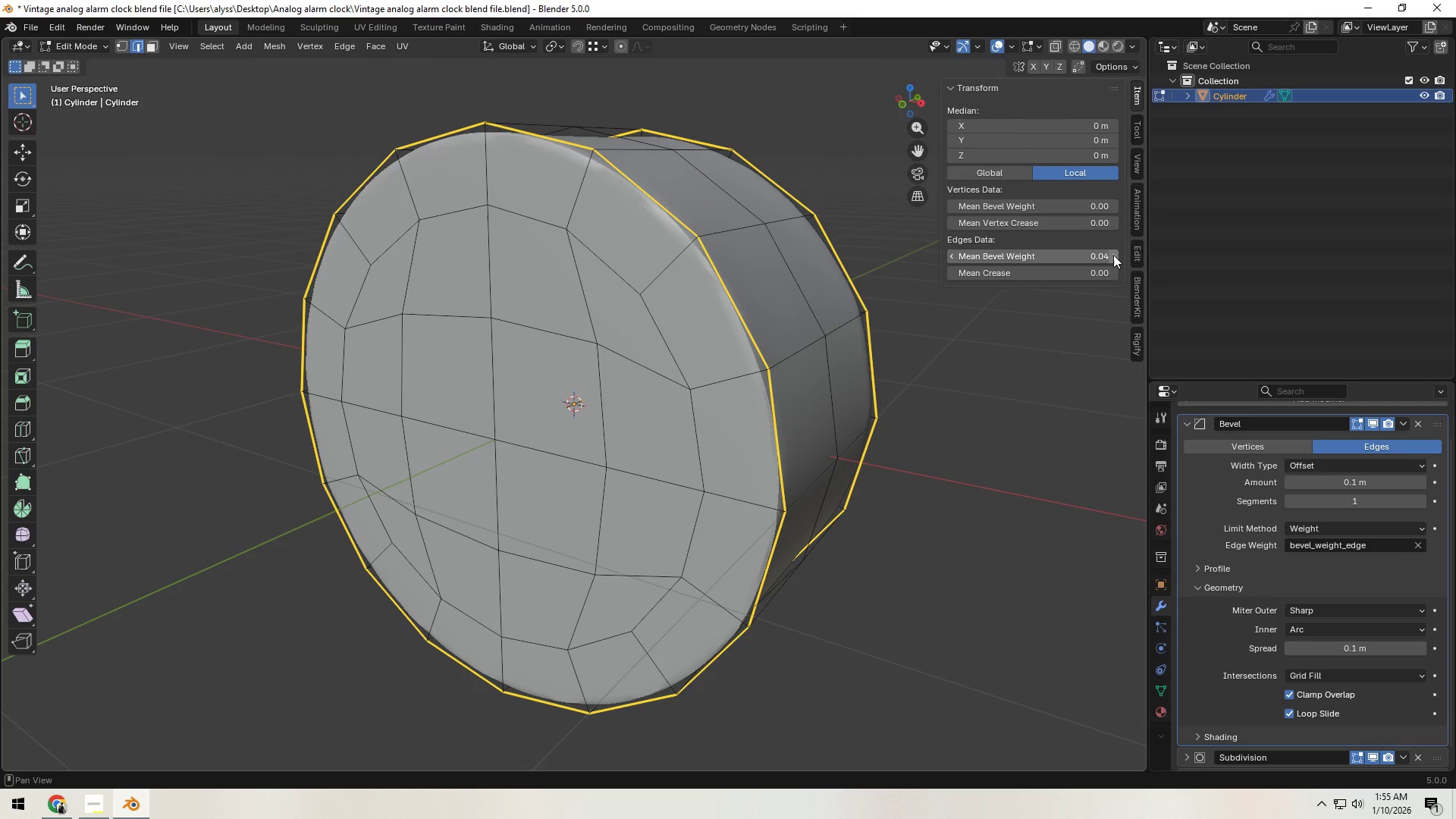 
triple_click([1113, 255])
 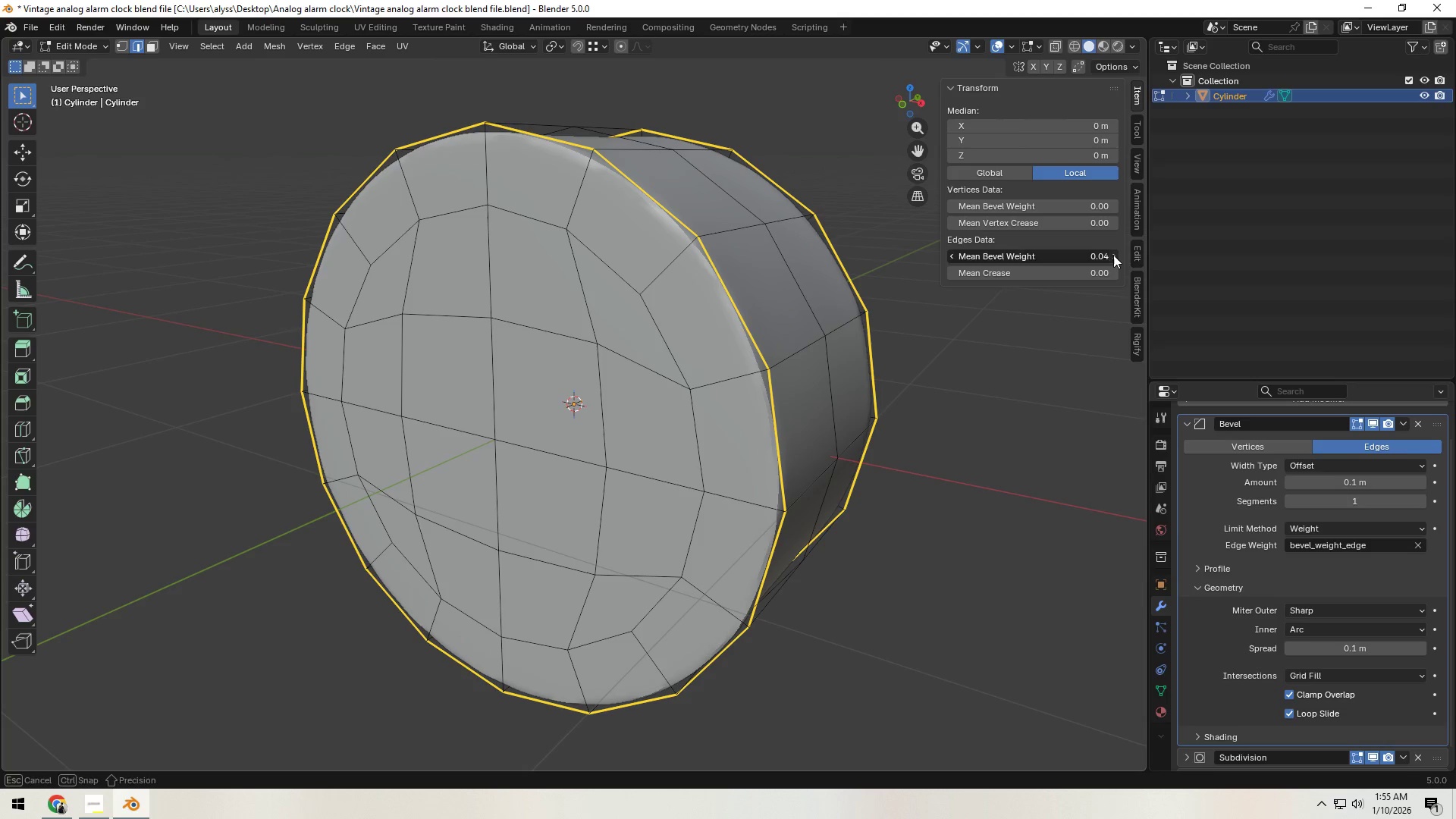 
triple_click([1113, 255])
 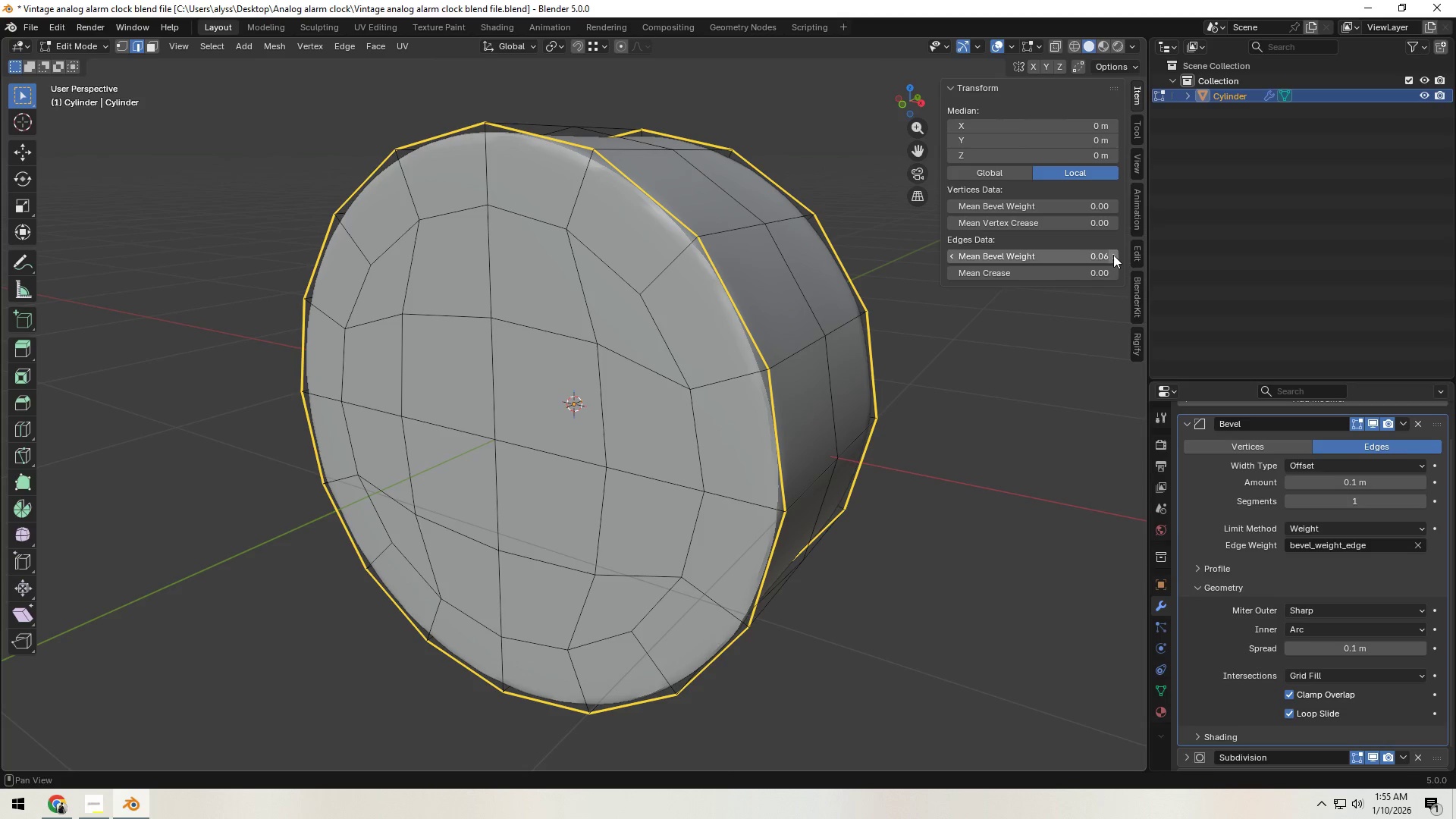 
triple_click([1113, 255])
 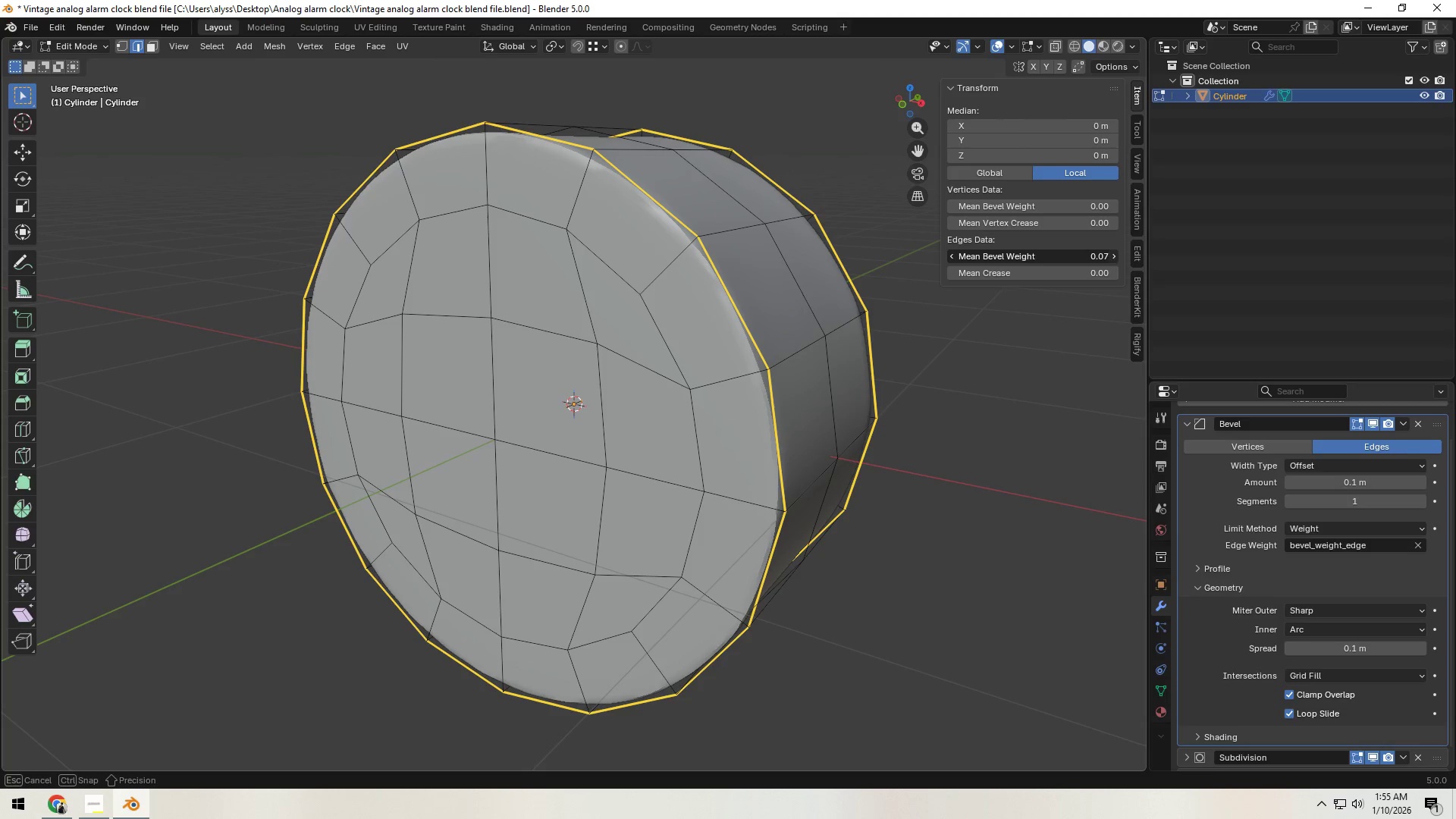 
triple_click([1113, 255])
 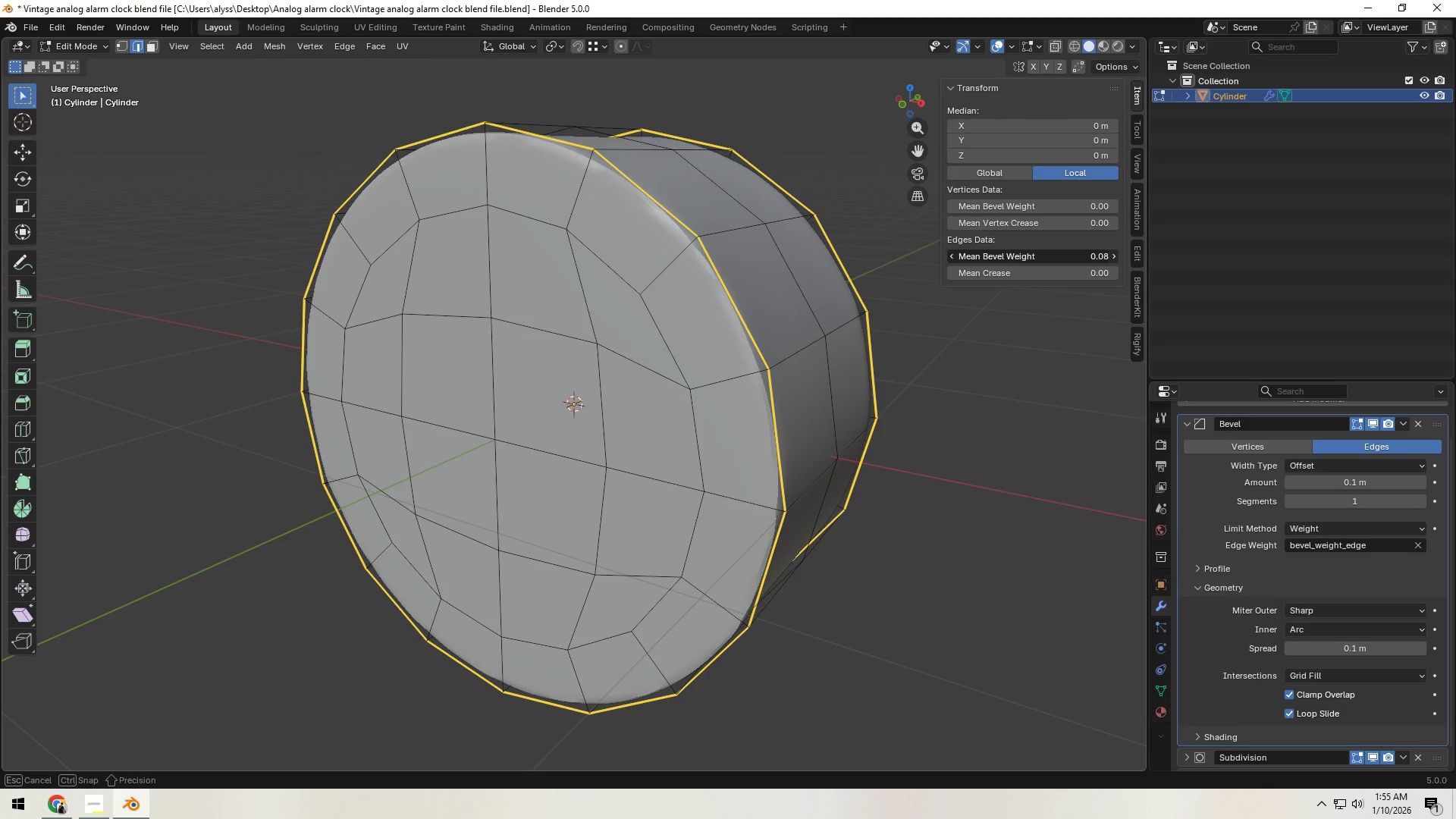 
triple_click([1113, 255])
 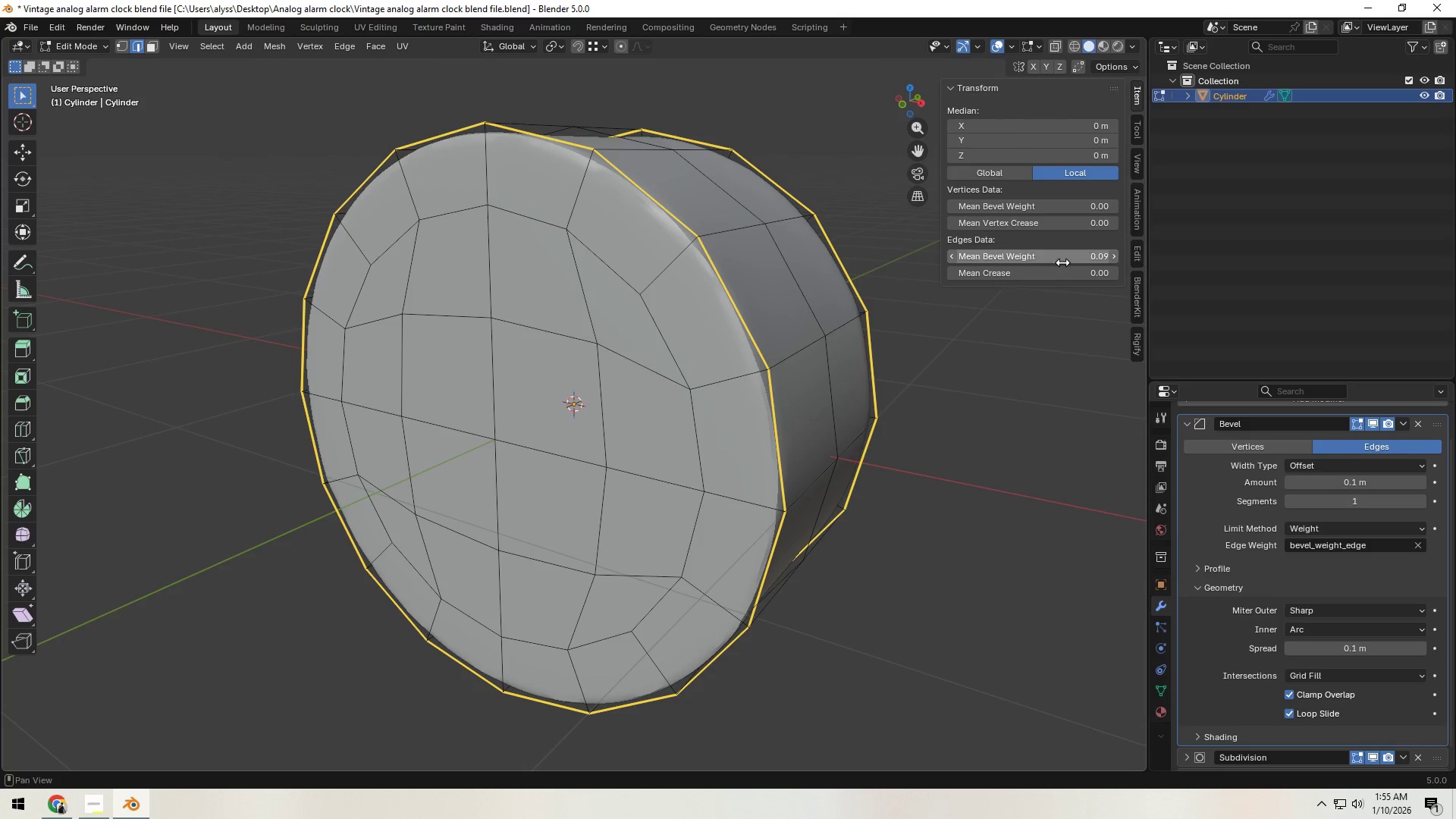 
left_click_drag(start_coordinate=[1062, 262], to_coordinate=[430, 246])
 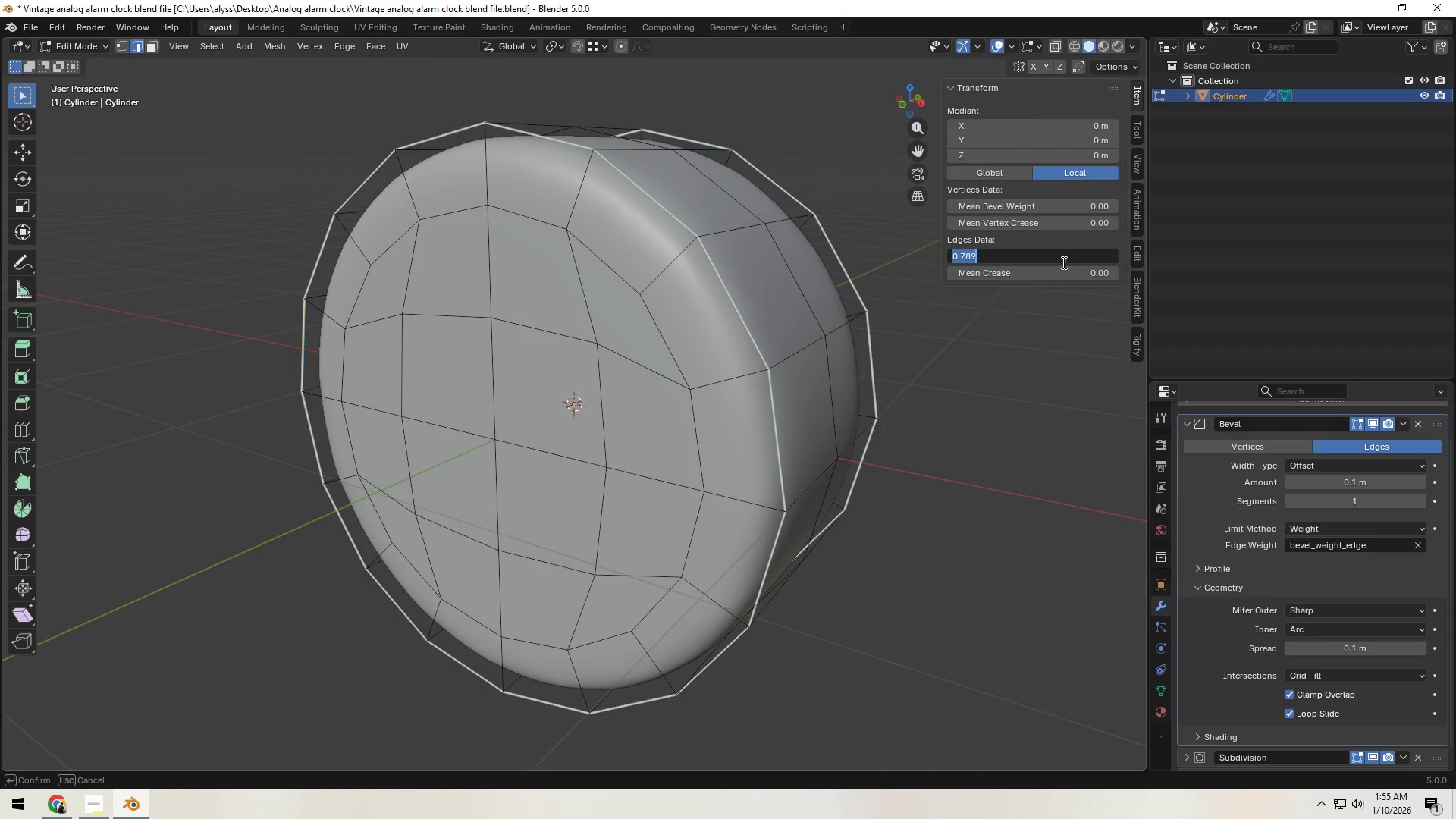 
hold_key(key=ShiftLeft, duration=1.5)
 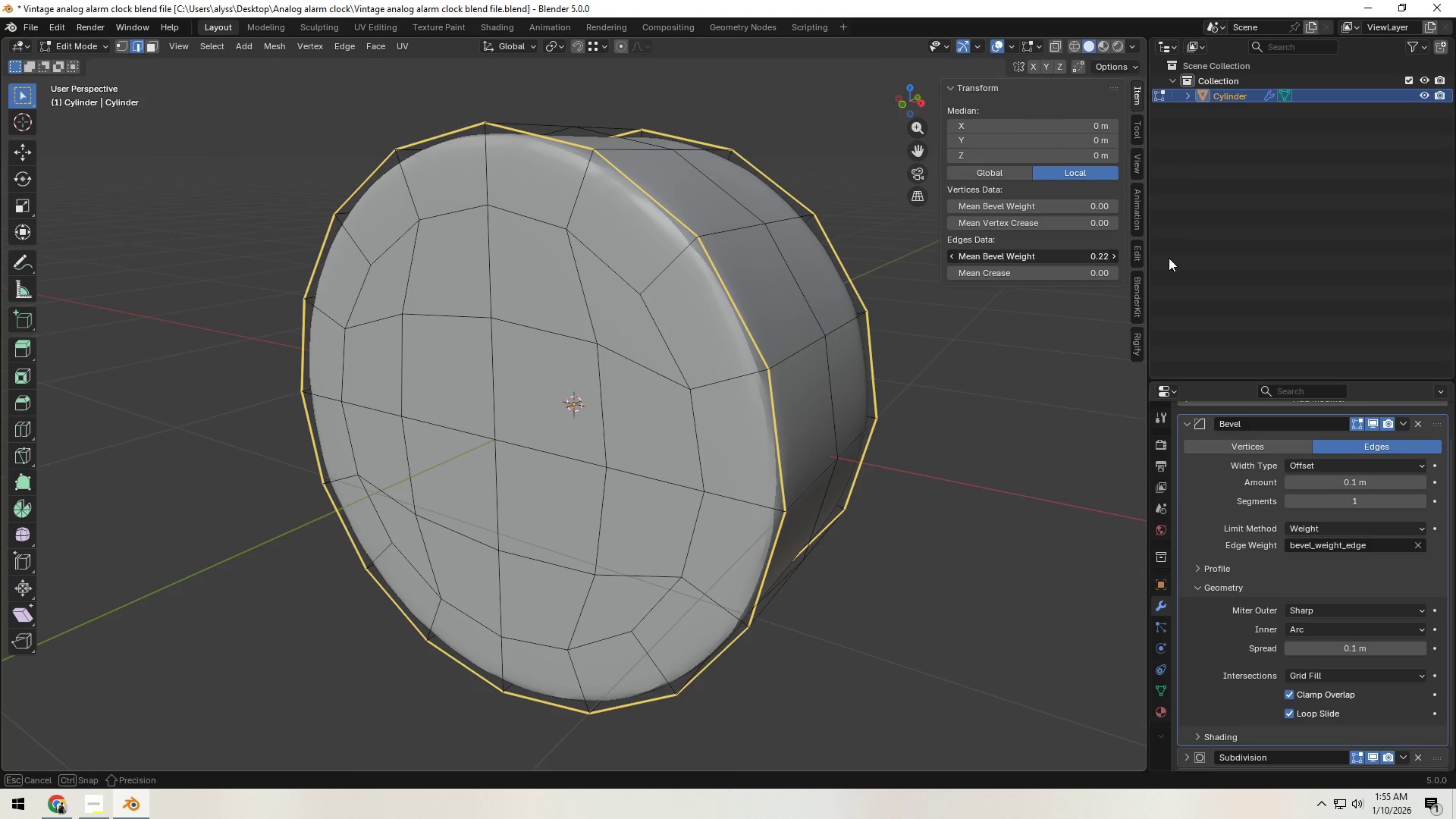 
hold_key(key=ShiftLeft, duration=1.51)
 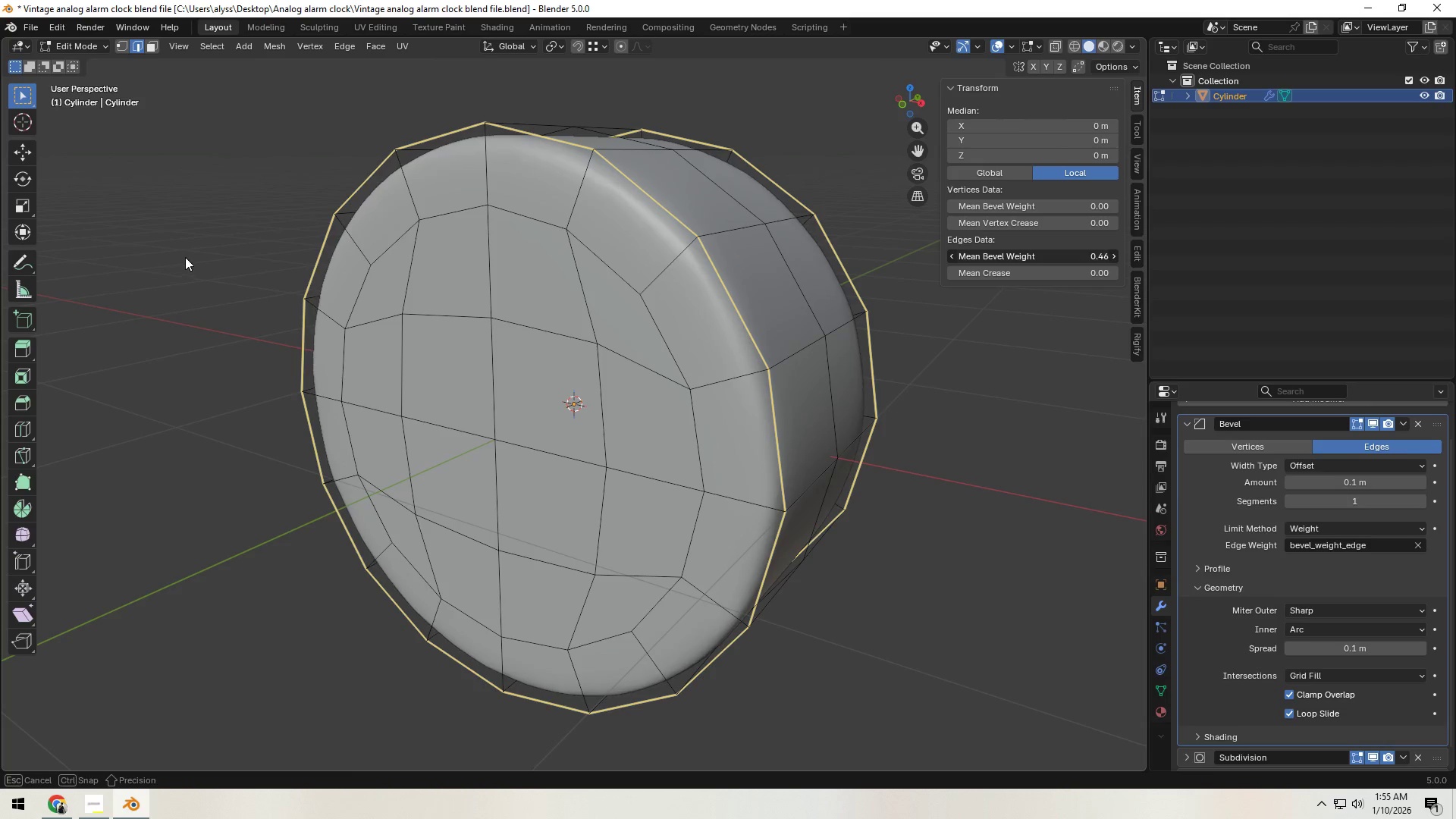 
hold_key(key=ShiftLeft, duration=1.5)
 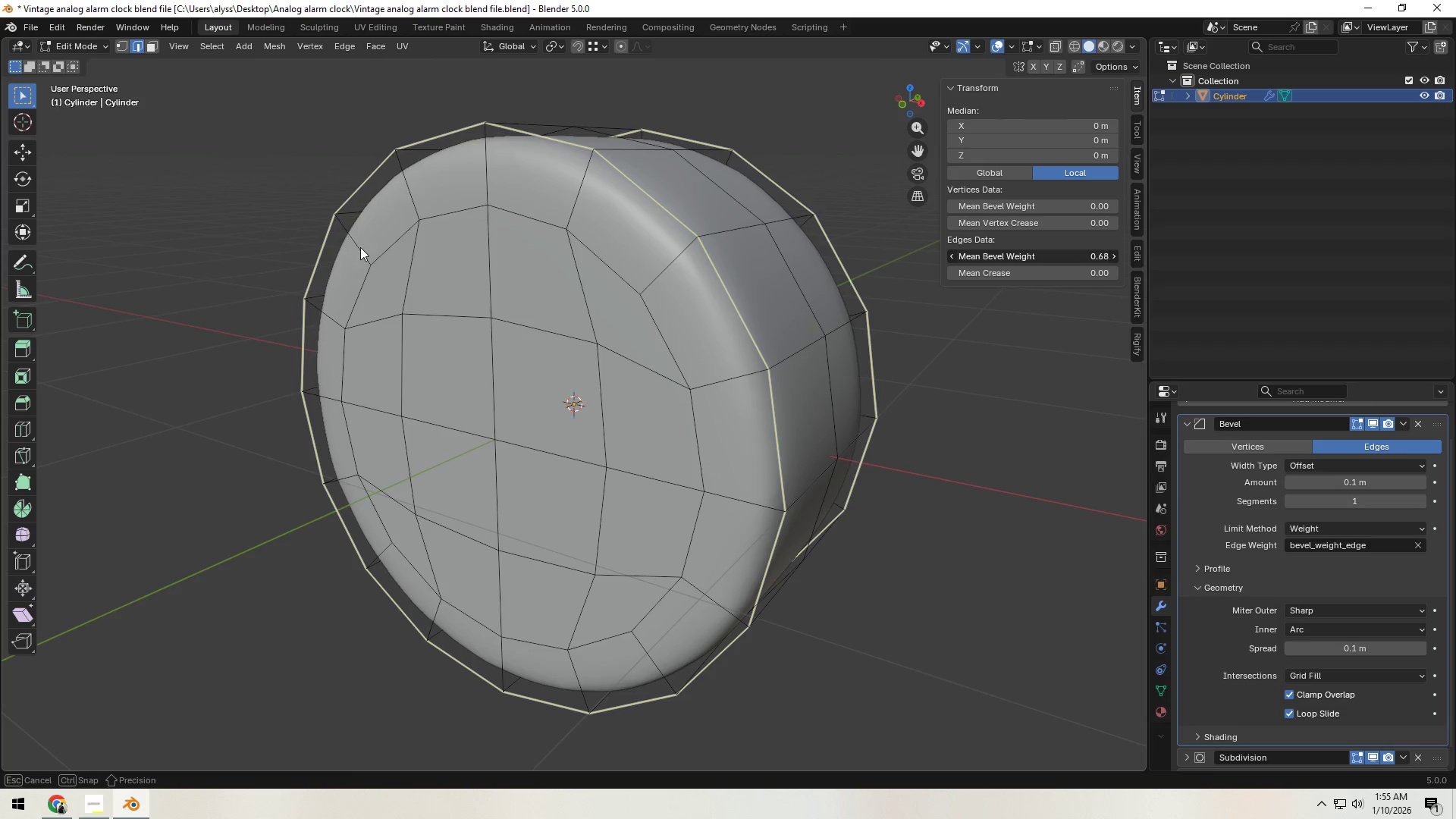 
hold_key(key=ShiftLeft, duration=1.5)
 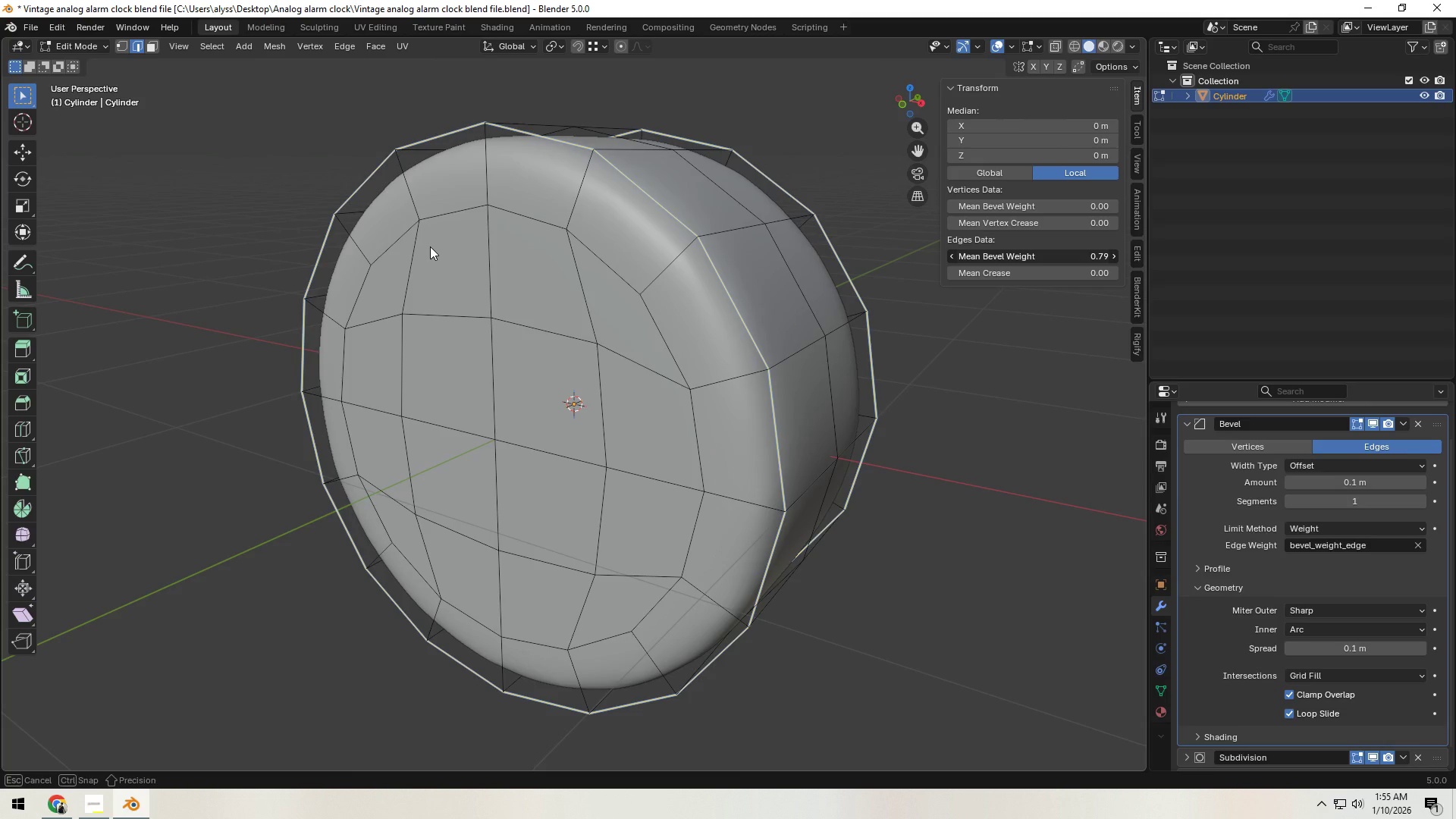 
hold_key(key=ShiftLeft, duration=1.06)
 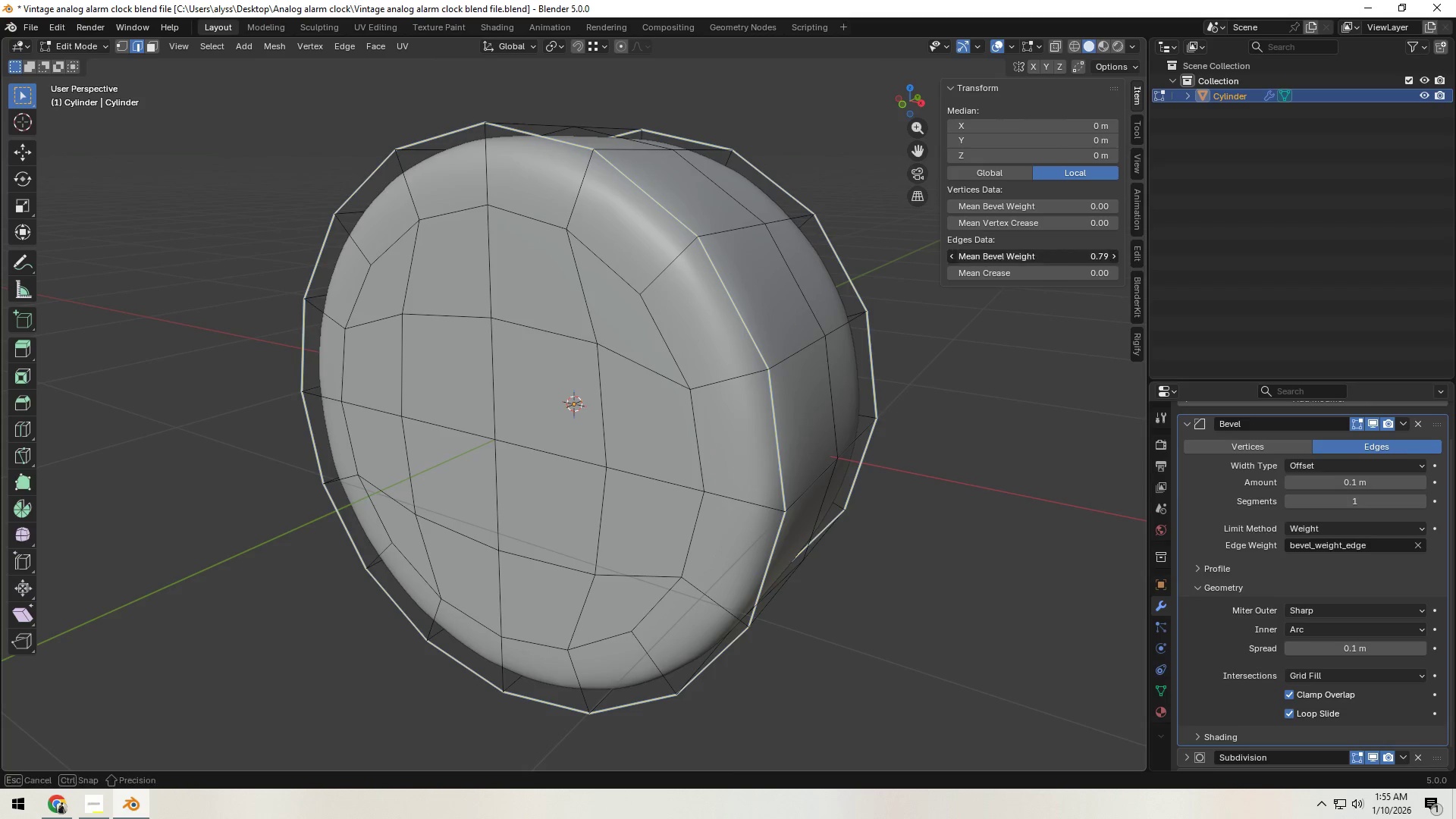 
left_click([1062, 262])
 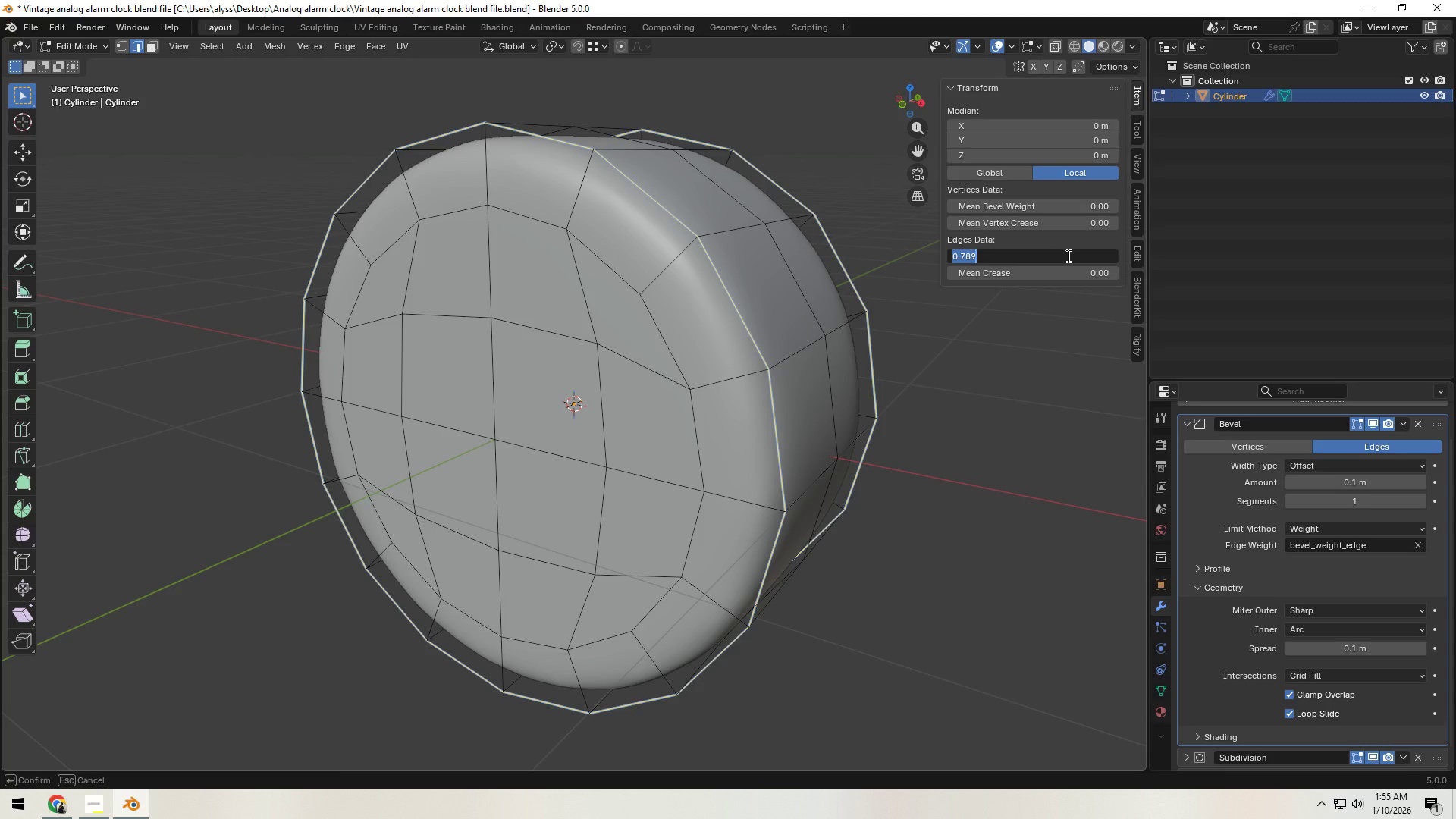 
key(NumpadDecimal)
 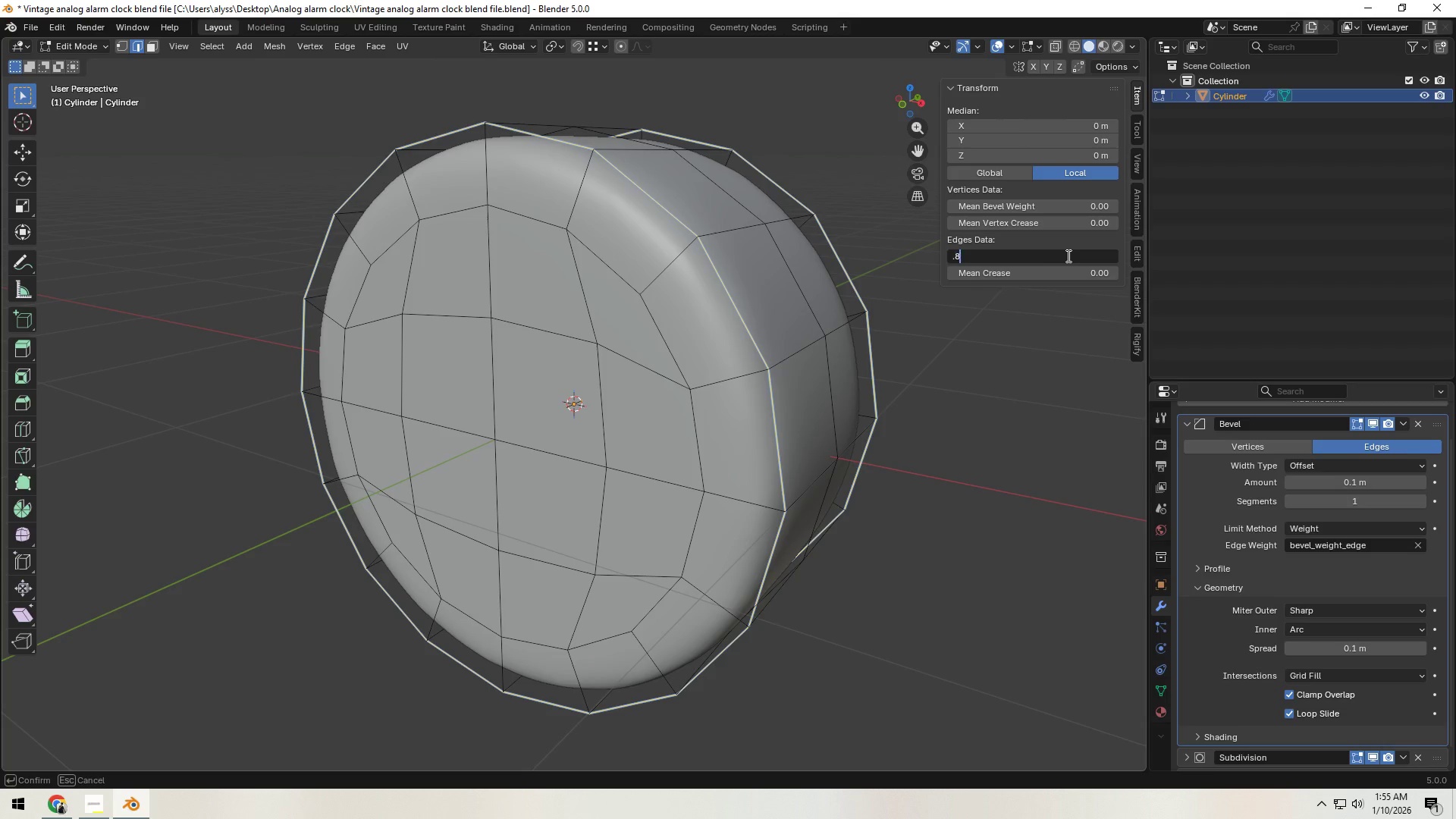 
key(Numpad8)
 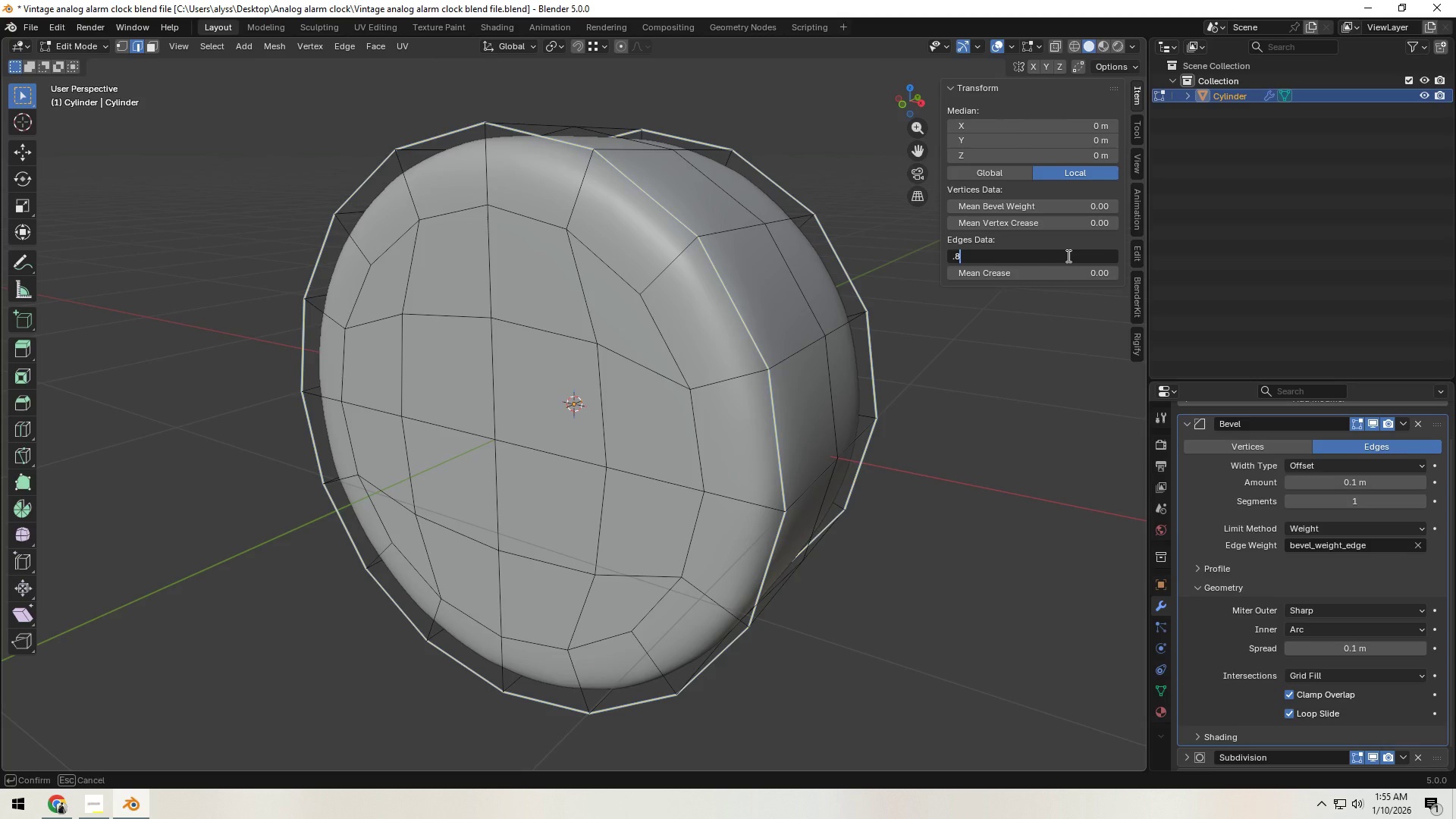 
key(NumpadEnter)
 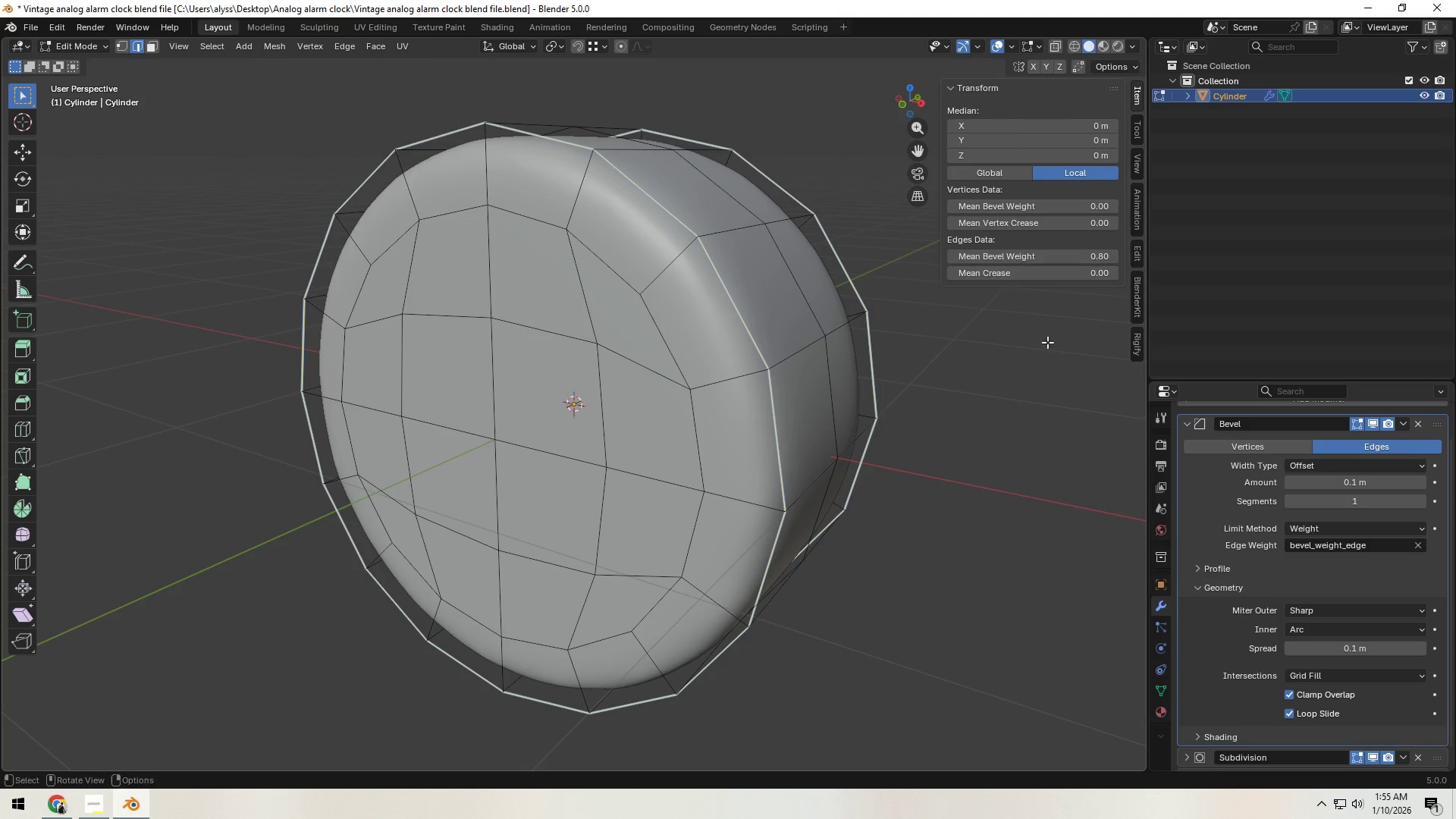 
left_click([1009, 410])
 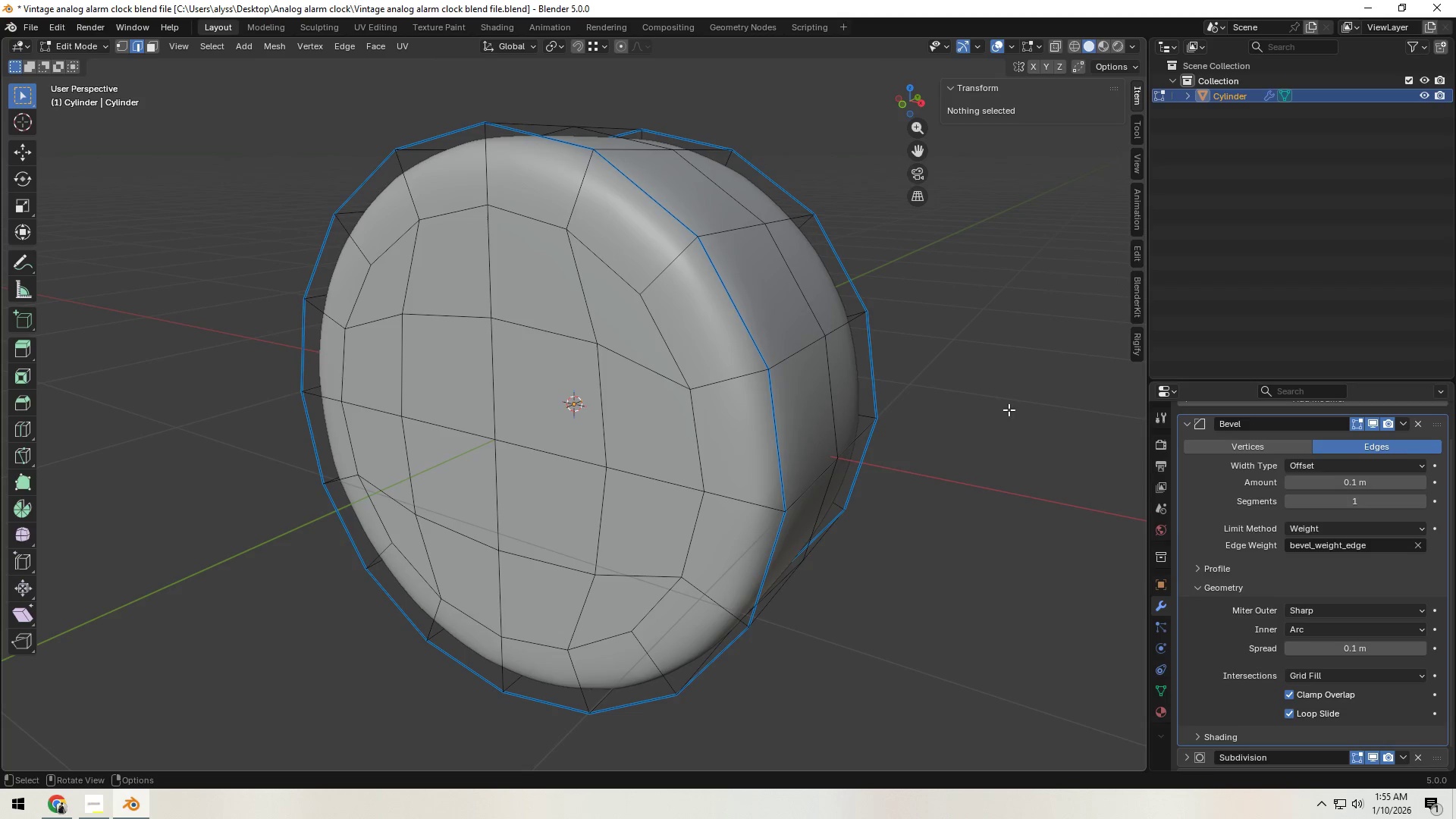 
key(Tab)
 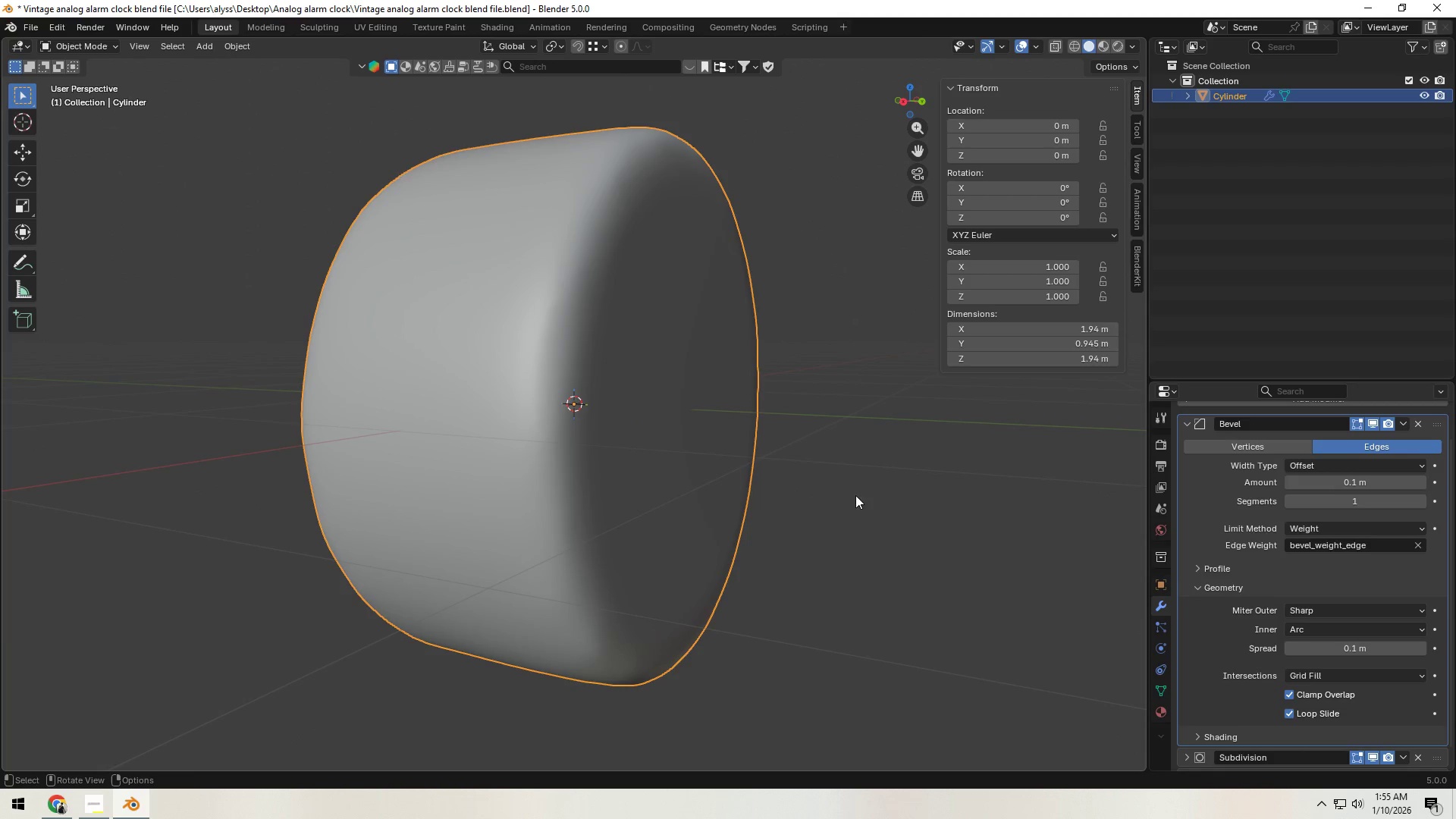 
left_click([1200, 592])
 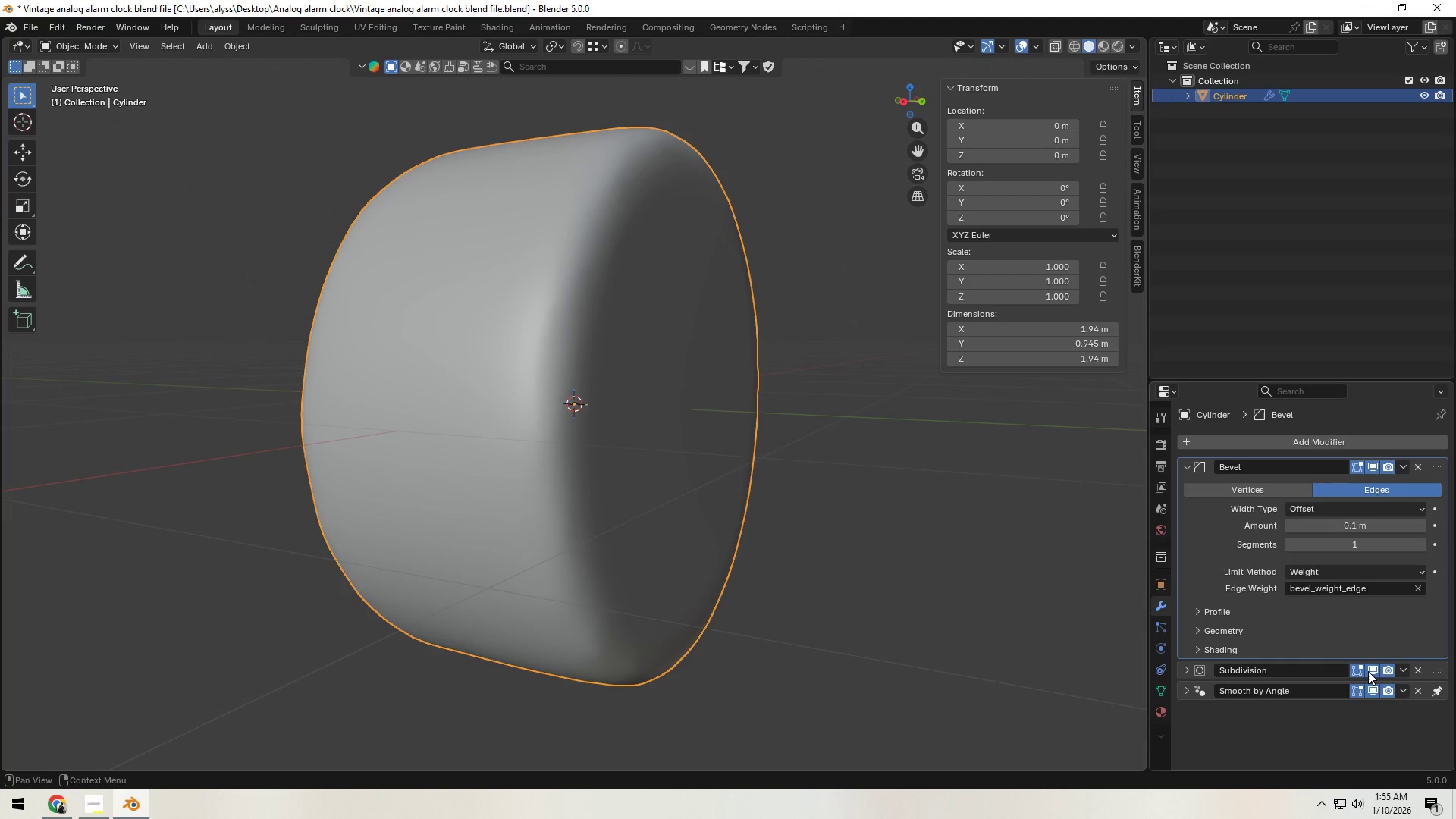 
left_click([1371, 671])
 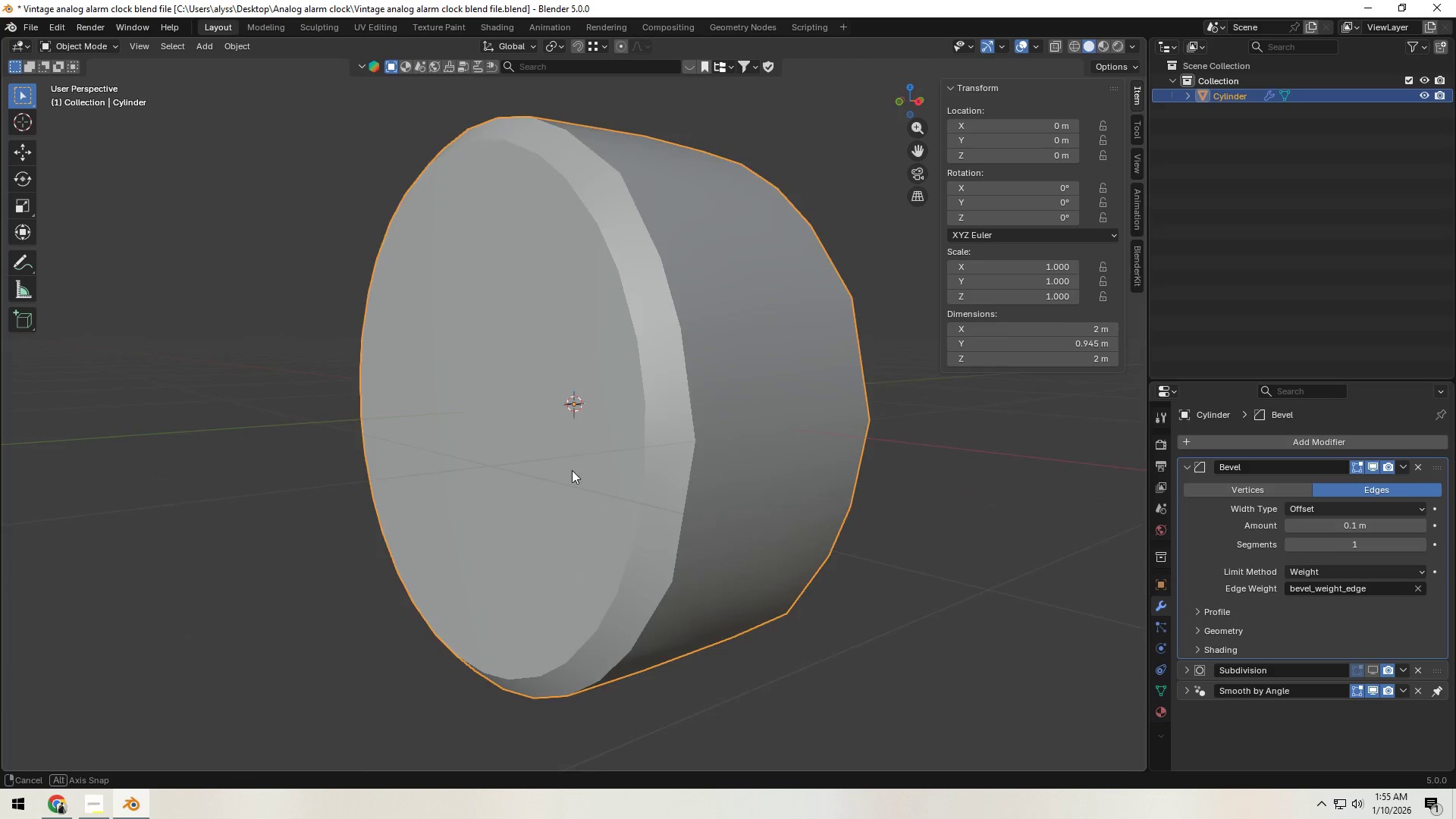 
hold_key(key=ShiftLeft, duration=0.44)
 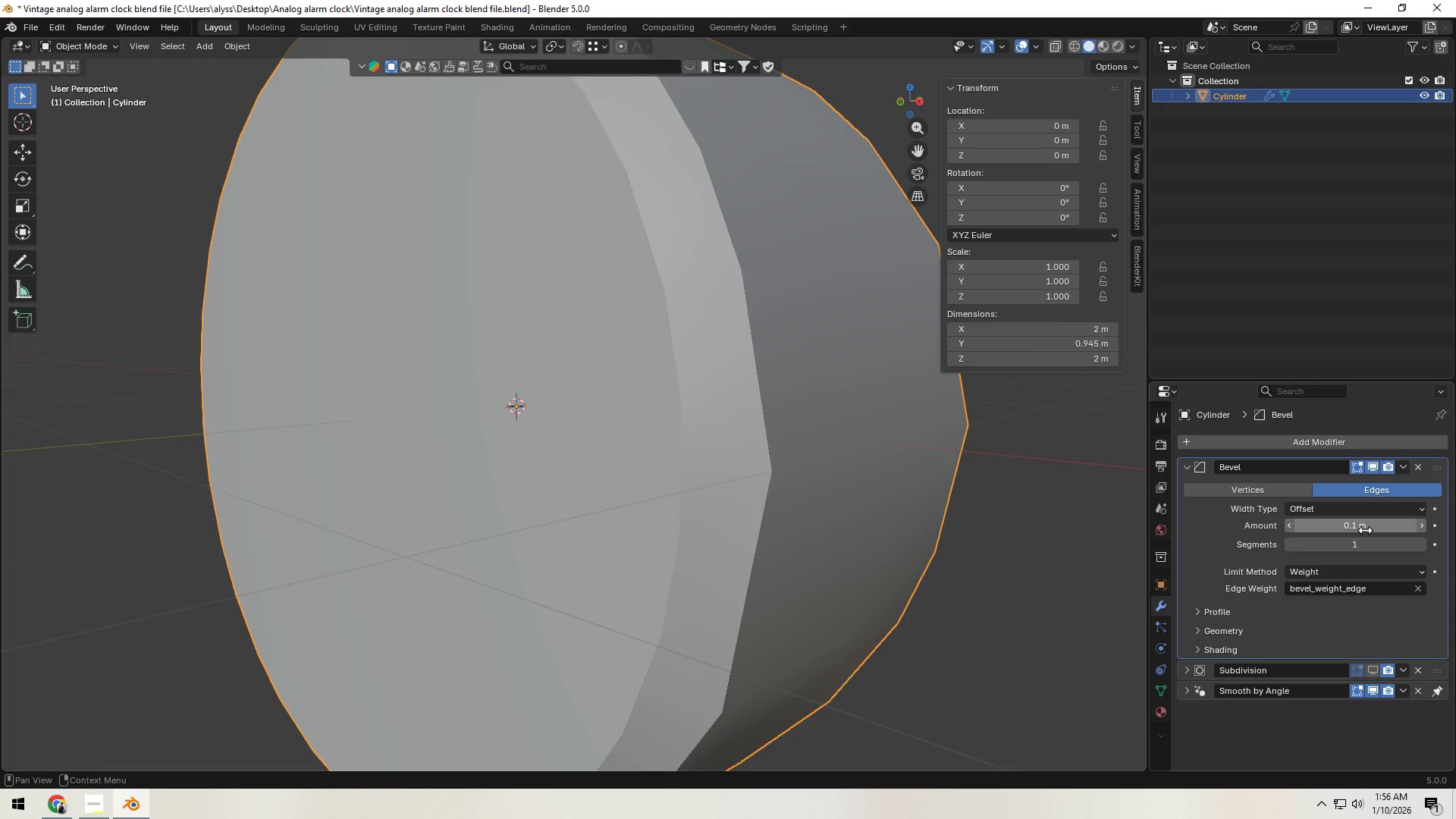 
scroll: coordinate [582, 470], scroll_direction: up, amount: 2.0
 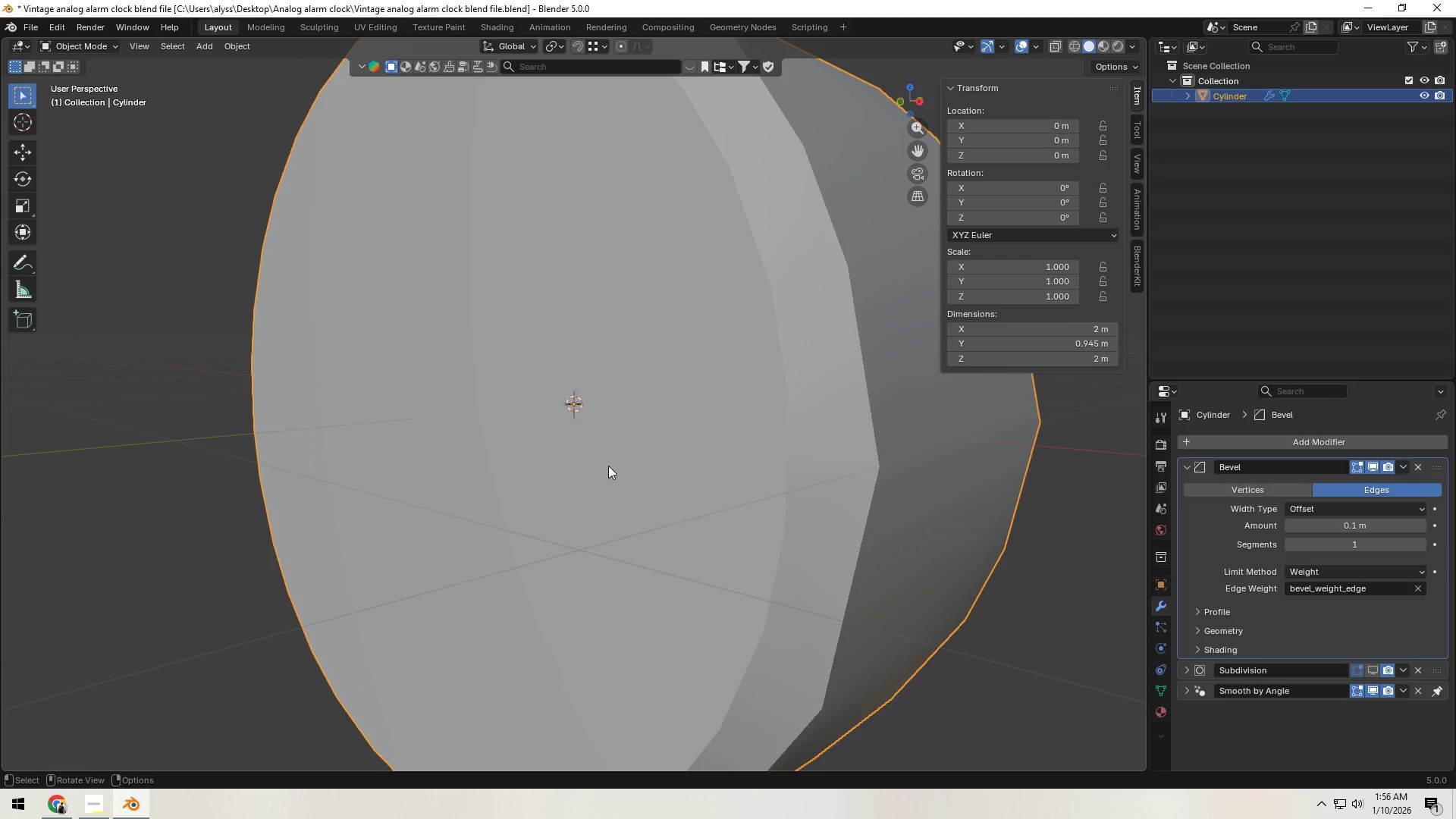 
hold_key(key=ShiftLeft, duration=1.5)
left_click_drag(start_coordinate=[1365, 527], to_coordinate=[153, 535])
 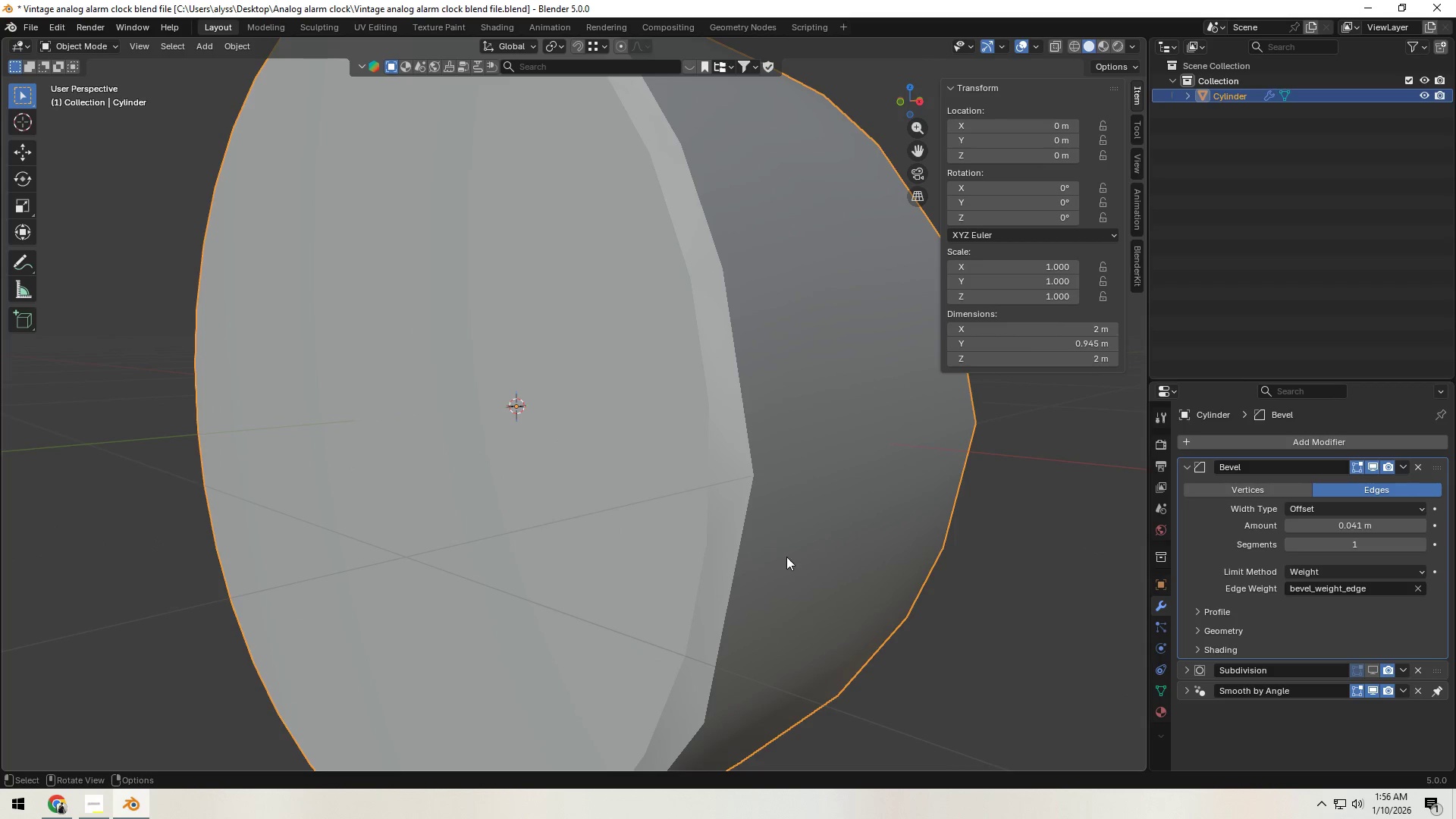 
hold_key(key=ShiftLeft, duration=1.51)
 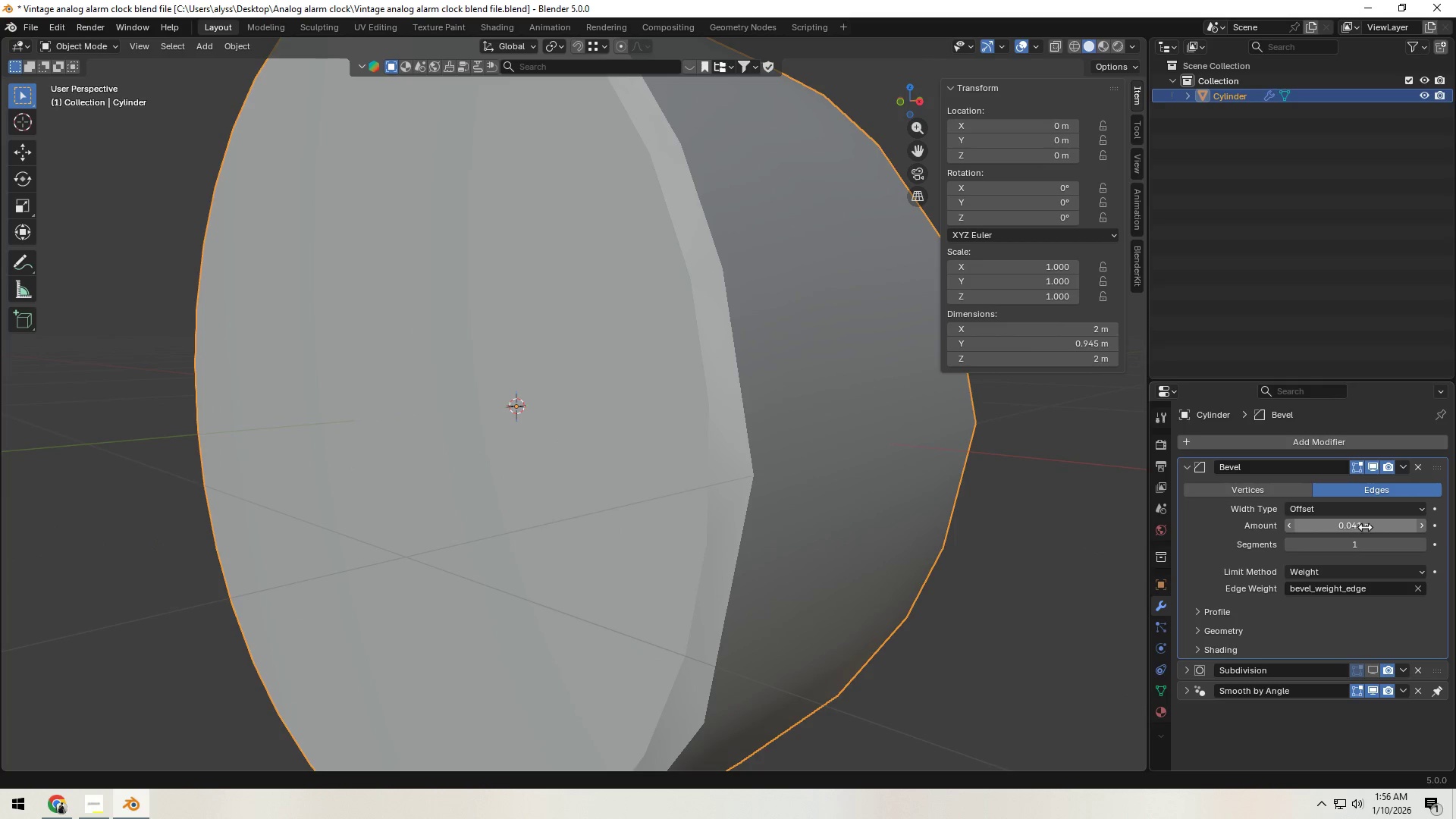 
hold_key(key=ShiftLeft, duration=0.7)
 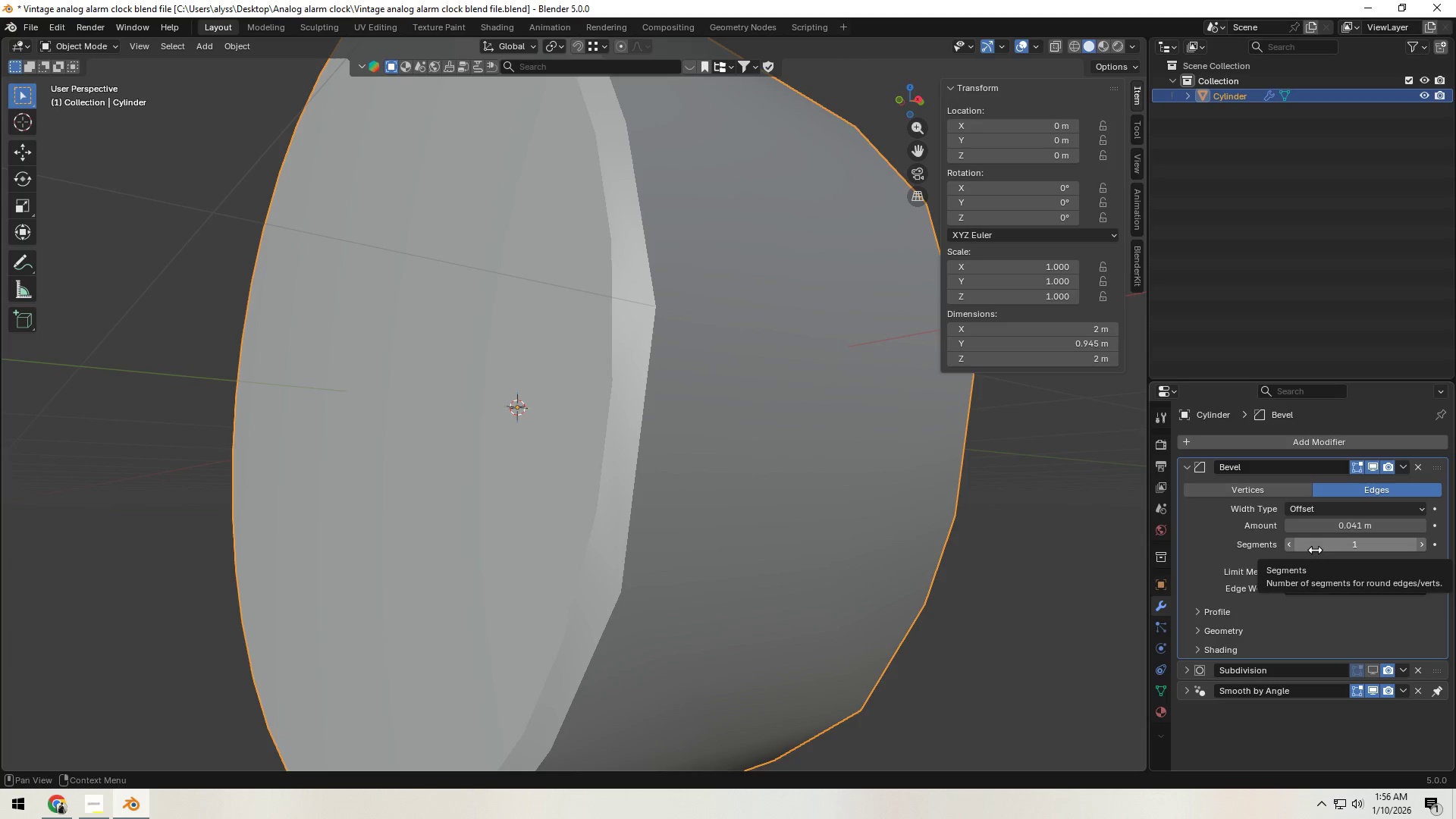 
left_click([1425, 543])
 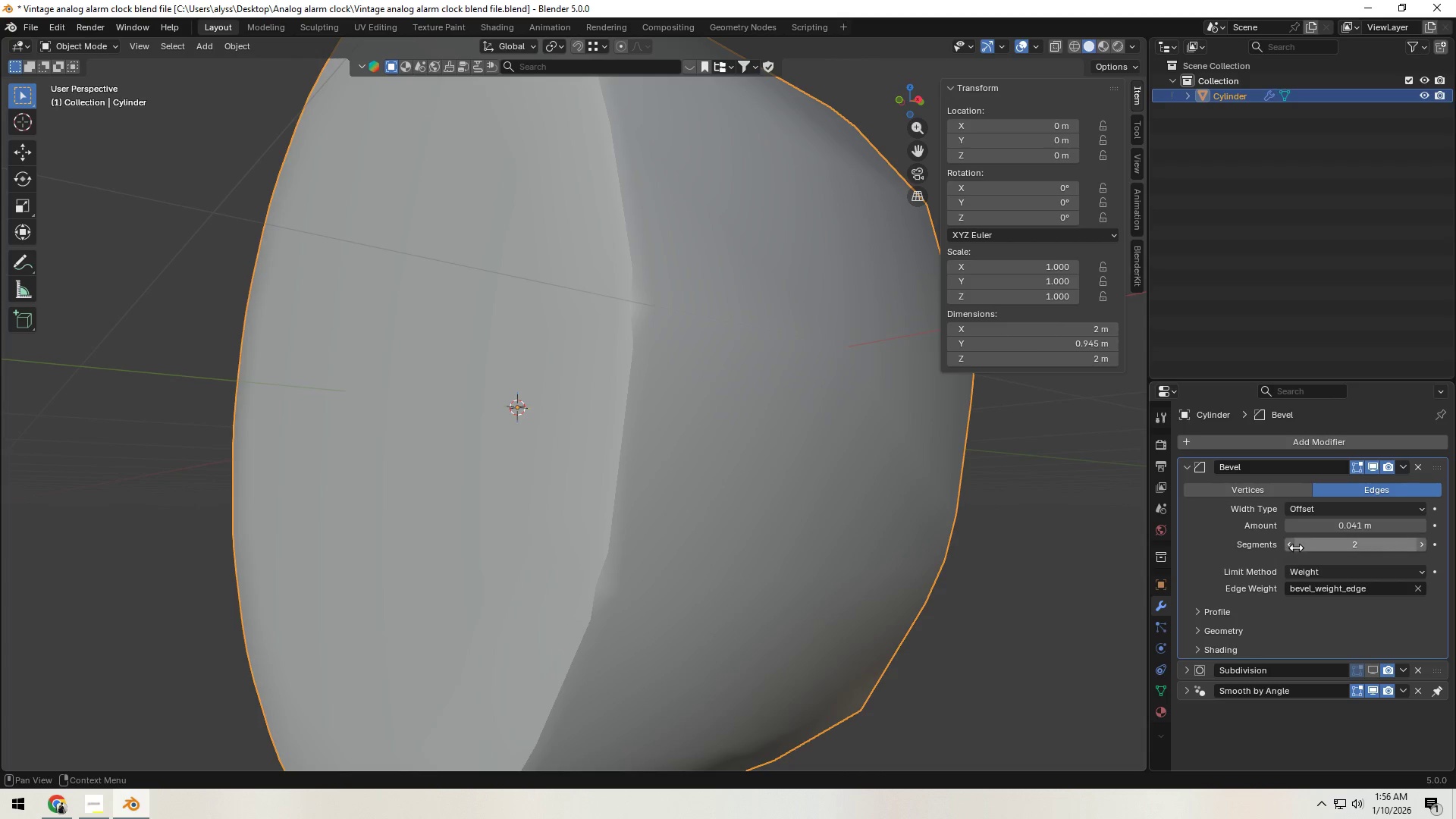 
left_click([1290, 544])
 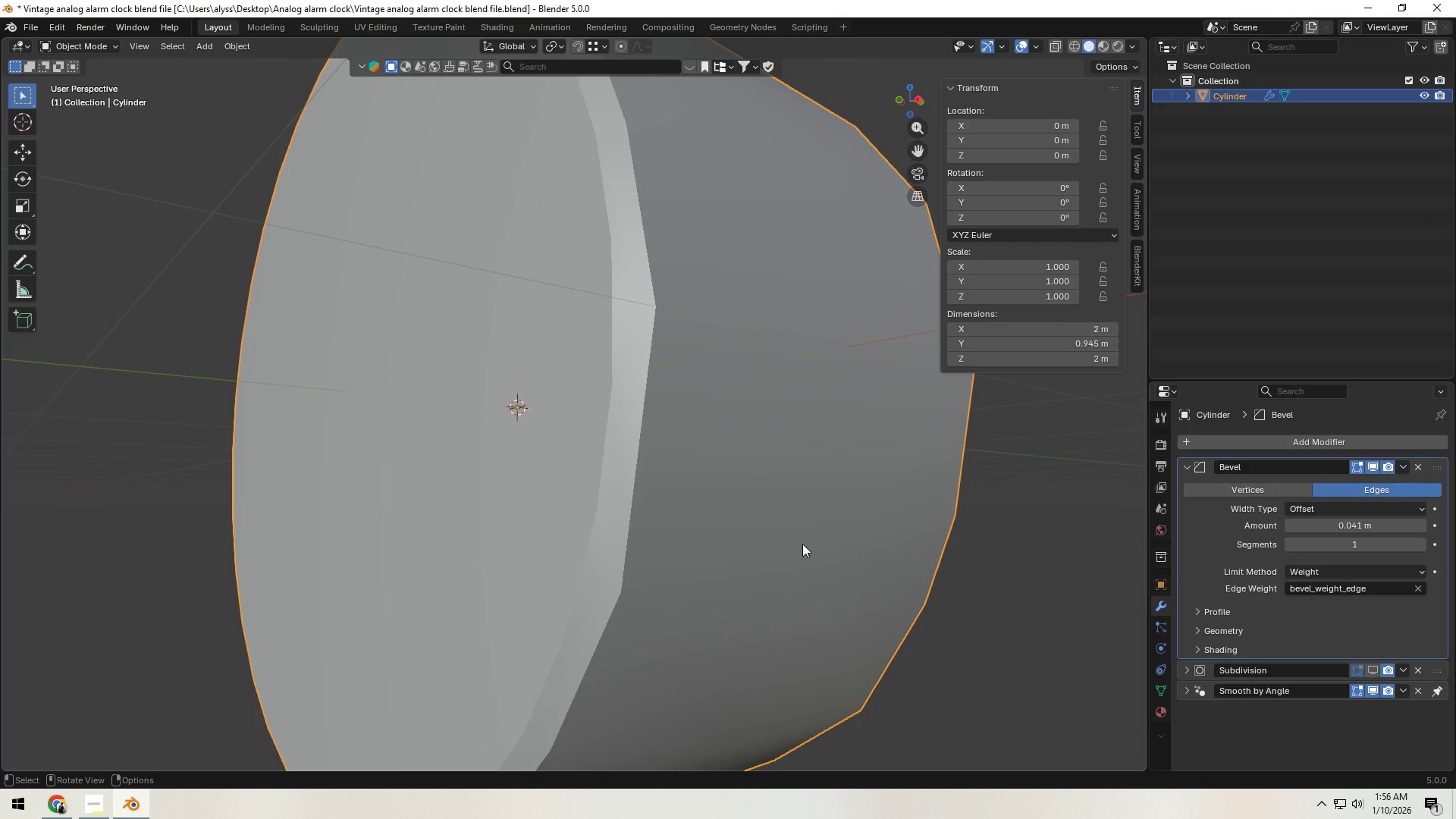 
right_click([759, 531])
 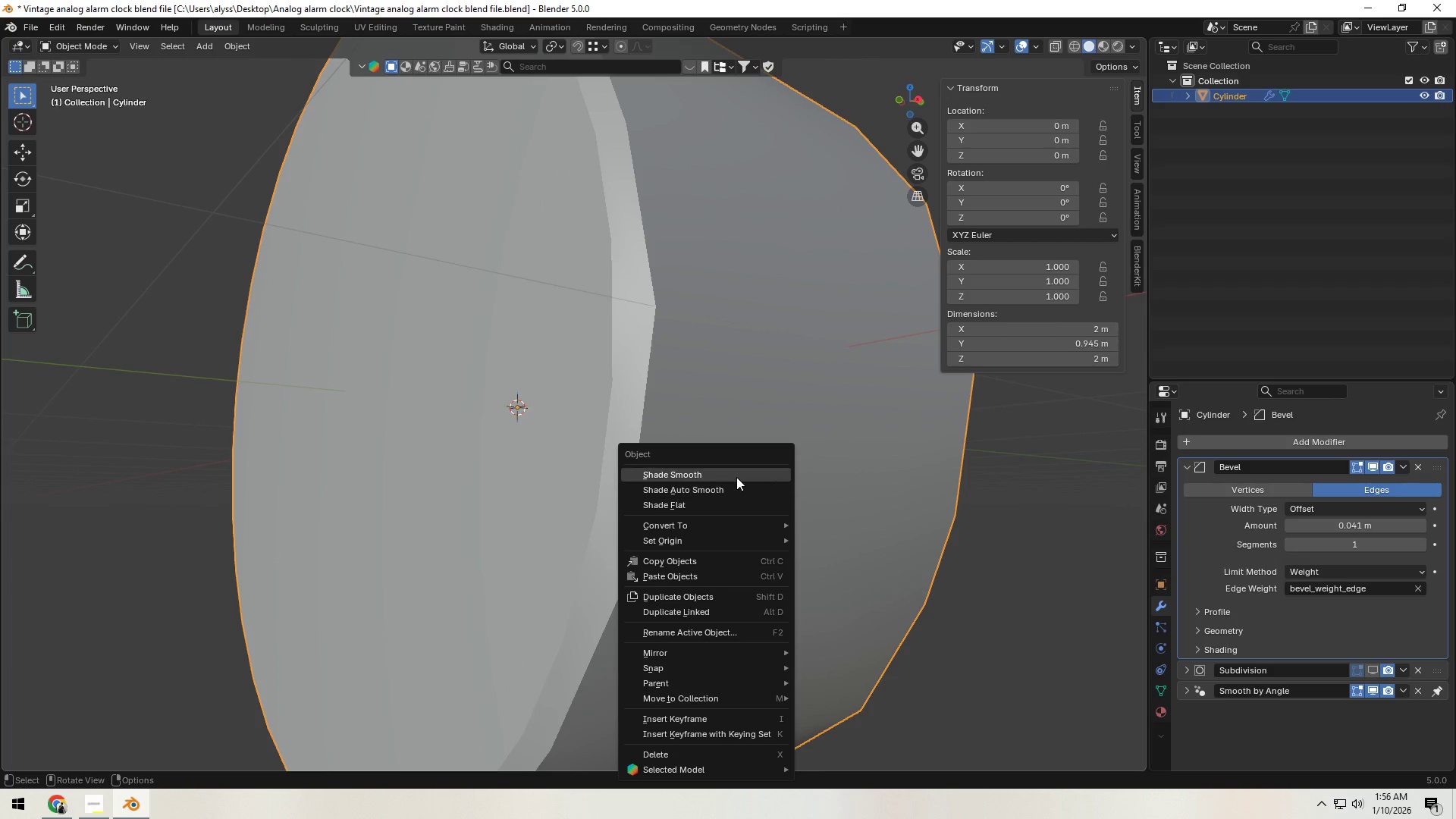 
left_click([736, 476])
 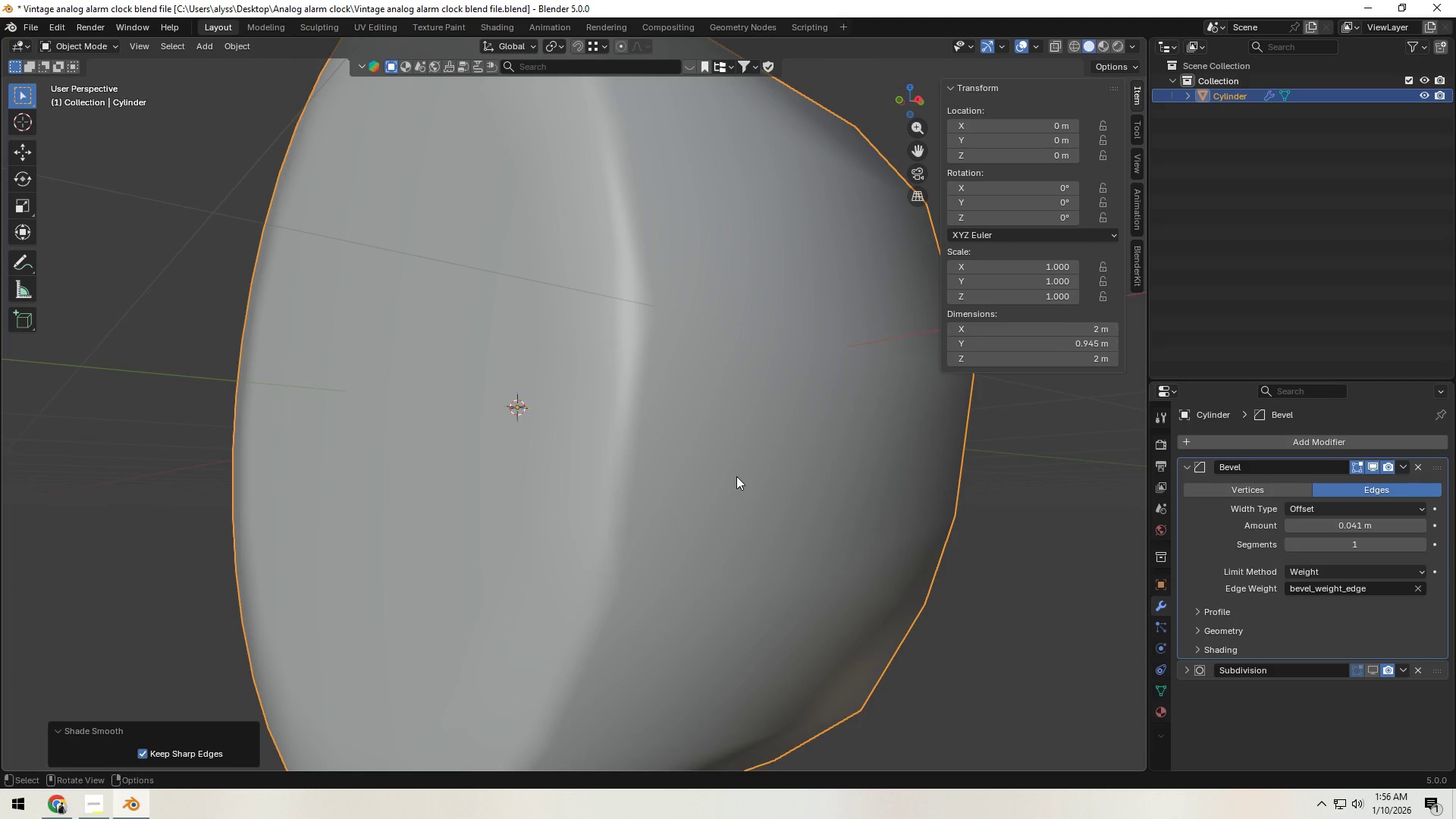 
right_click([736, 476])
 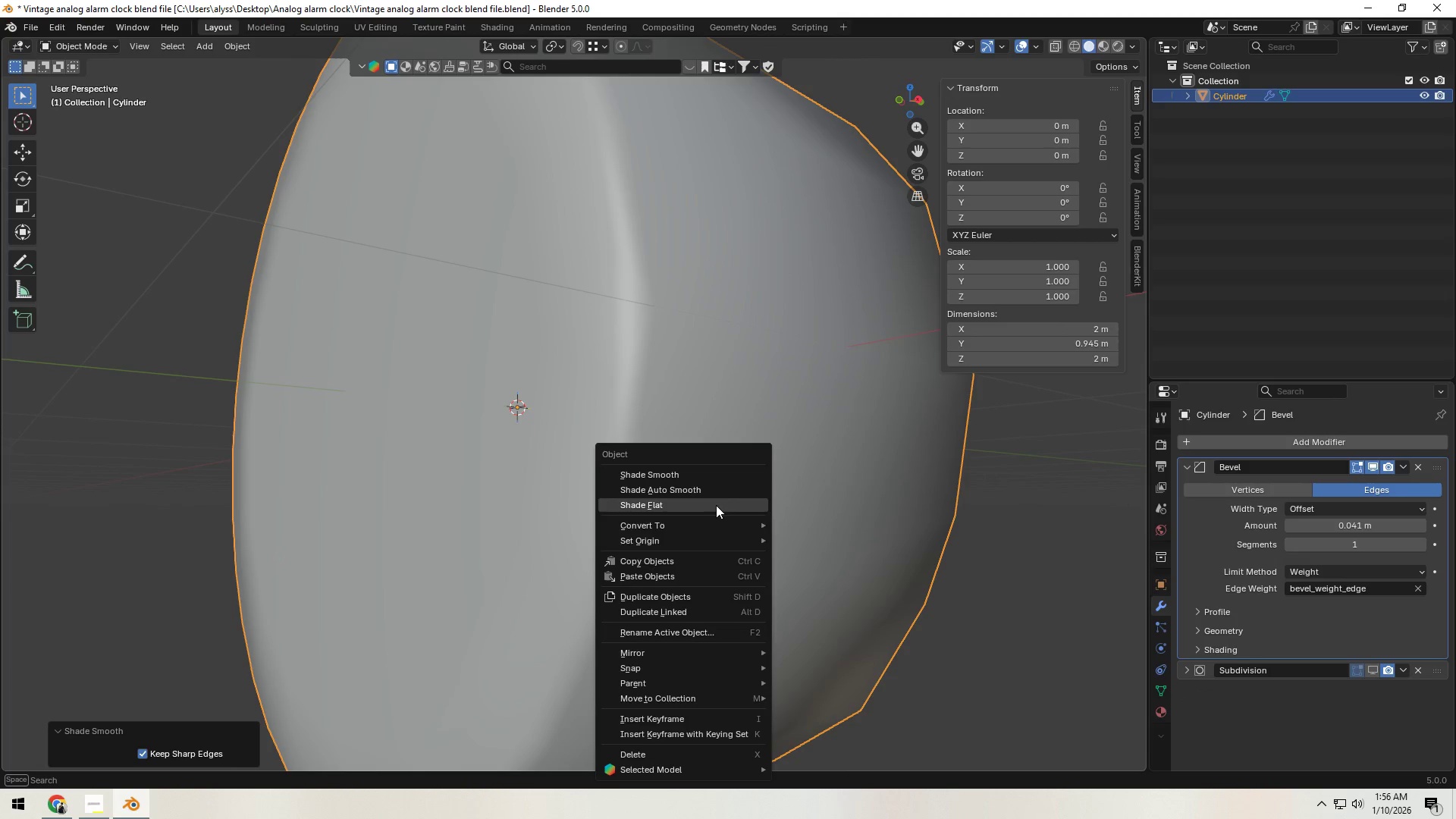 
left_click([714, 507])
 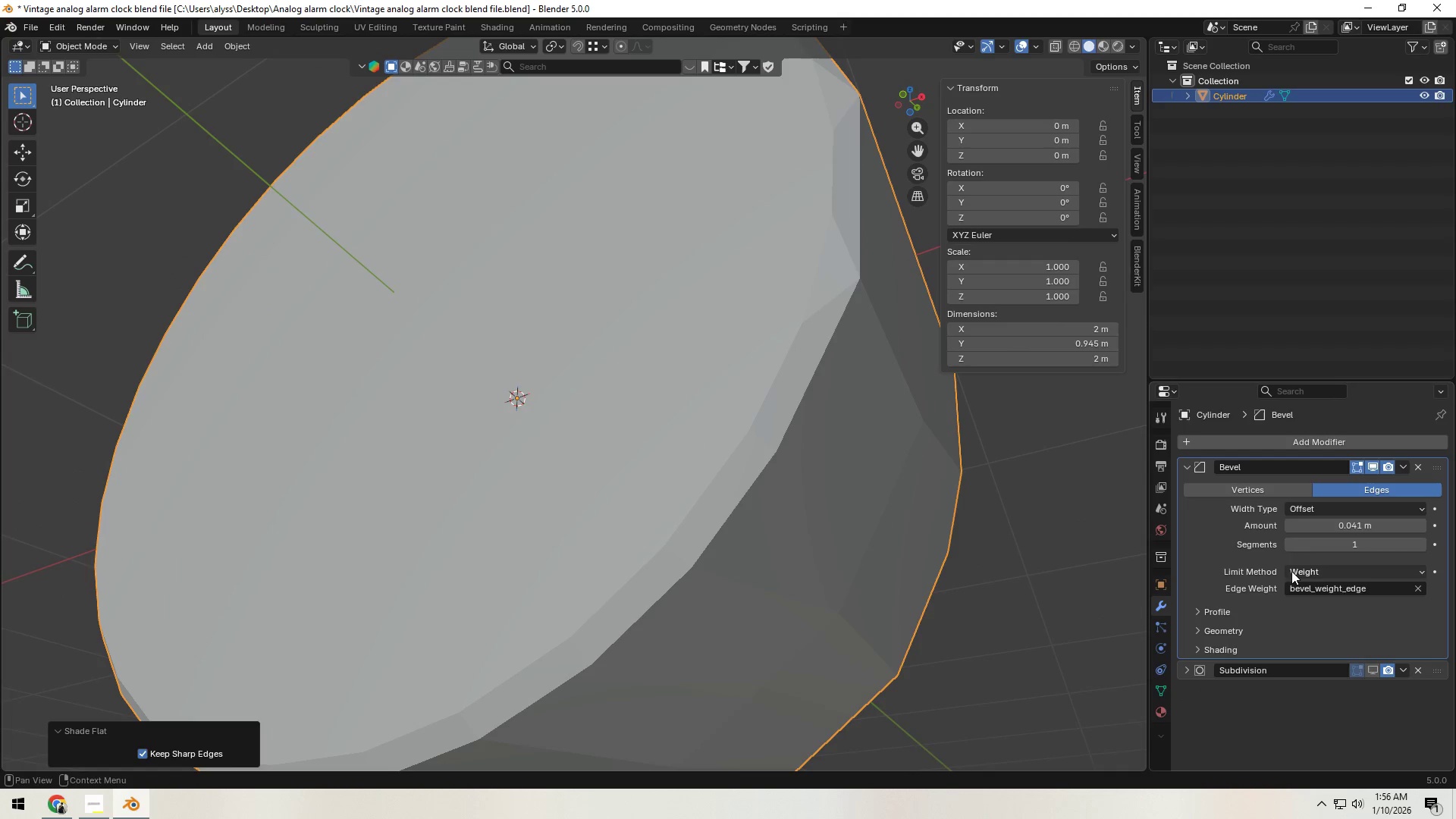 
wait(5.39)
 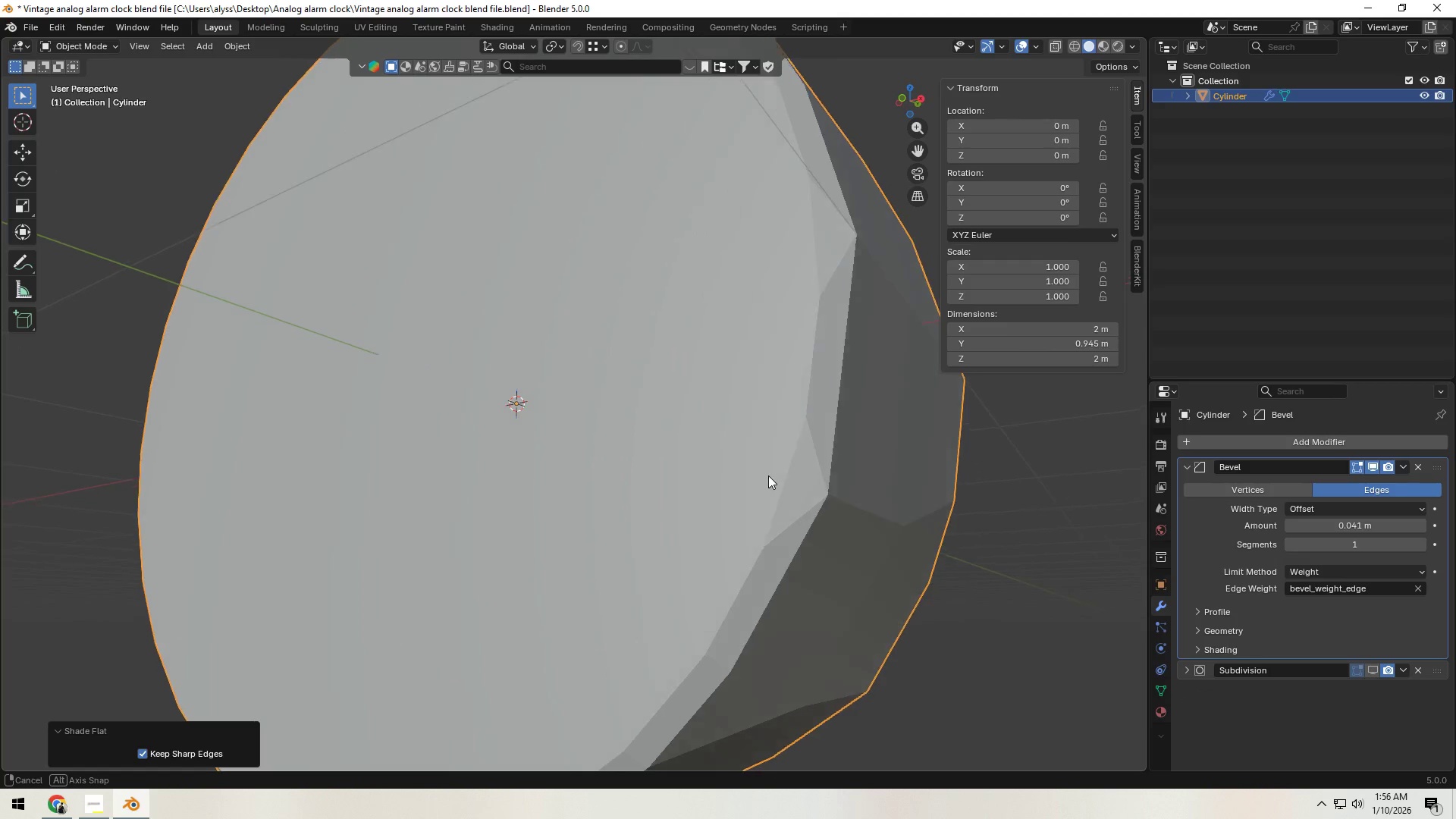 
left_click([1198, 610])
 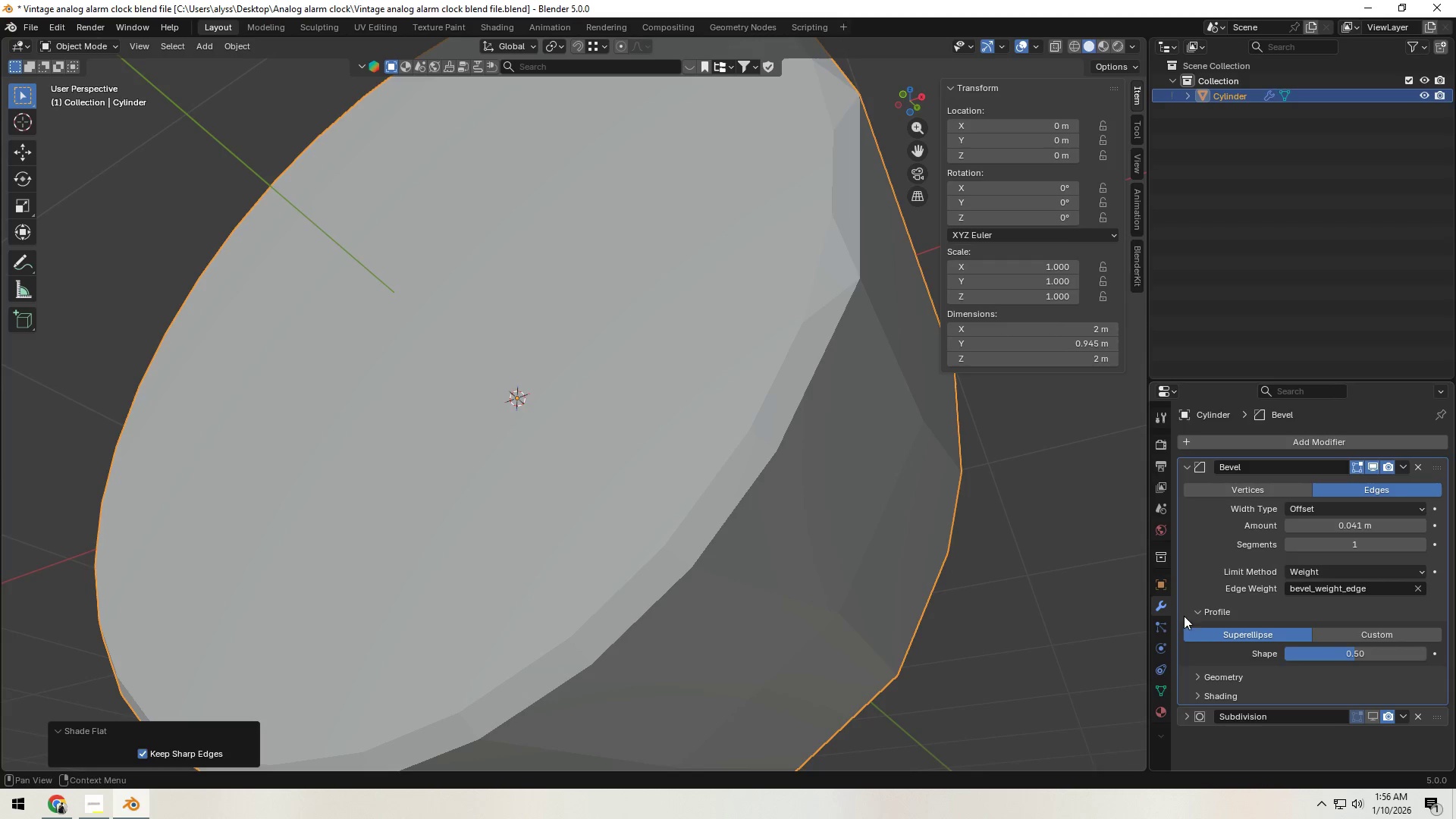 
left_click([1196, 607])
 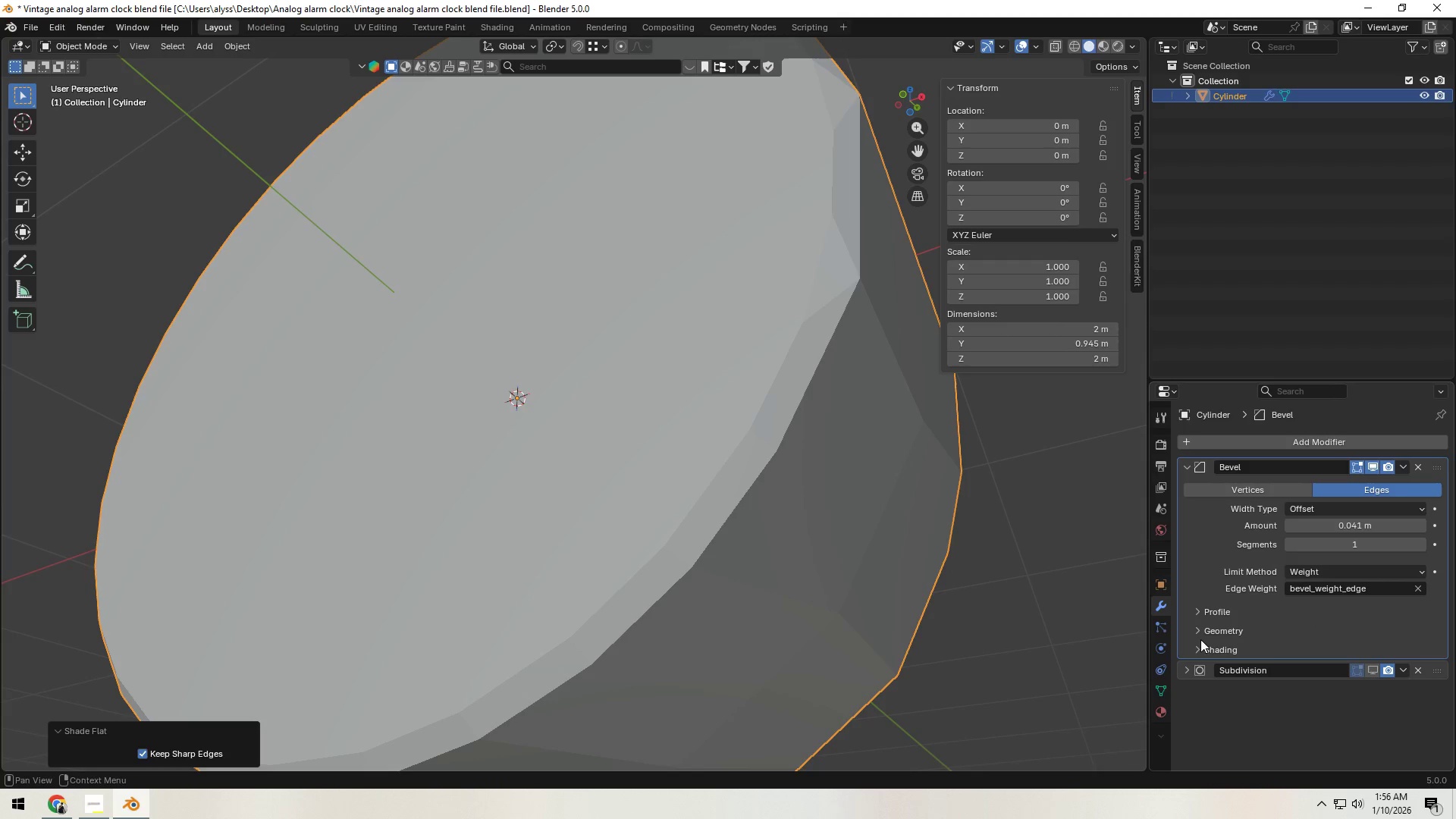 
left_click([1200, 631])
 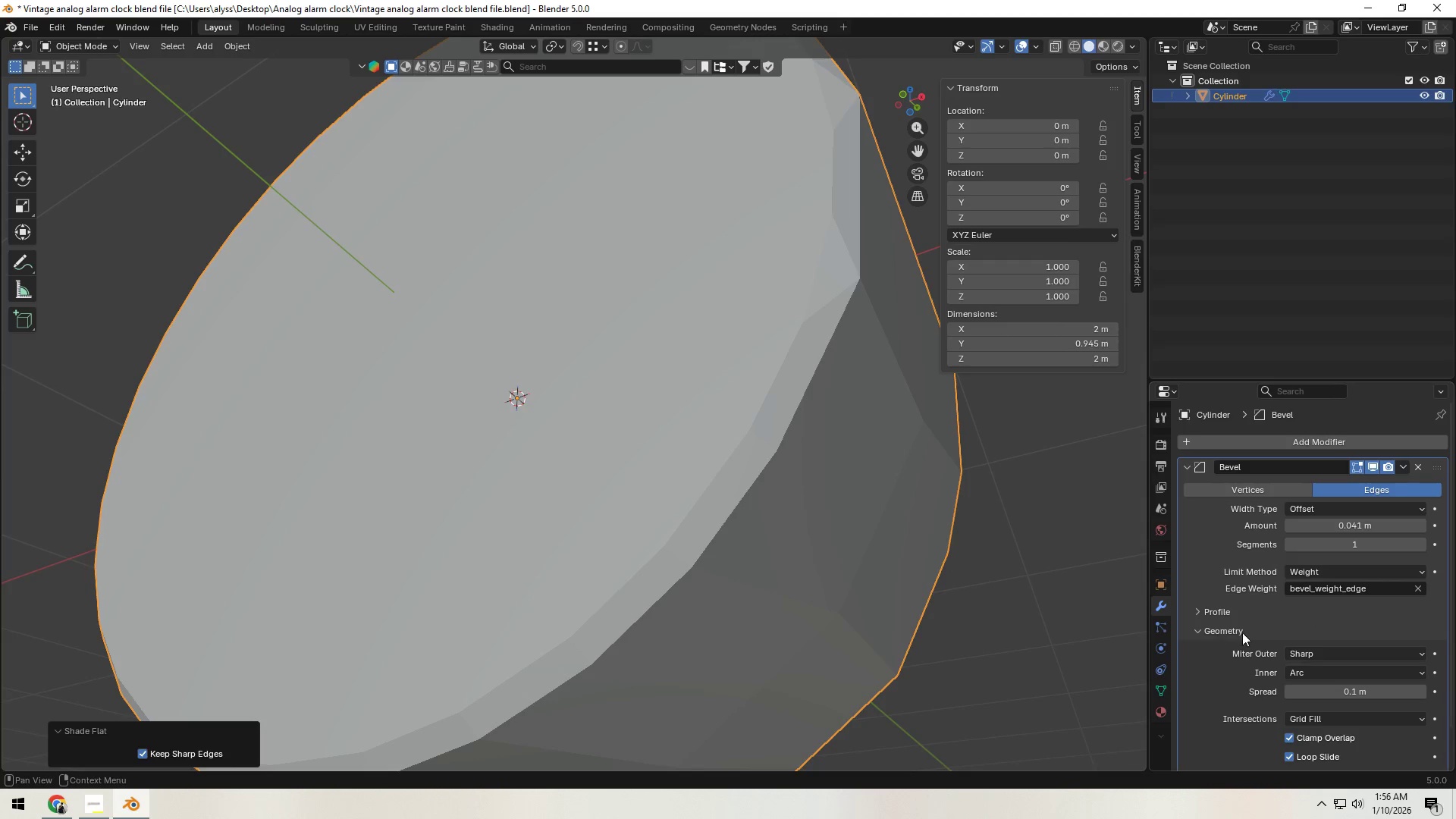 
mouse_move([1316, 659])
 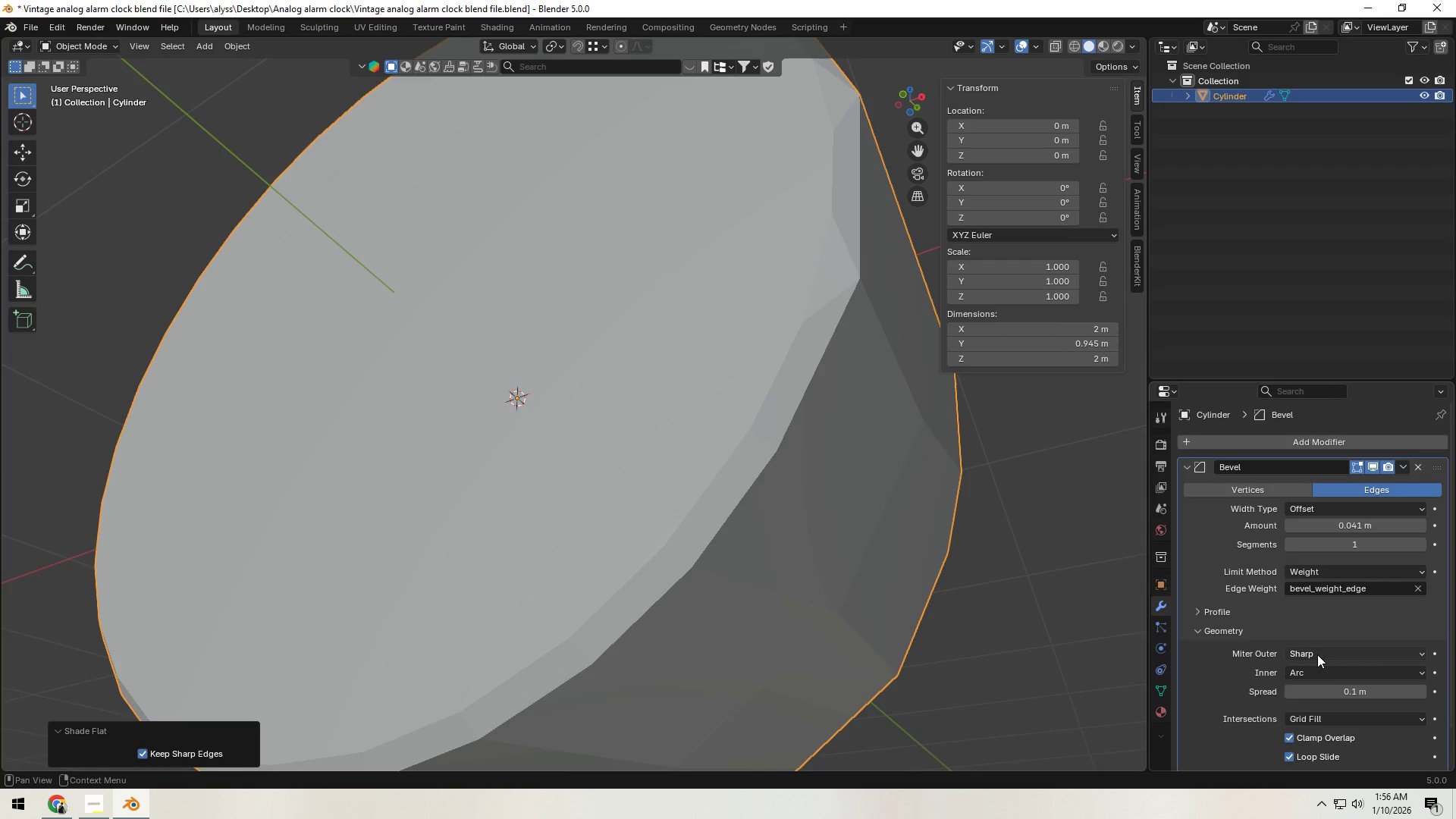 
left_click([1317, 654])
 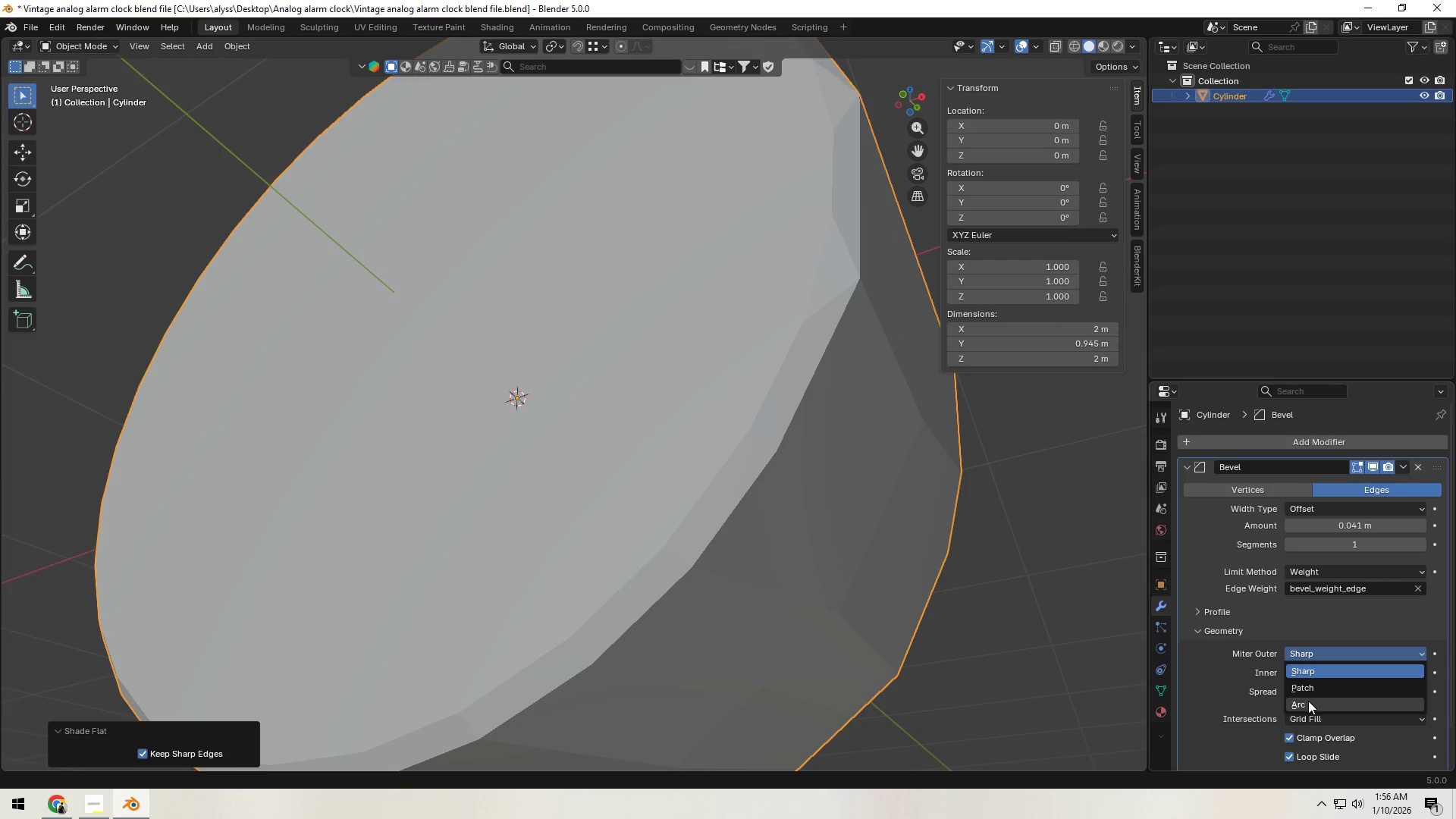 
left_click([1308, 701])
 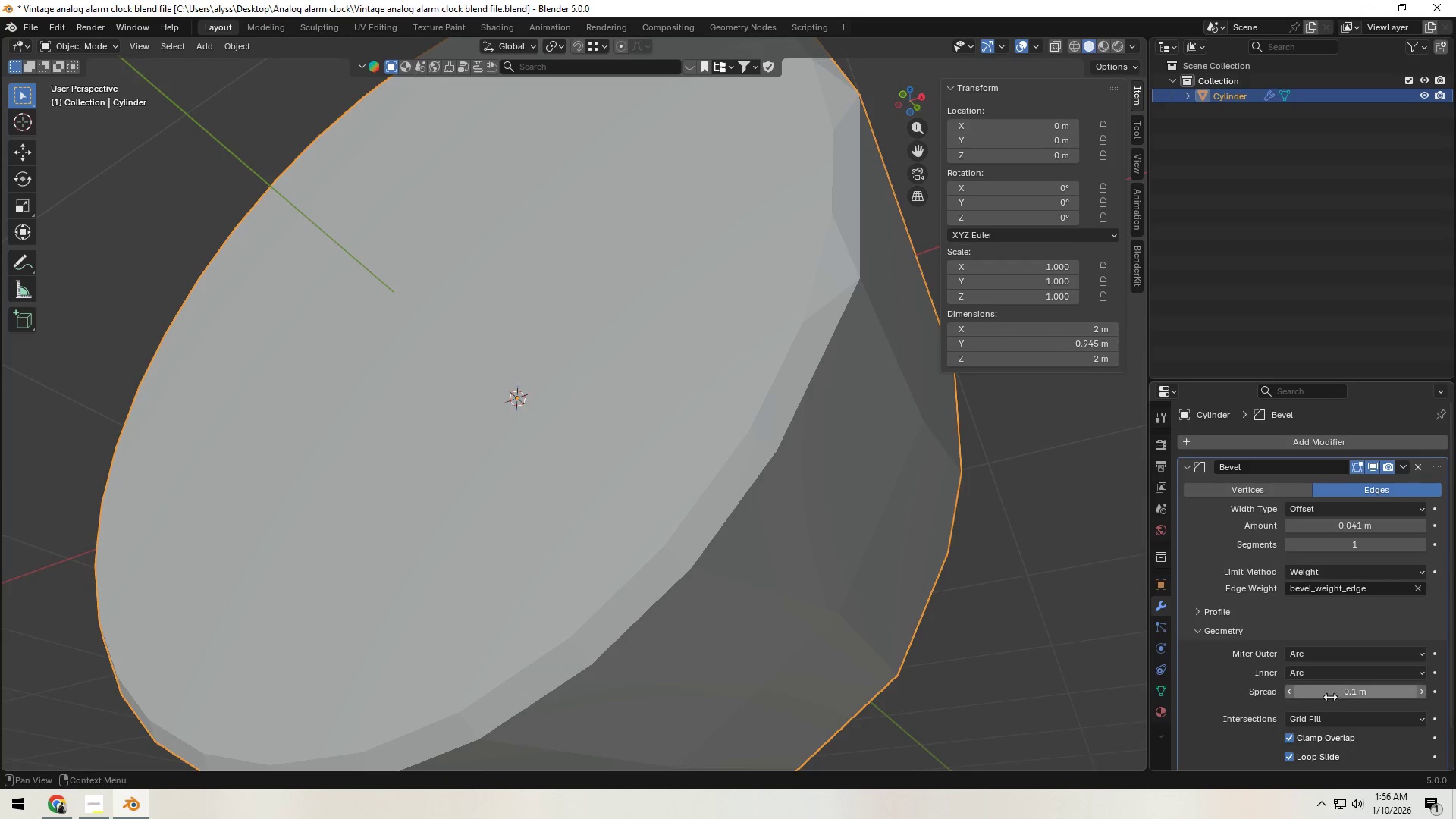 
left_click([1329, 671])
 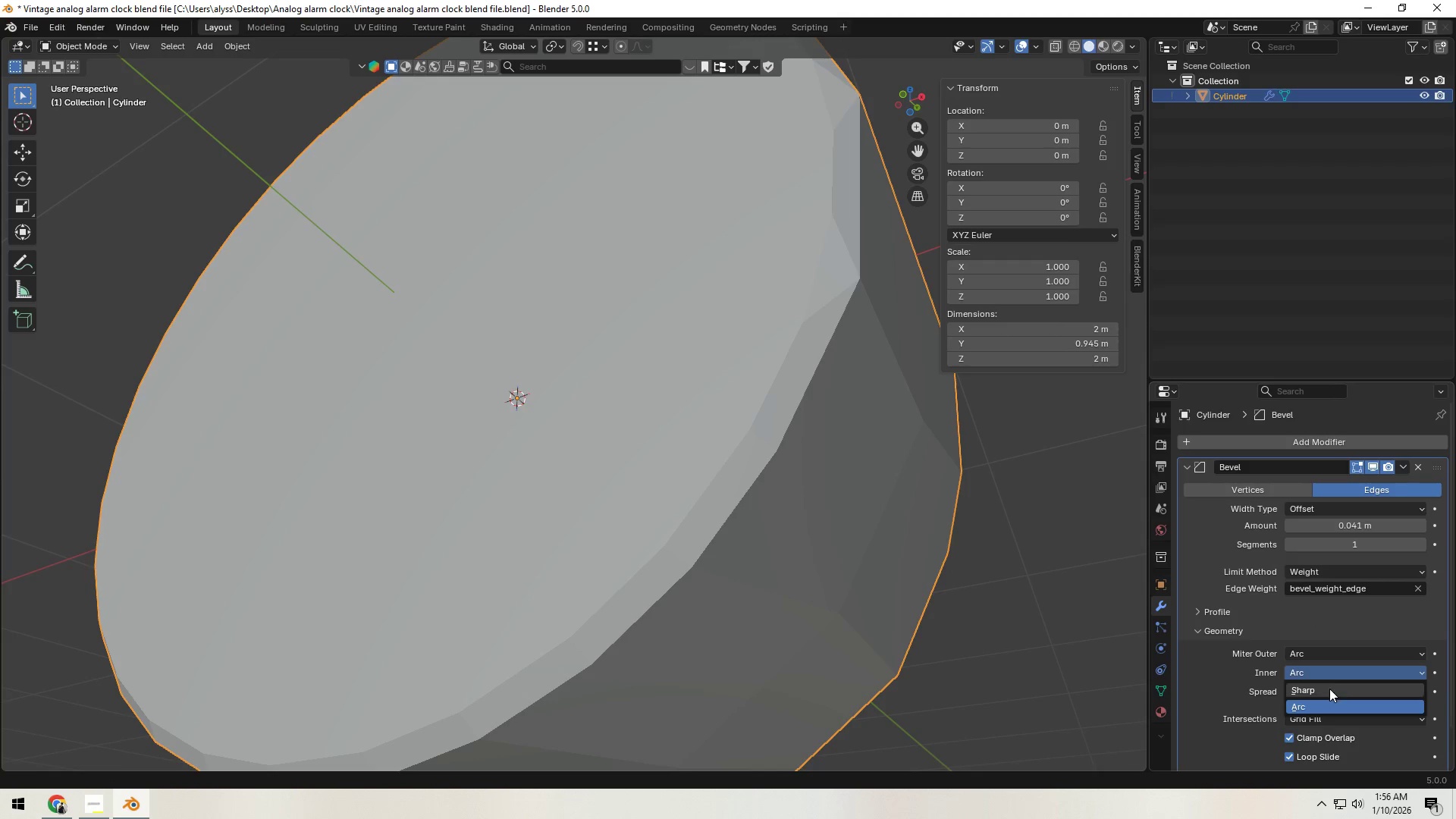 
left_click([1329, 689])
 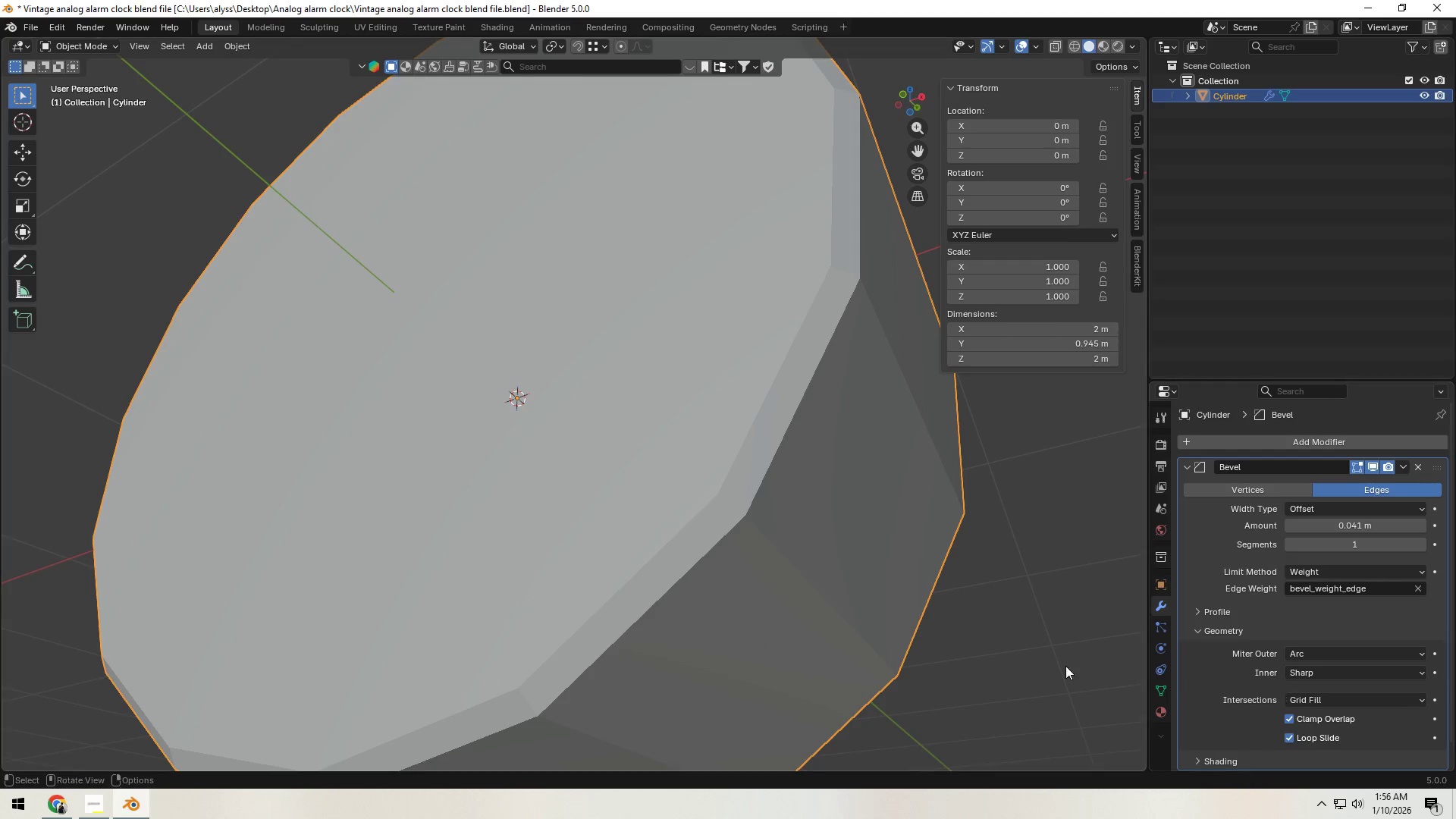 
left_click([1040, 585])
 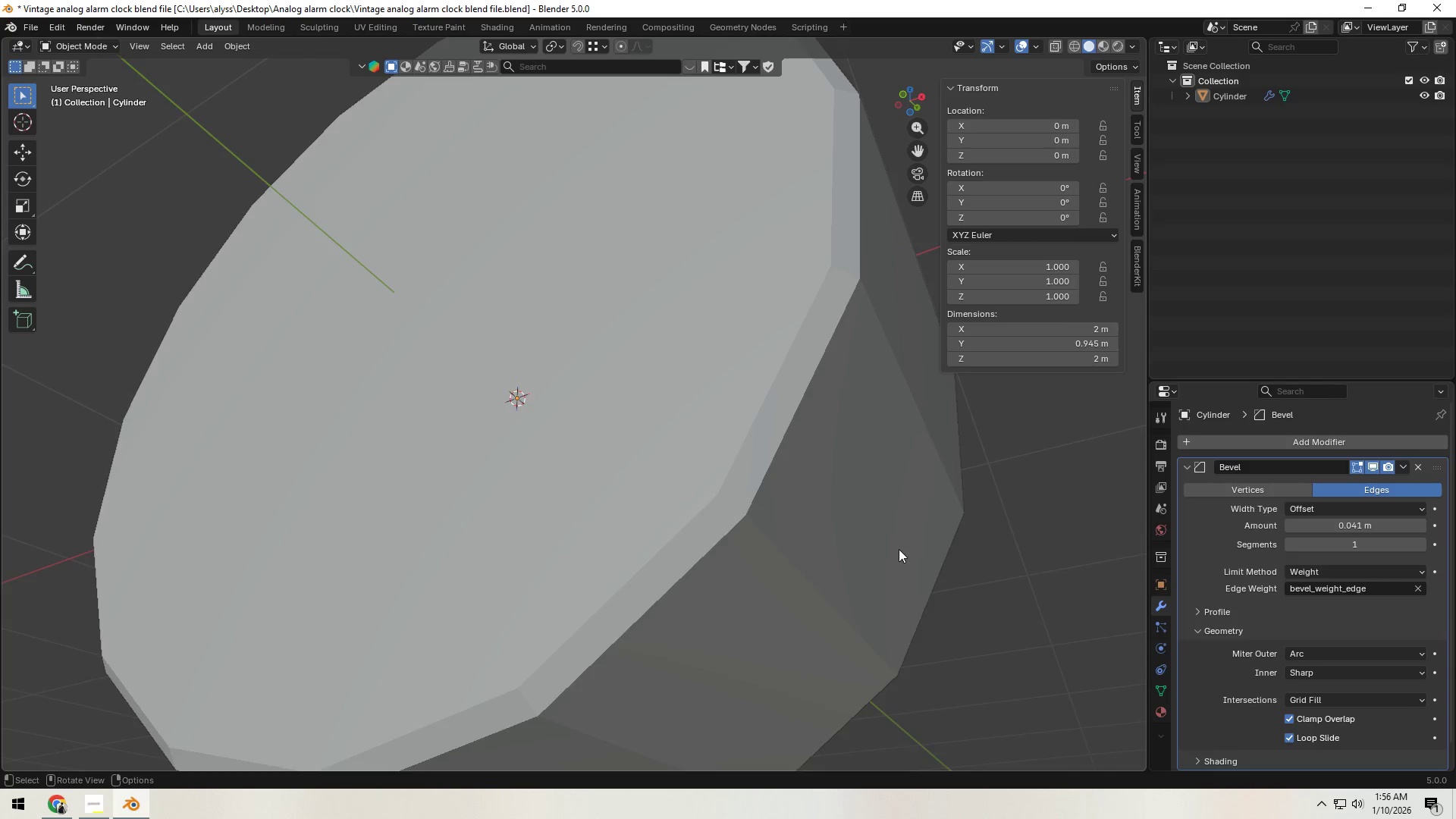 
scroll: coordinate [882, 533], scroll_direction: down, amount: 3.0
 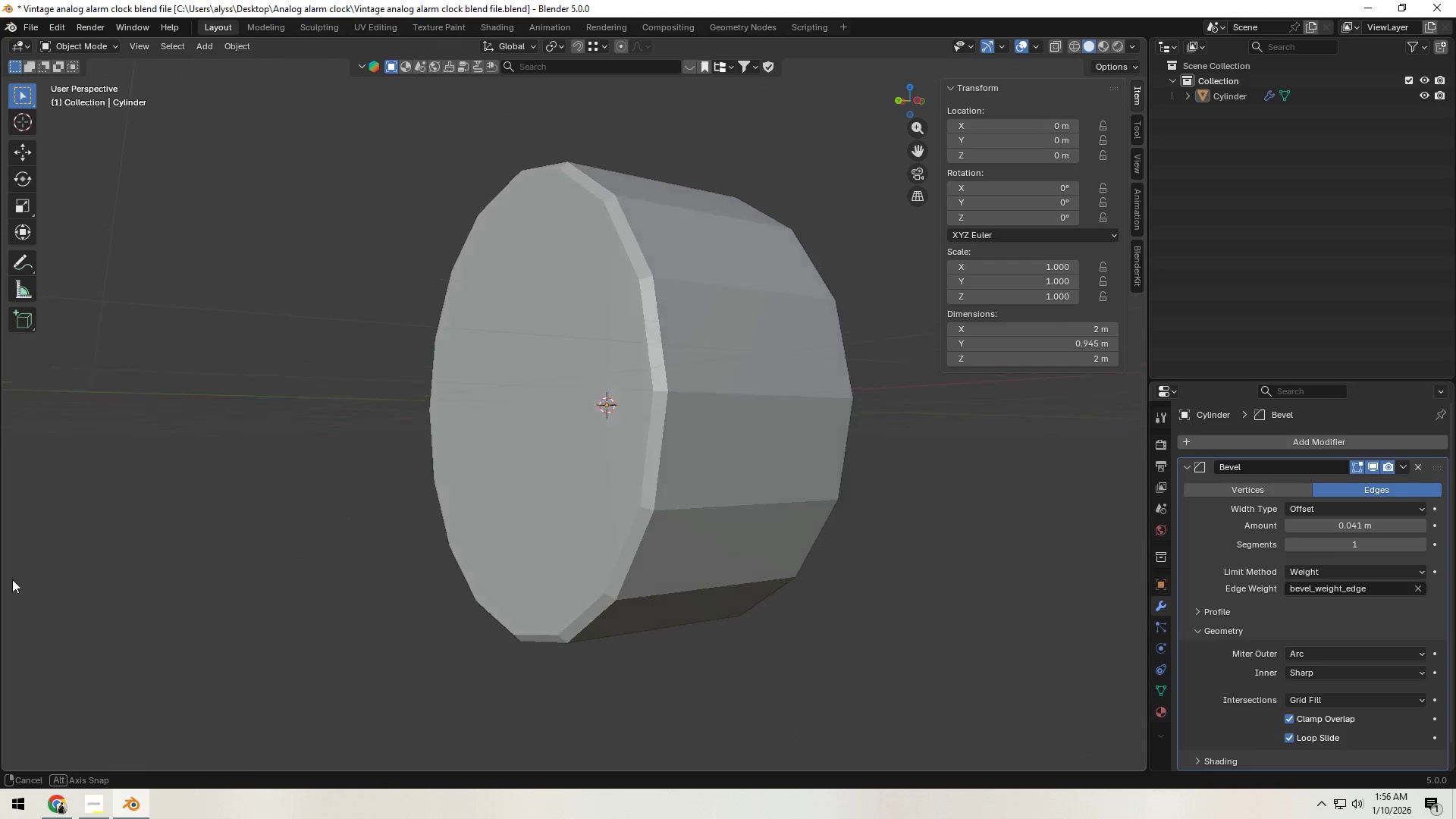 
scroll: coordinate [713, 598], scroll_direction: up, amount: 2.0
 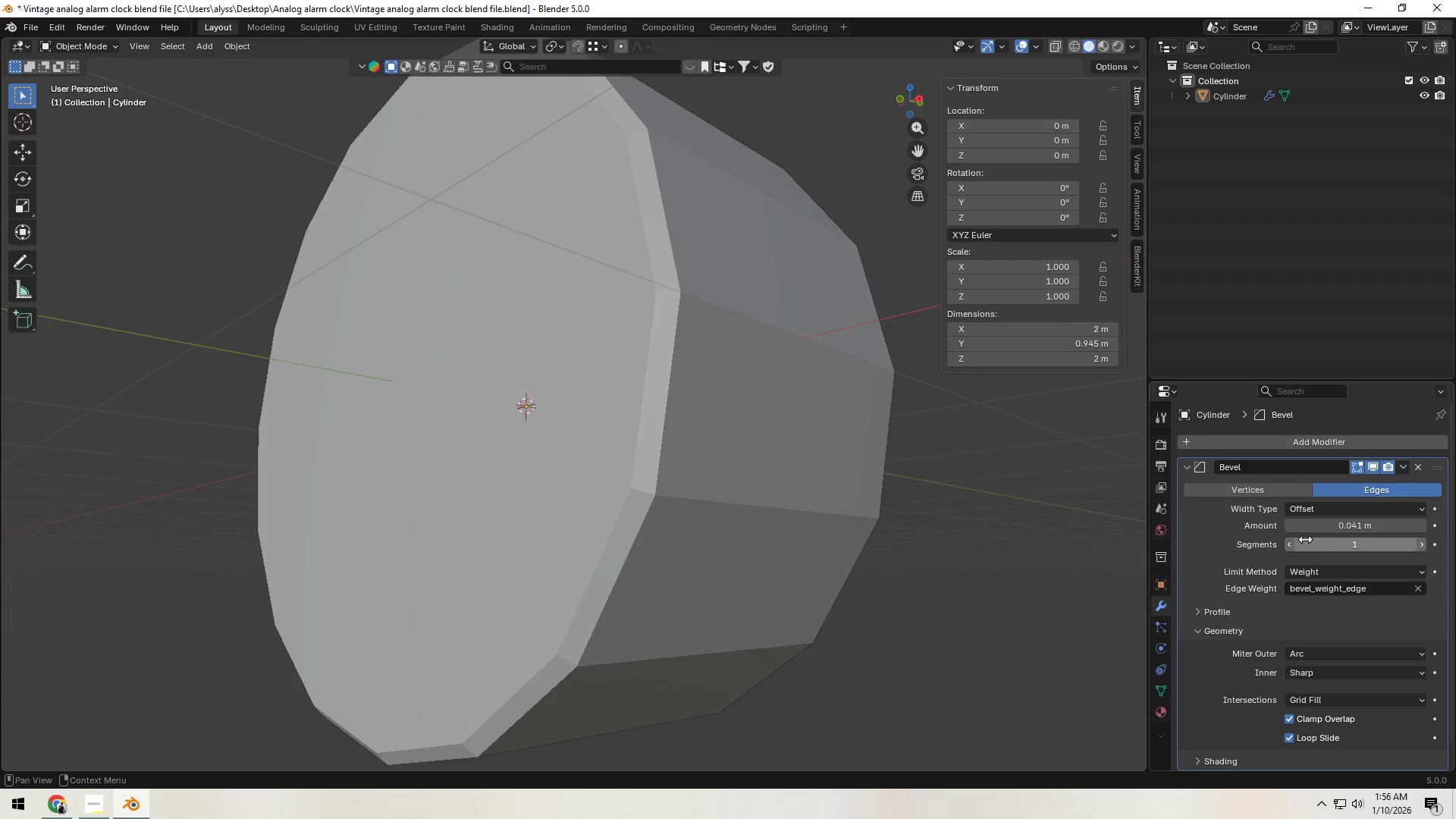 
left_click_drag(start_coordinate=[1372, 526], to_coordinate=[222, 531])
 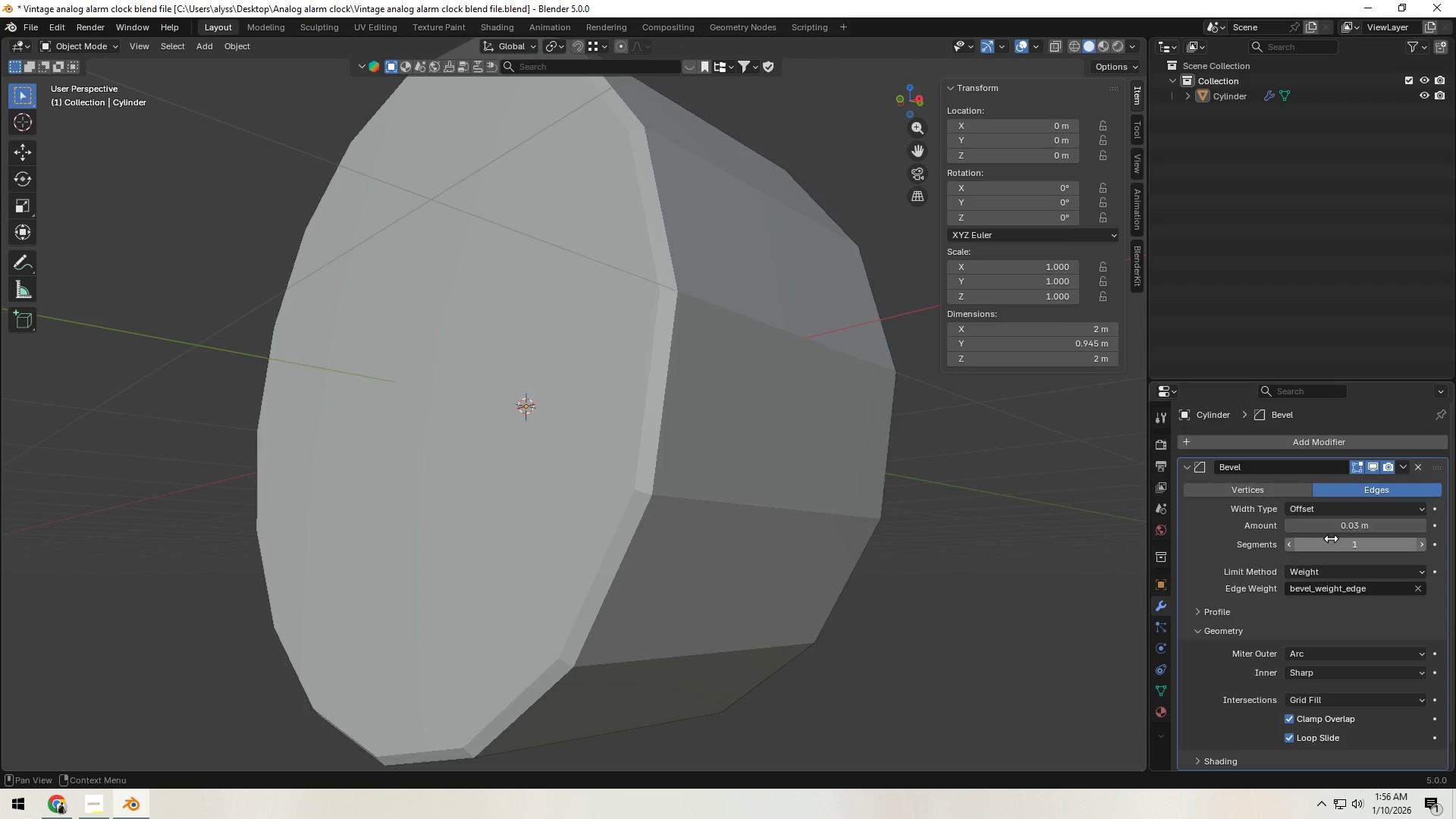 
hold_key(key=ShiftLeft, duration=1.5)
 